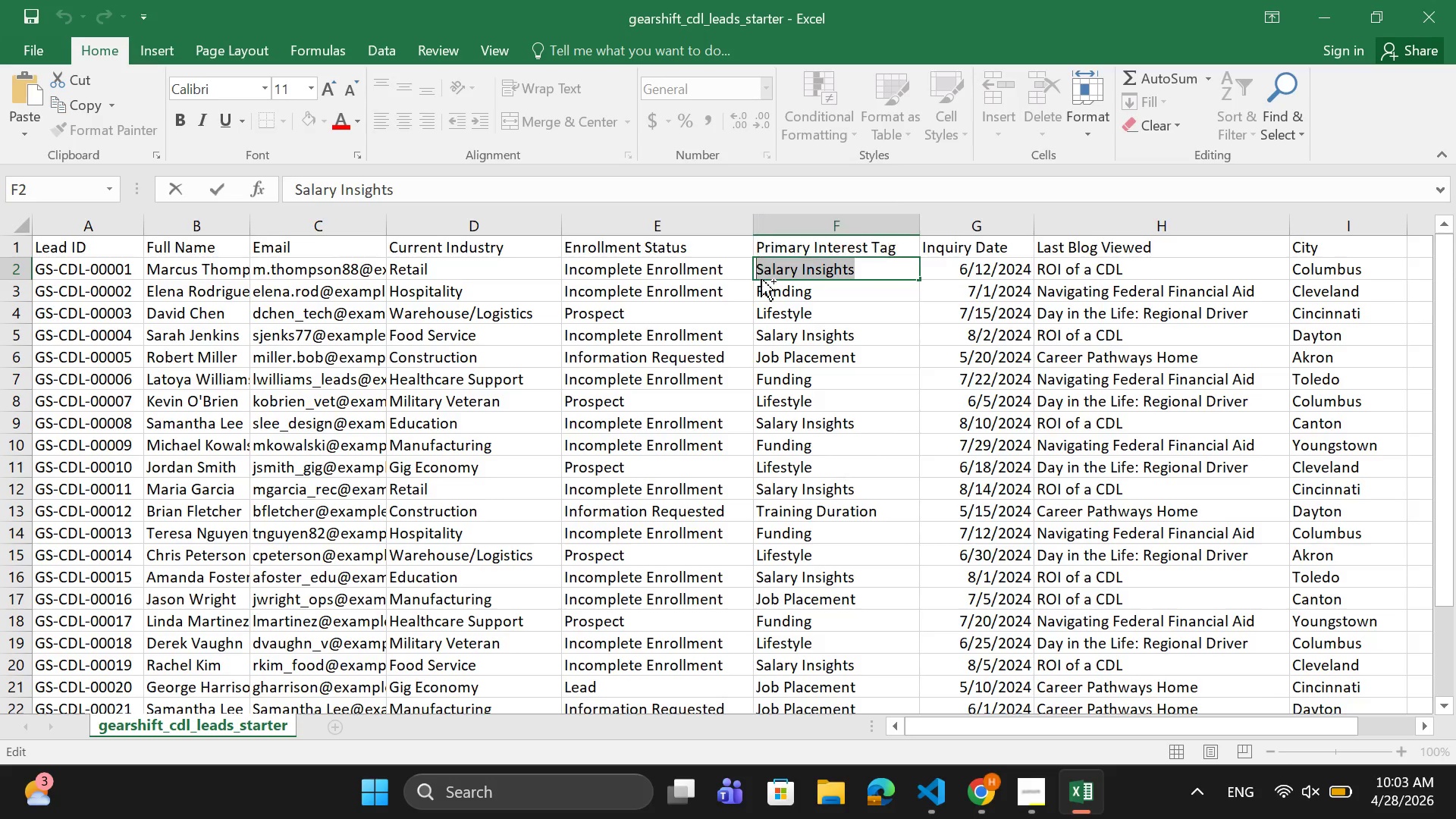 
key(Control+C)
 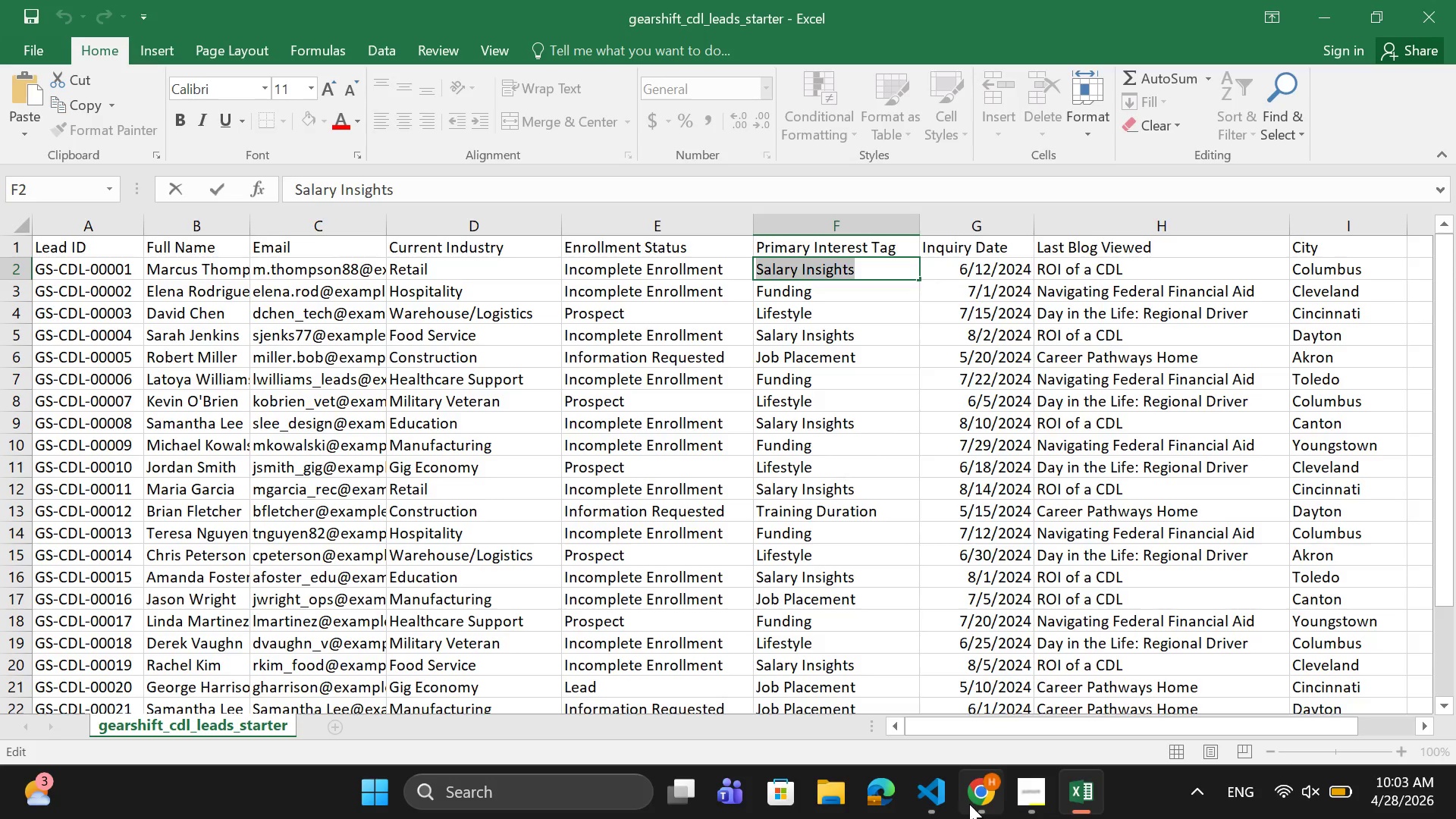 
left_click([981, 801])
 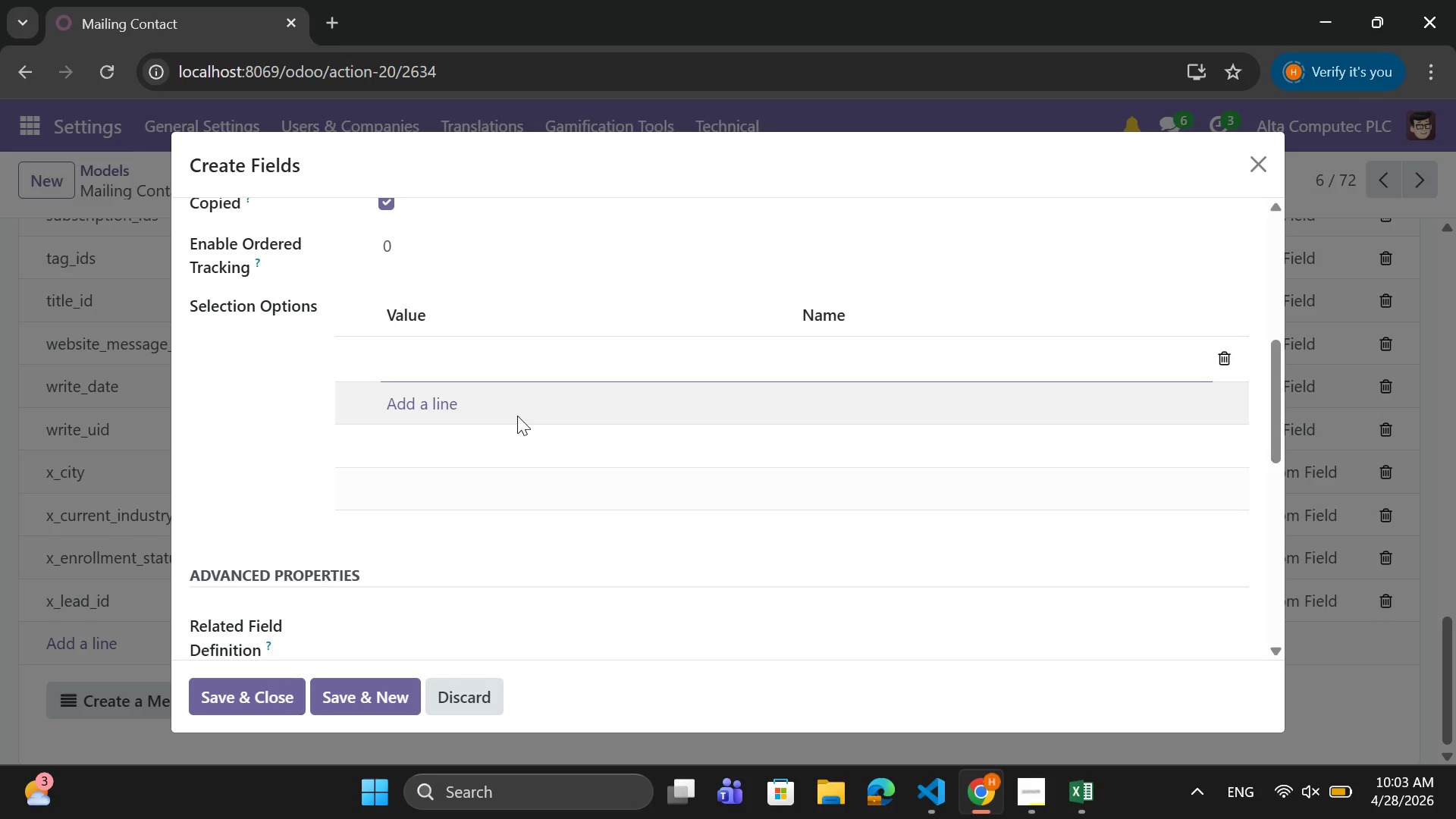 
key(Control+V)
 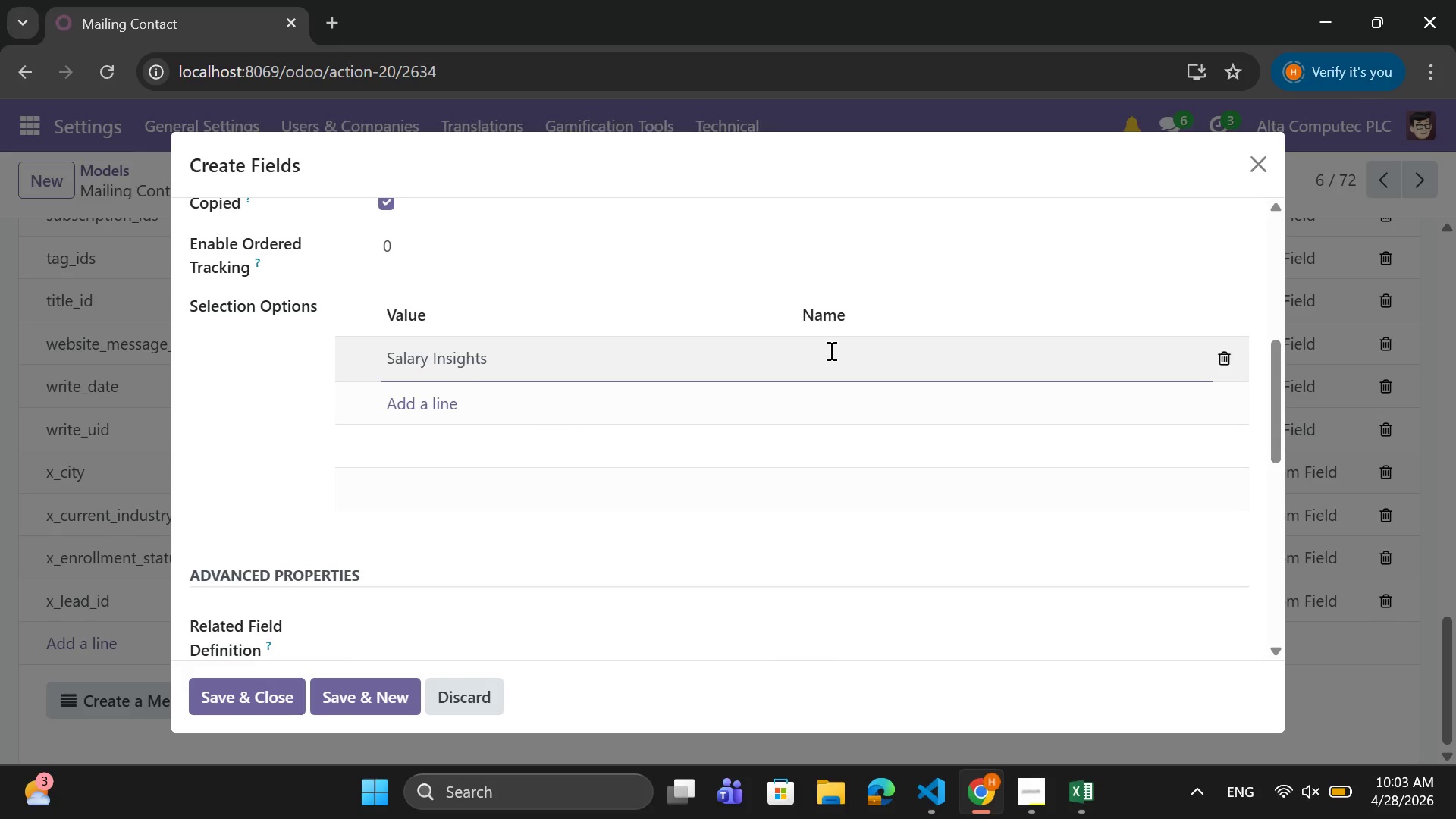 
left_click([830, 350])
 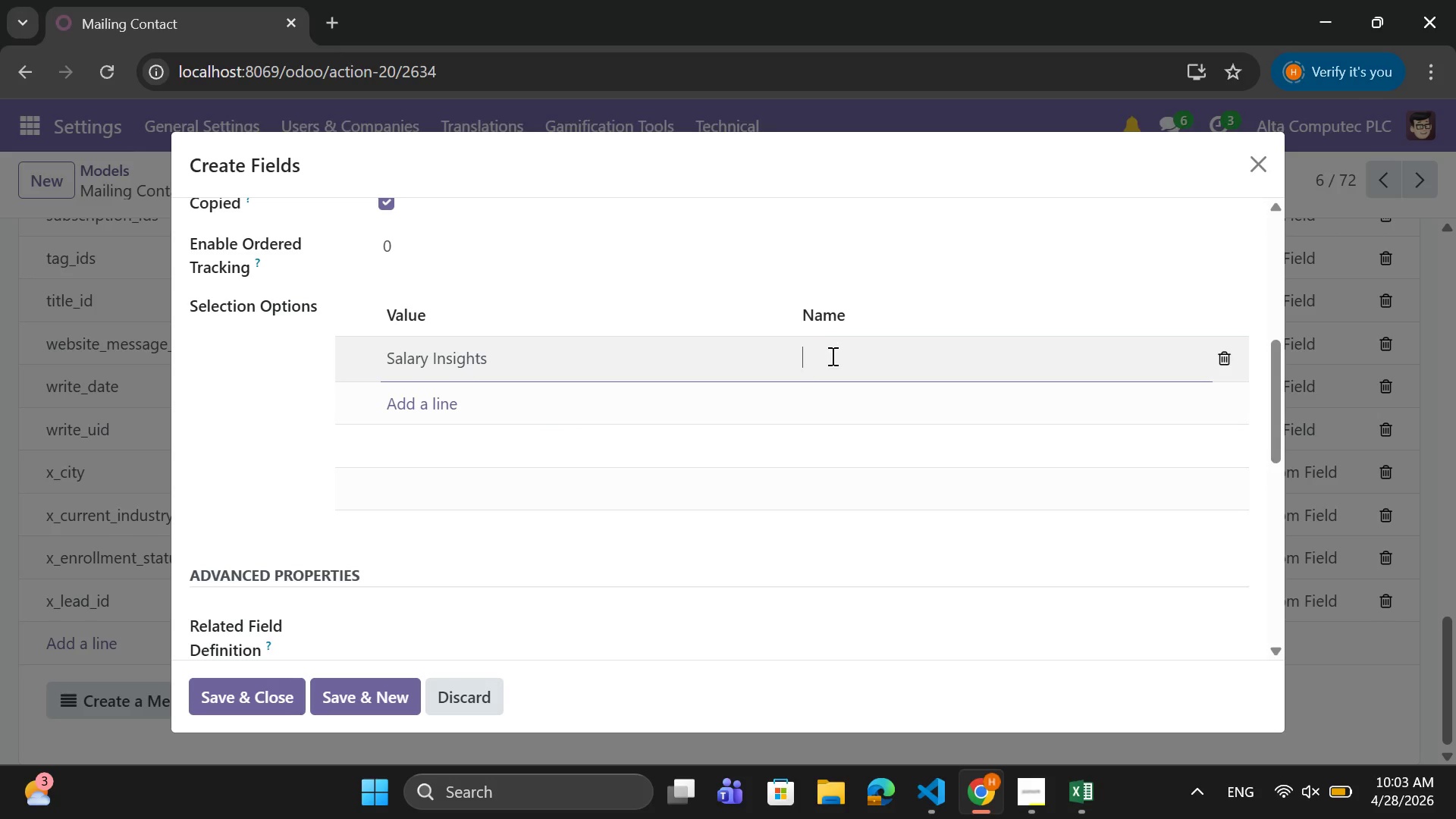 
key(Control+V)
 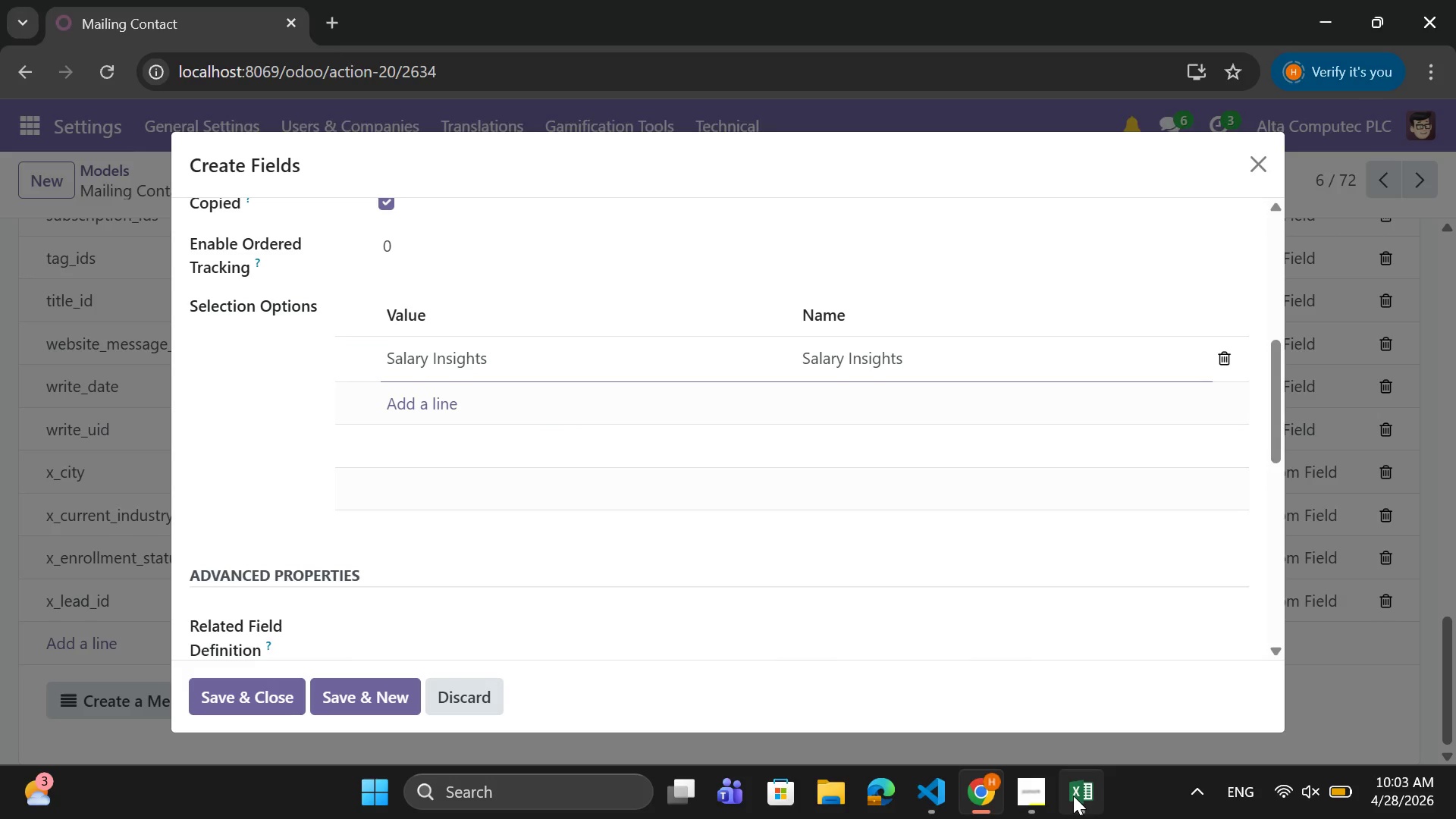 
left_click([1073, 795])
 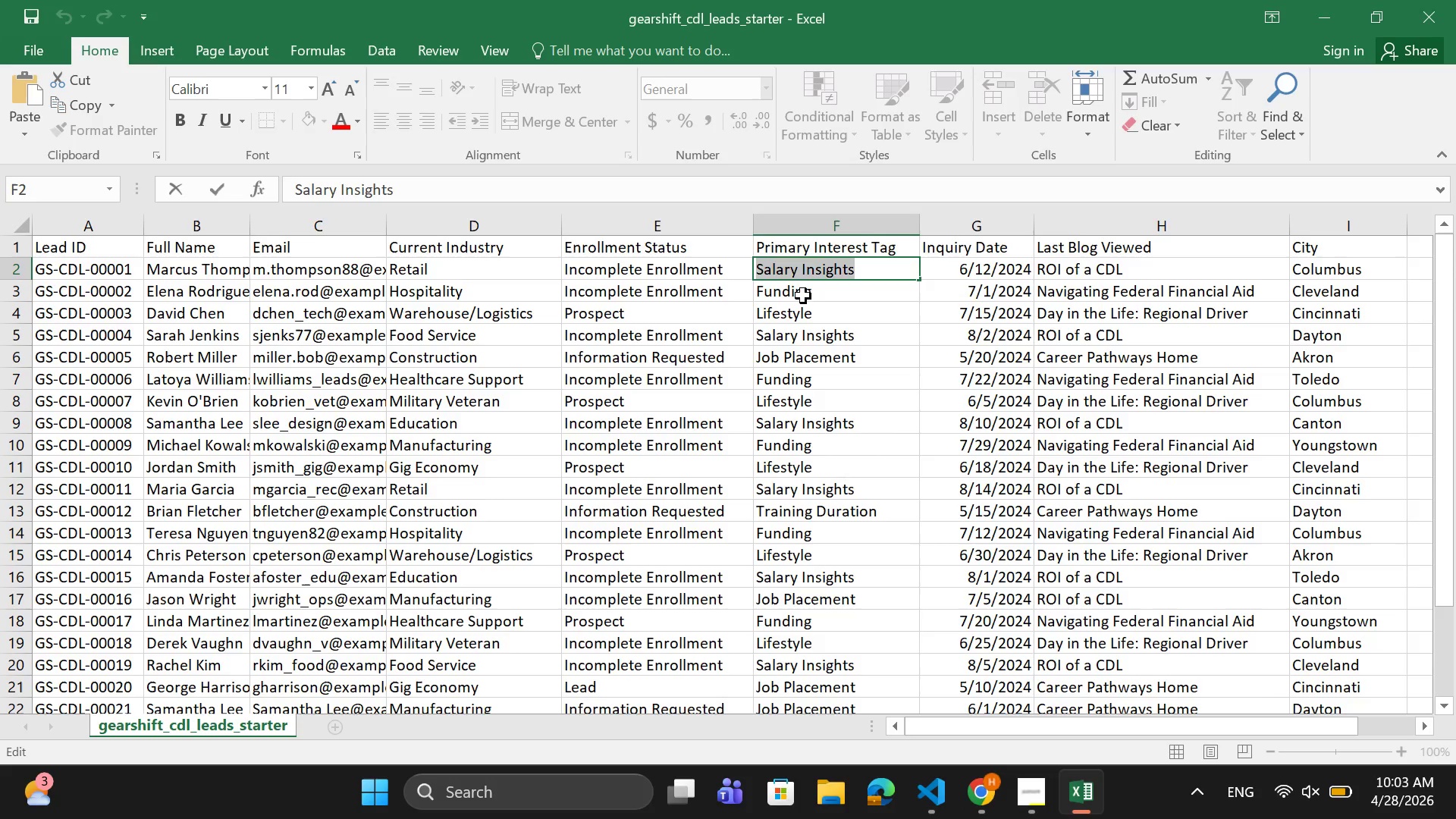 
left_click([803, 292])
 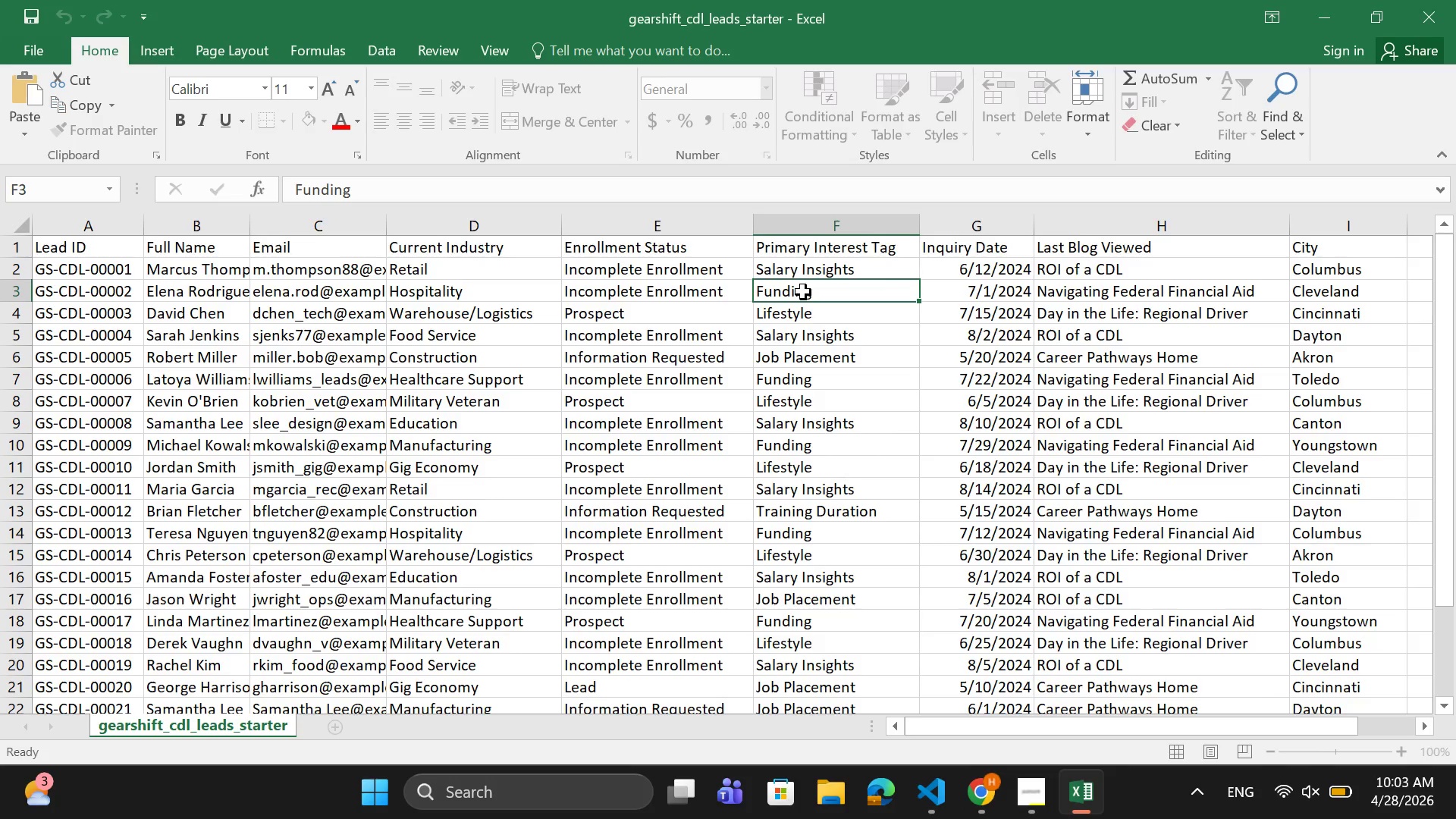 
left_click_drag(start_coordinate=[803, 292], to_coordinate=[751, 297])
 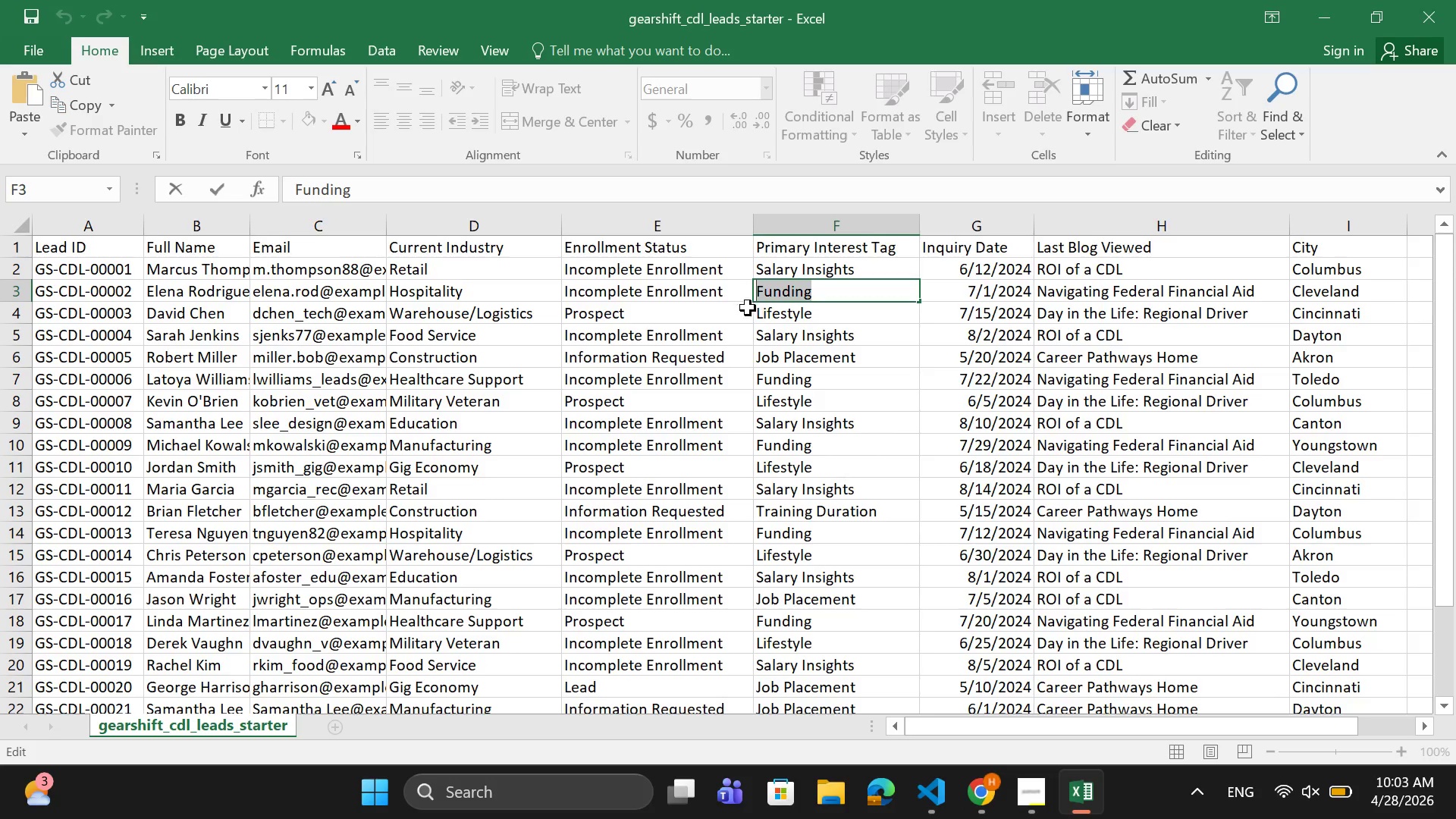 
key(Control+C)
 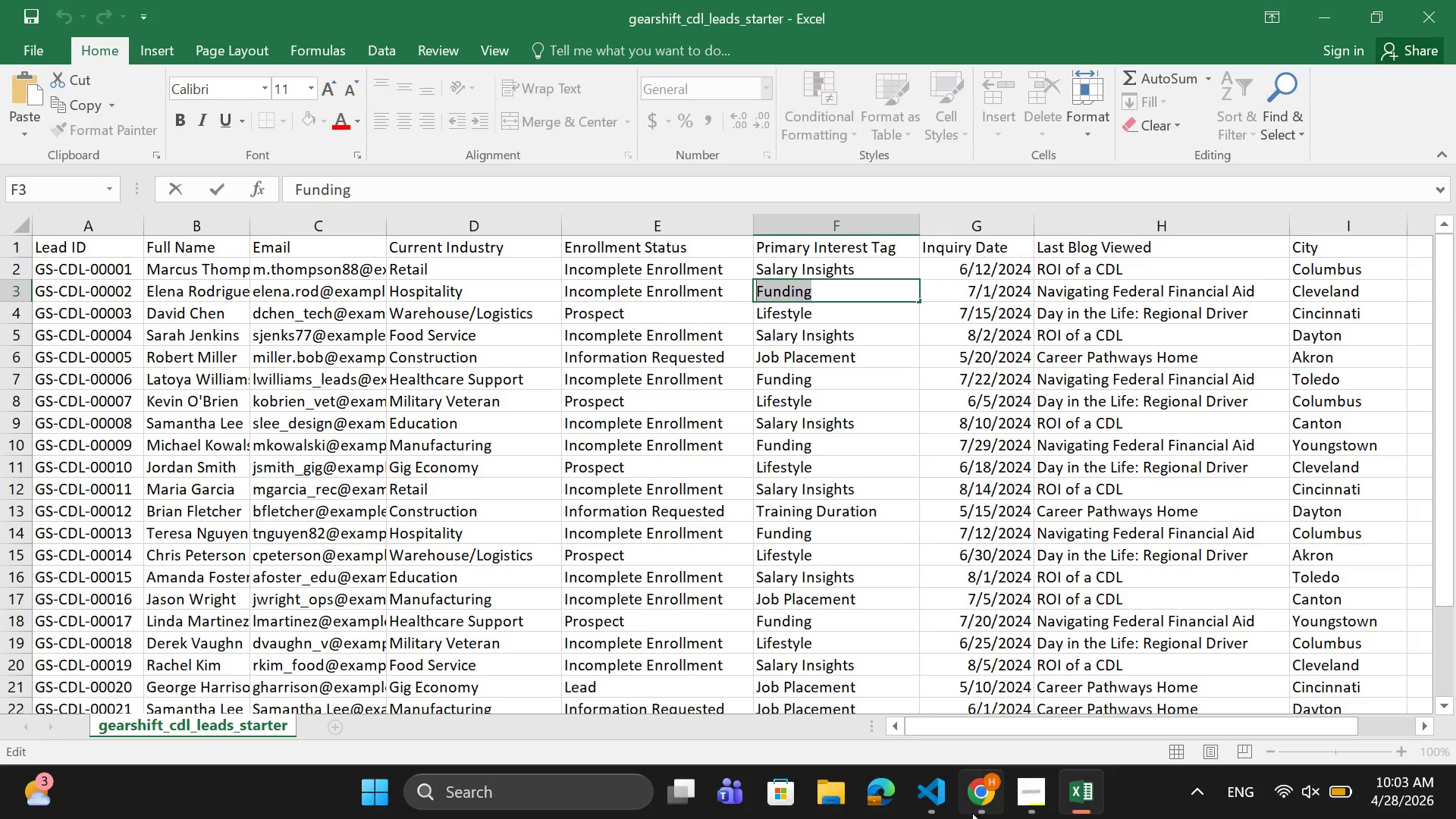 
left_click([971, 817])
 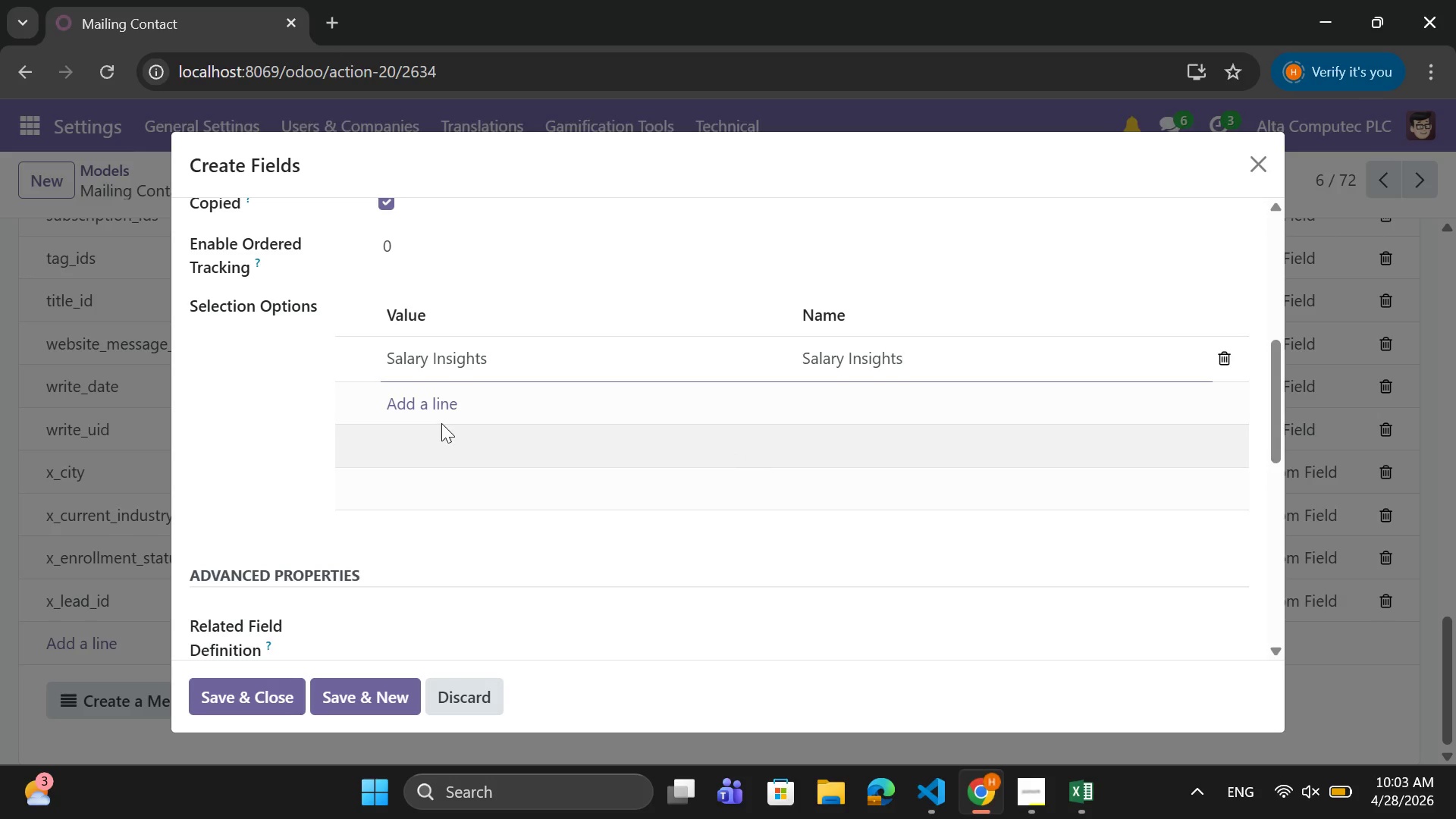 
left_click([436, 401])
 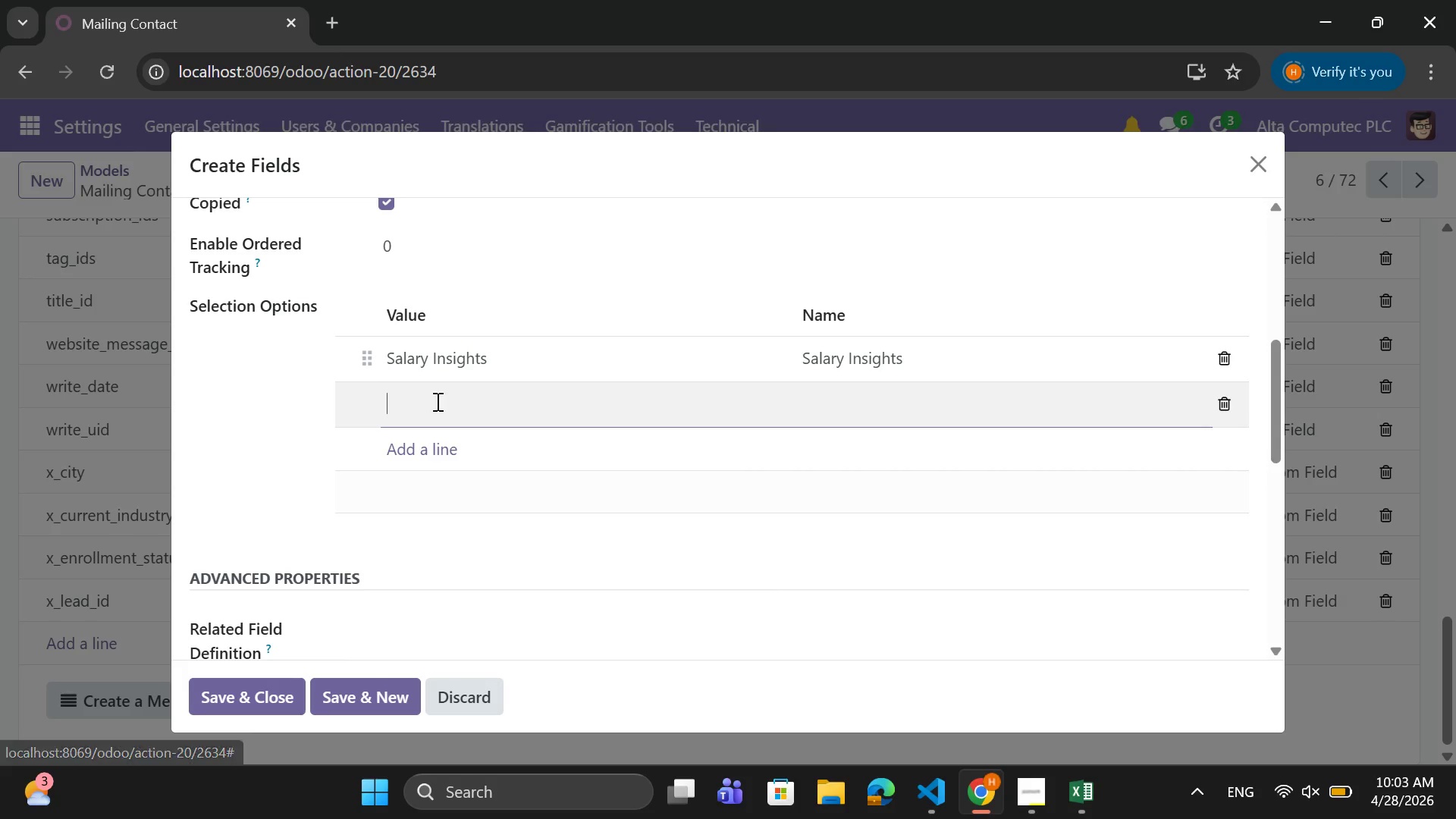 
left_click([436, 401])
 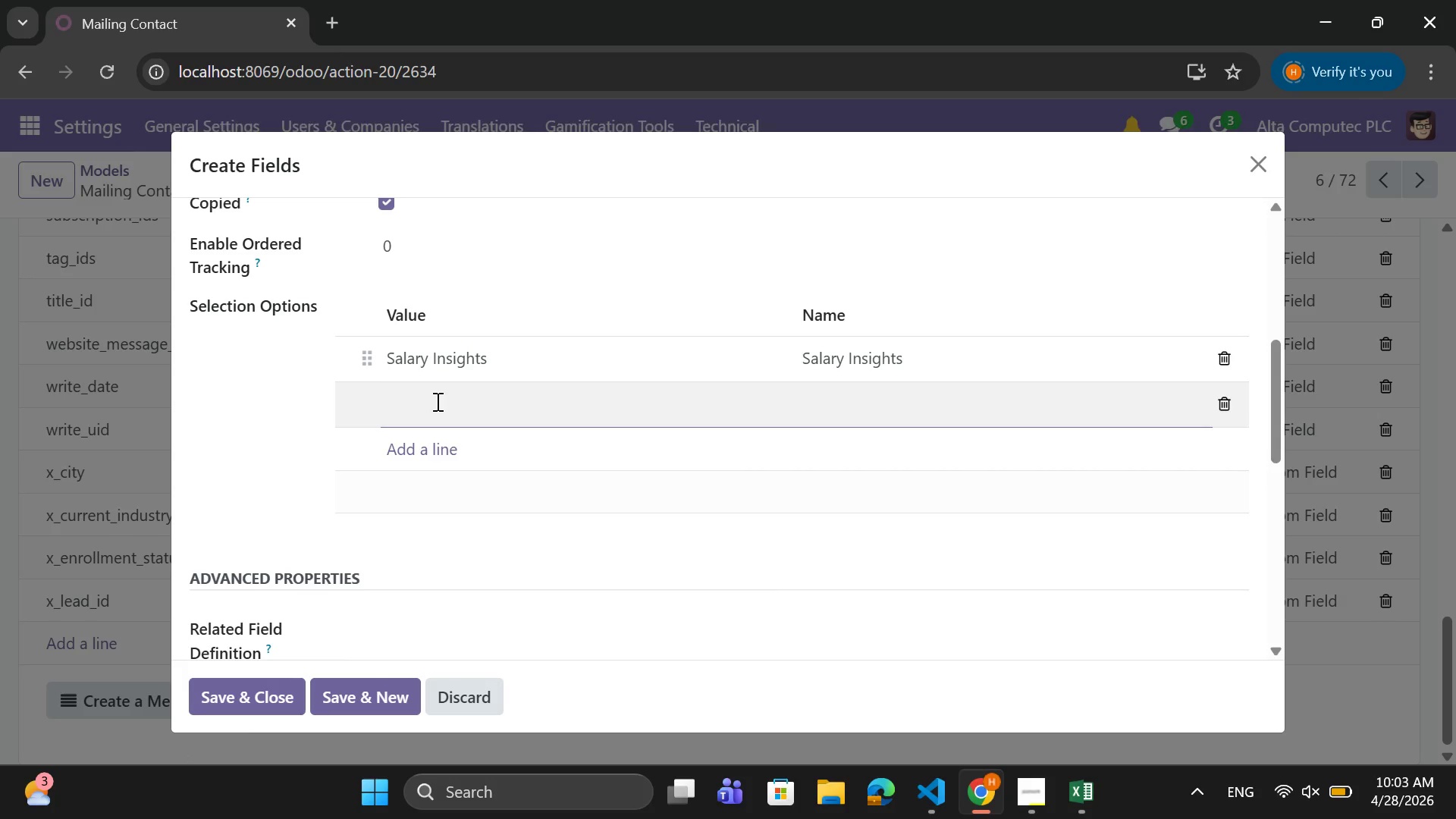 
key(Control+V)
 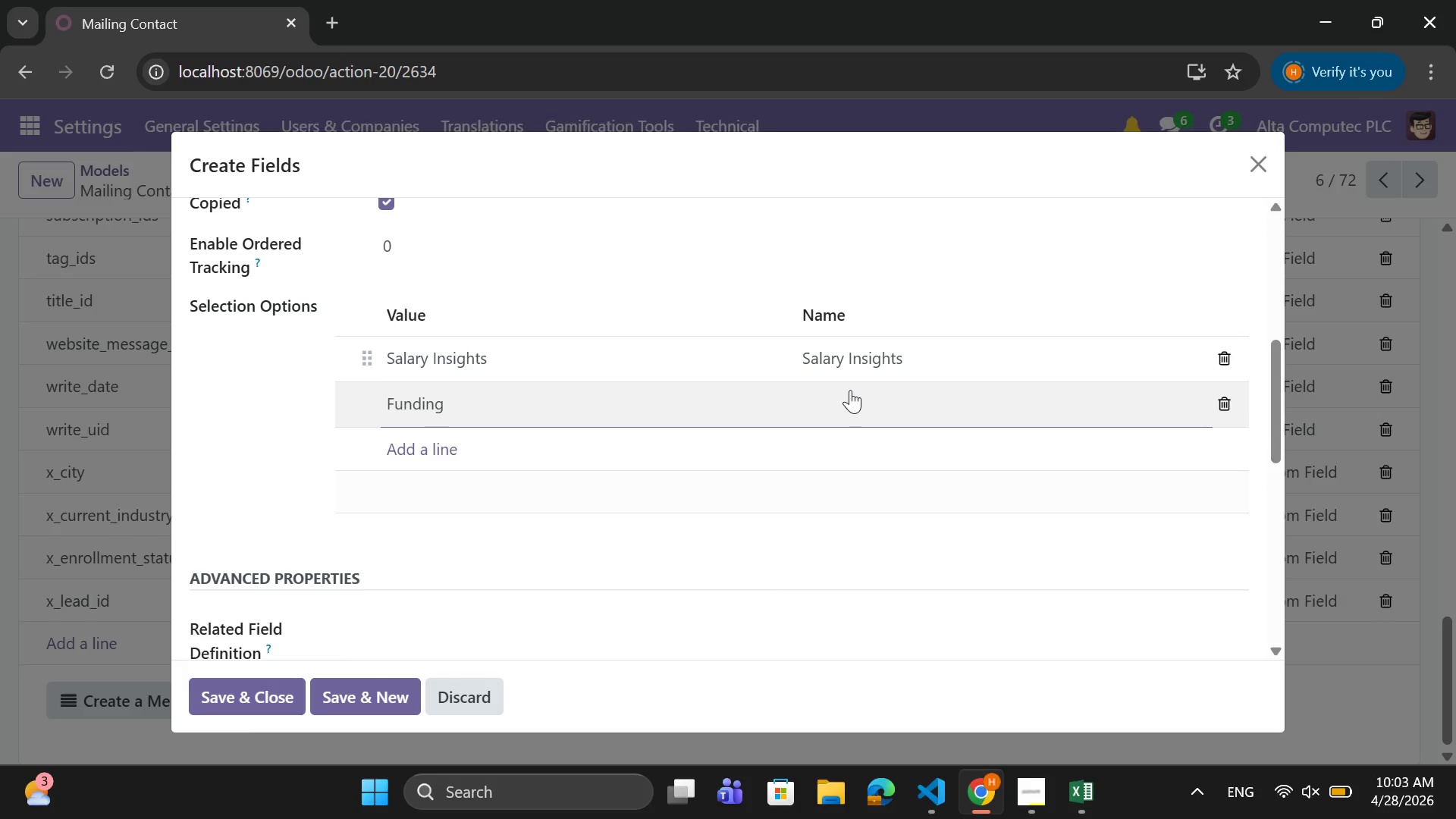 
left_click([850, 390])
 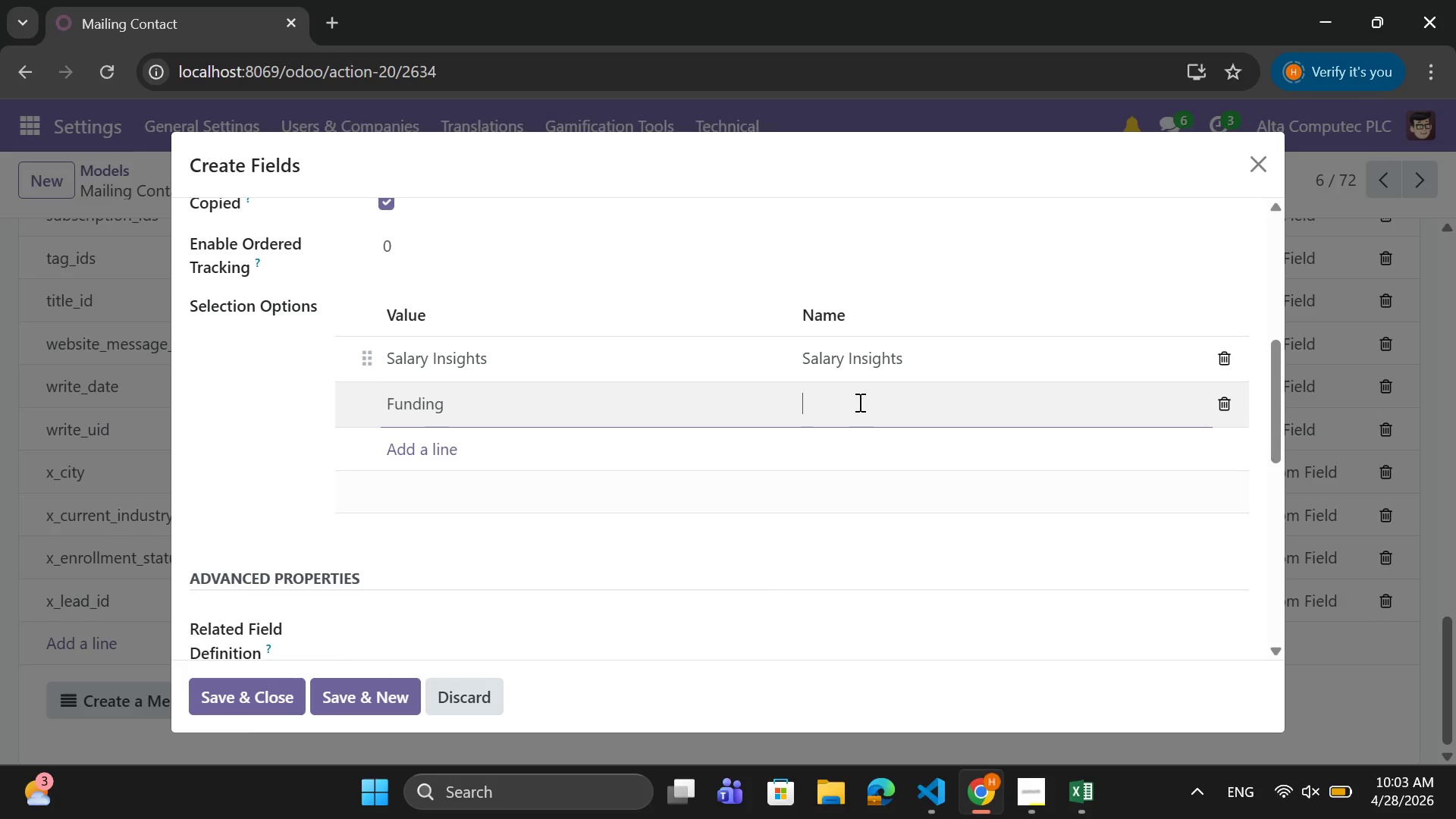 
key(Control+V)
 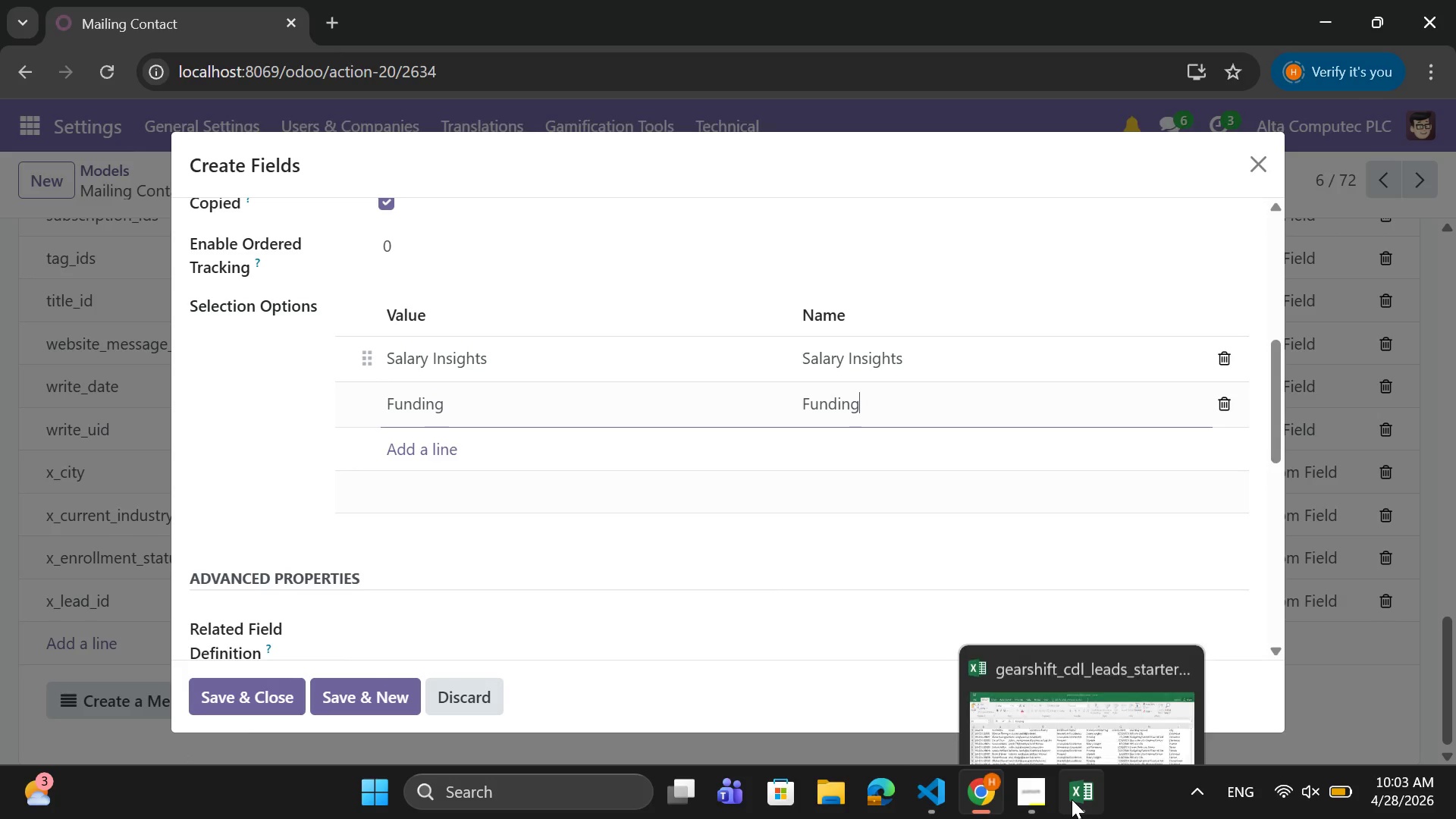 
left_click([1072, 799])
 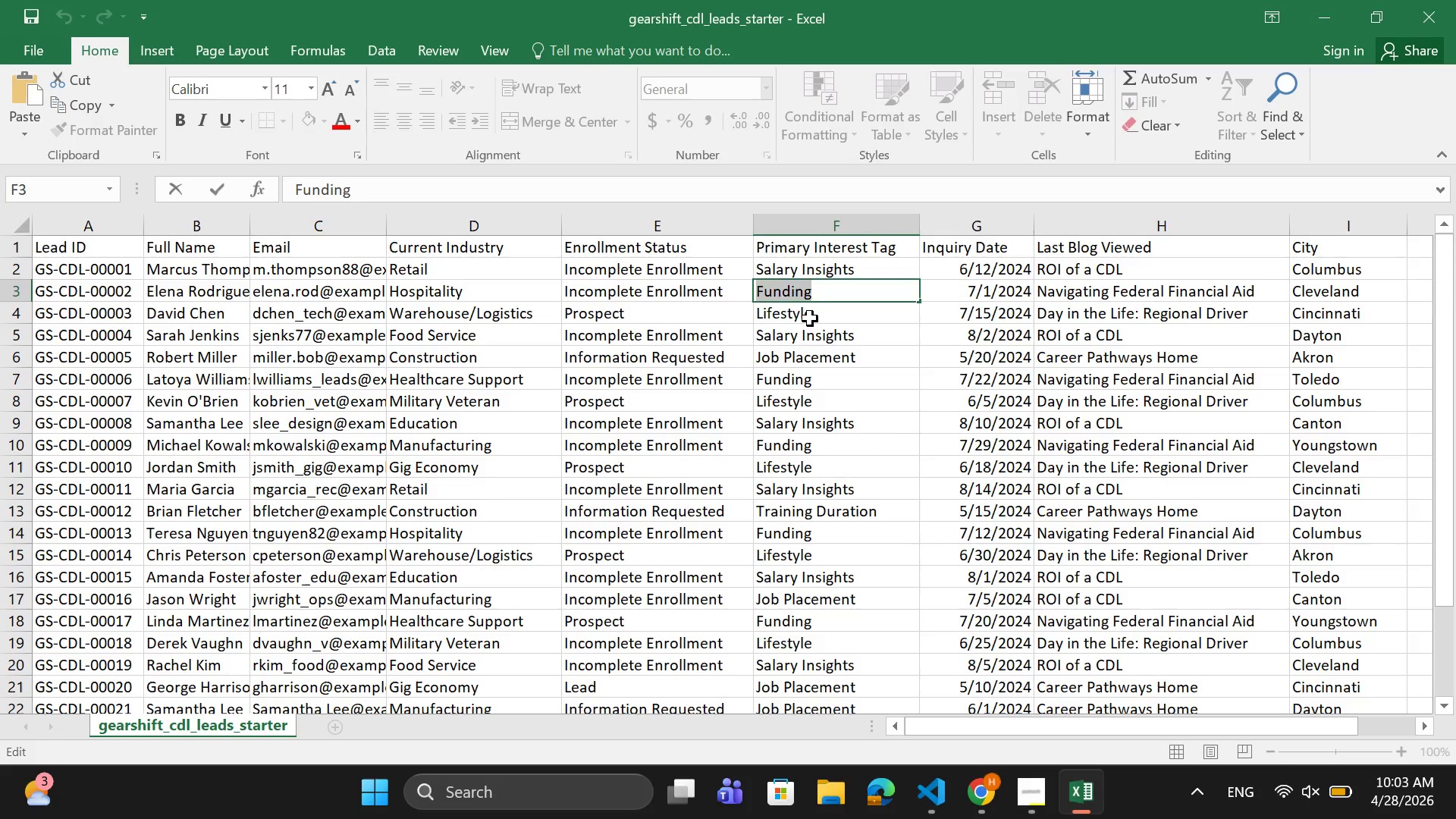 
double_click([810, 318])
 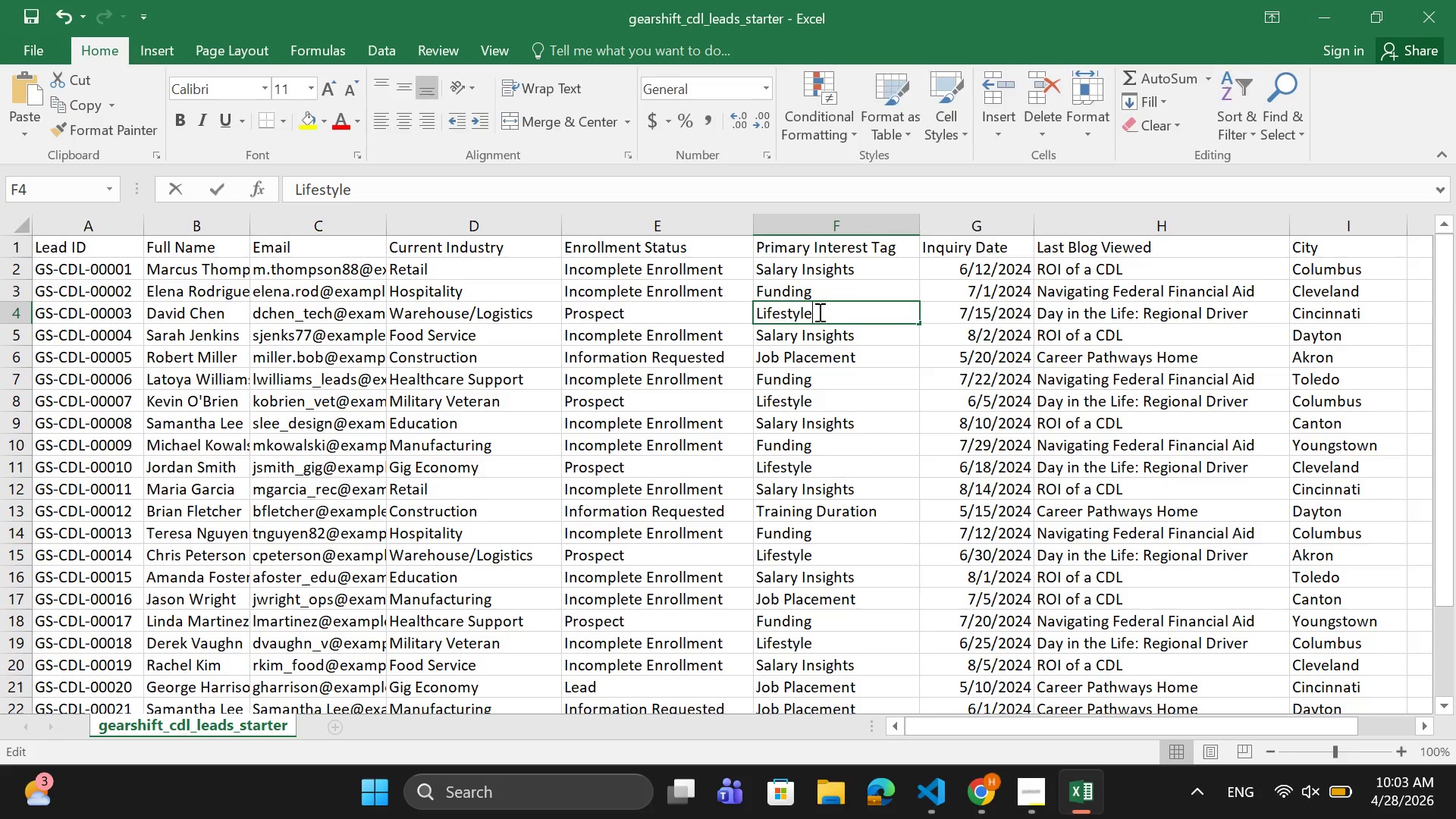 
left_click_drag(start_coordinate=[818, 312], to_coordinate=[751, 309])
 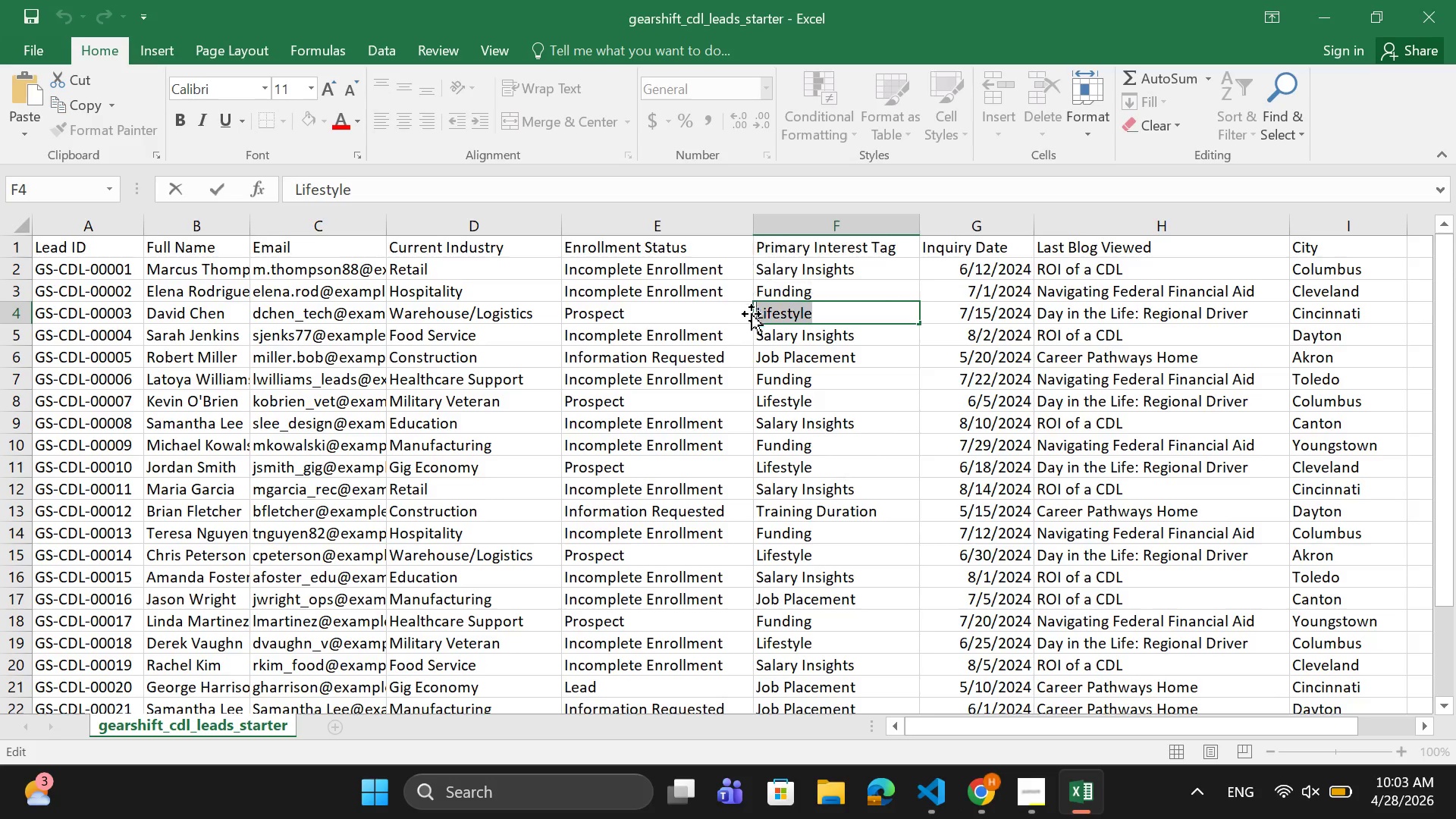 
key(Control+C)
 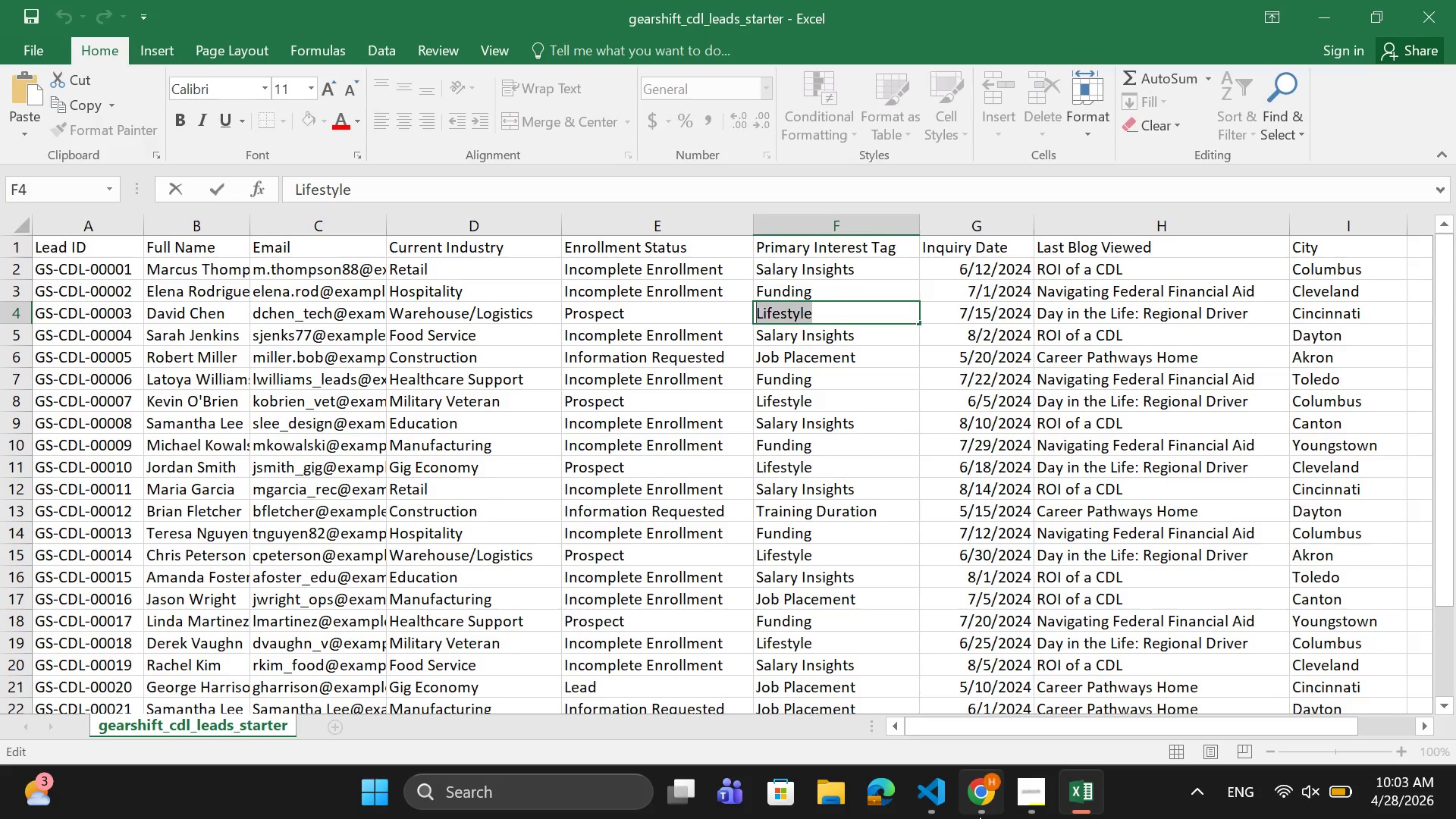 
left_click([979, 817])
 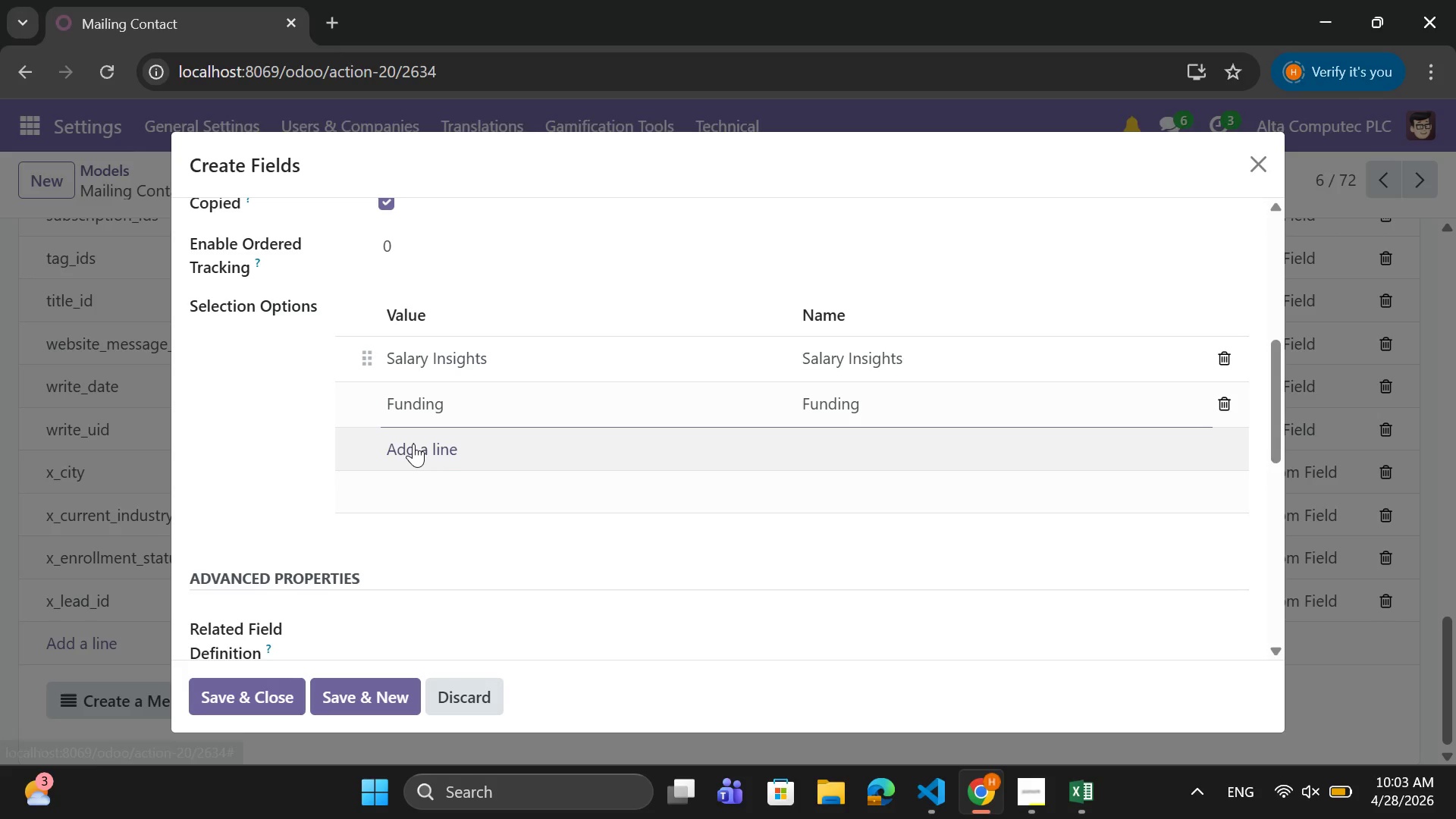 
left_click([413, 444])
 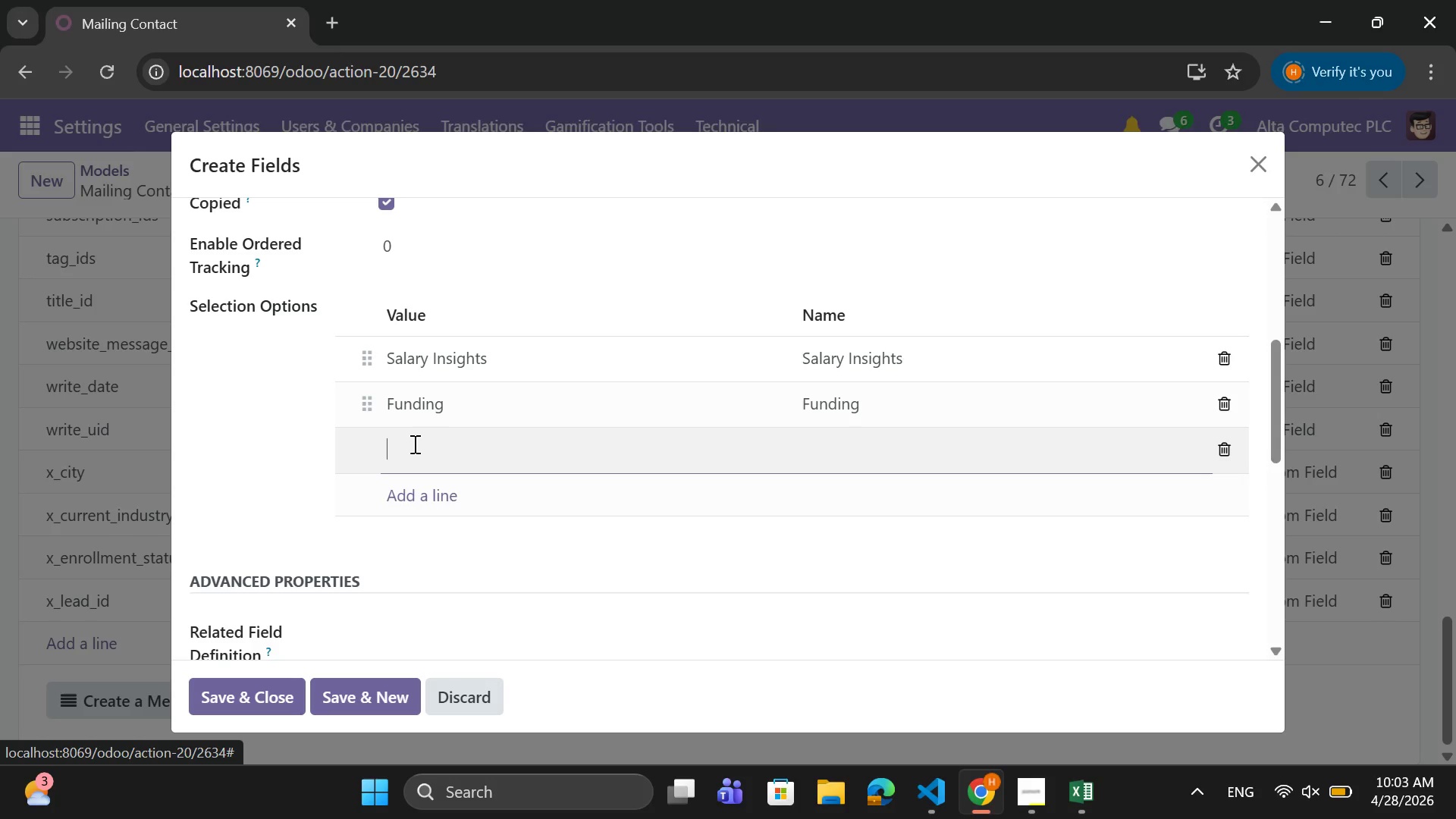 
key(Control+V)
 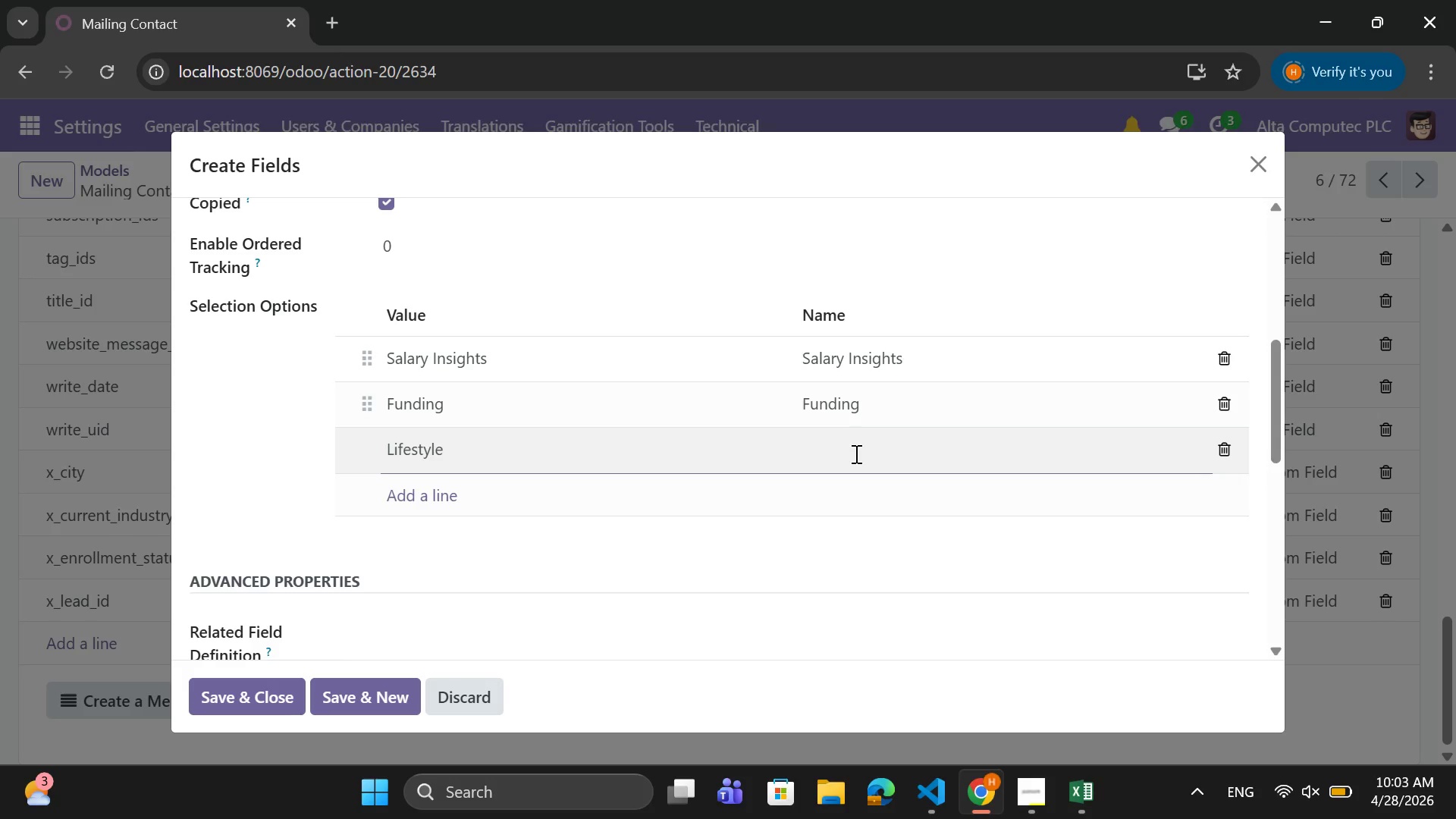 
left_click([855, 454])
 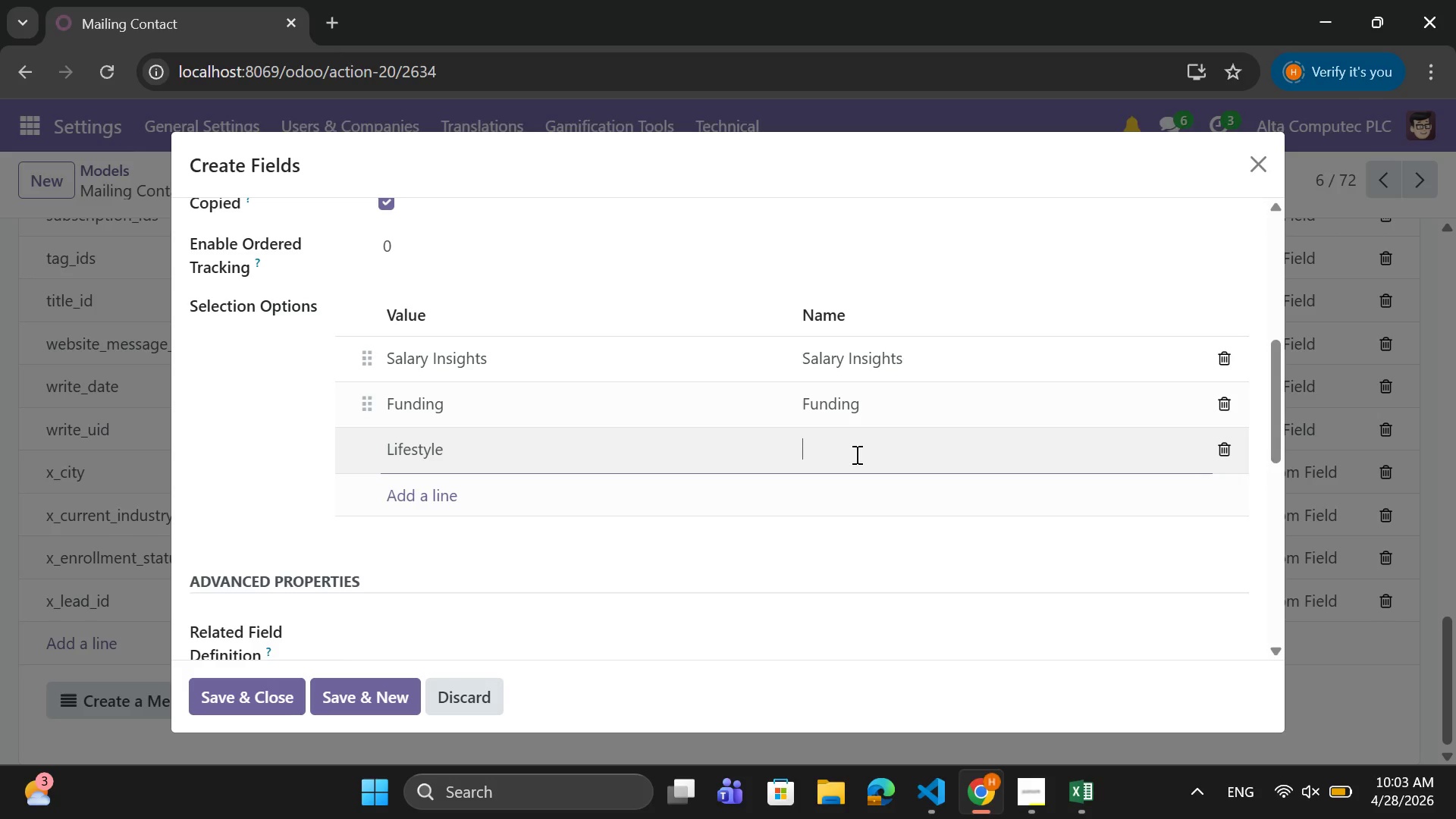 
key(Control+V)
 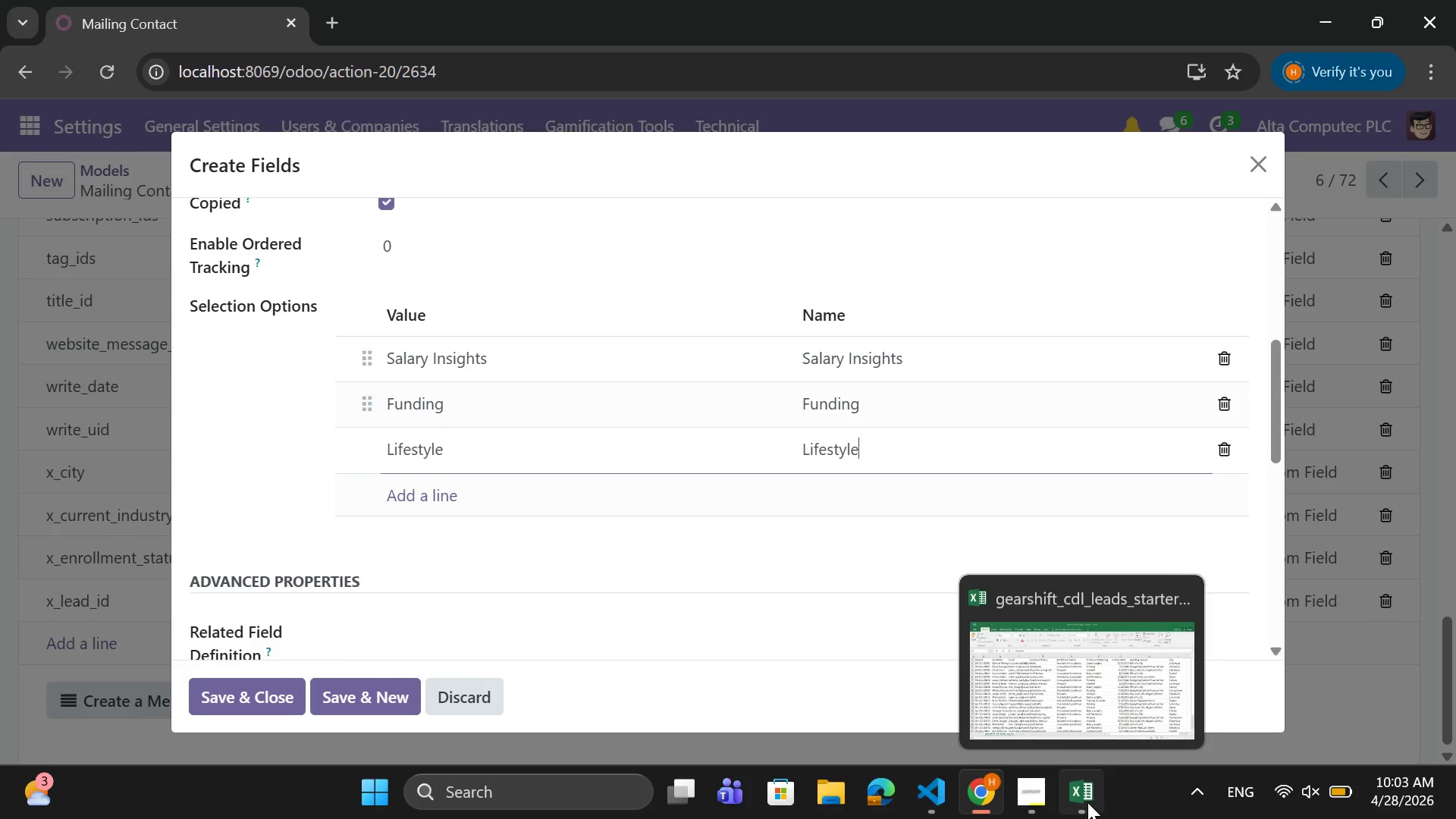 
left_click([1087, 802])
 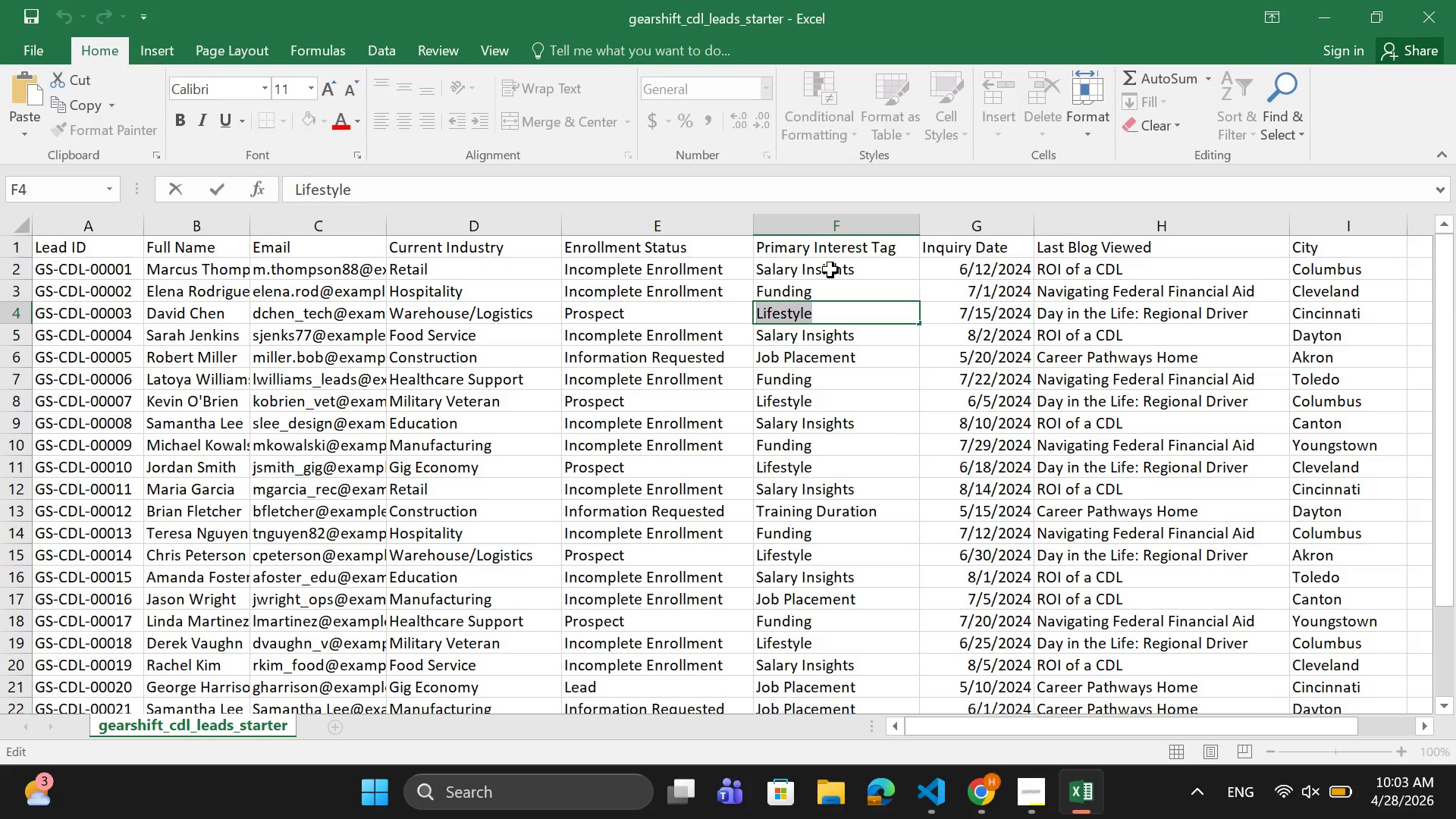 
left_click([833, 271])
 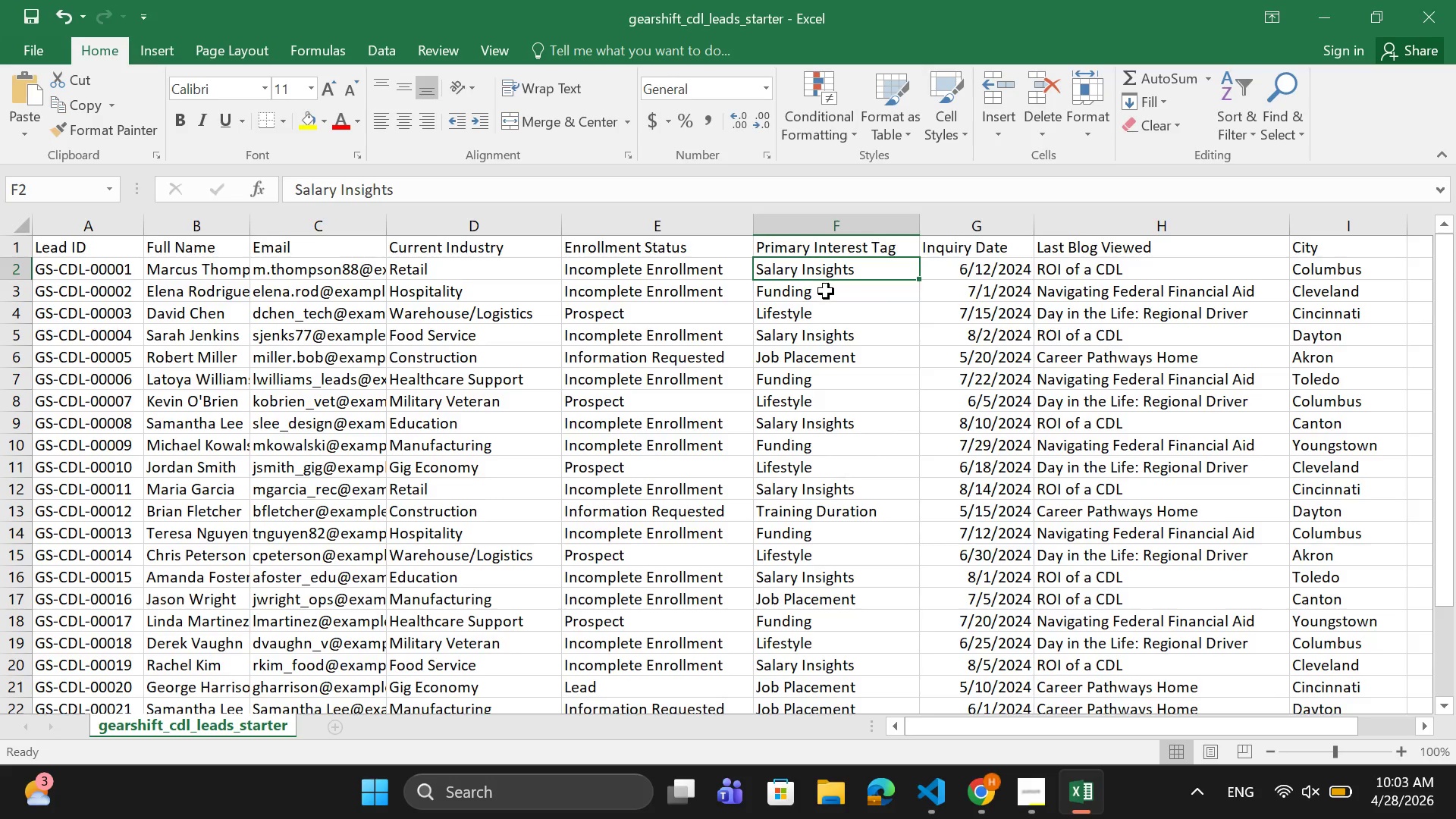 
double_click([826, 291])
 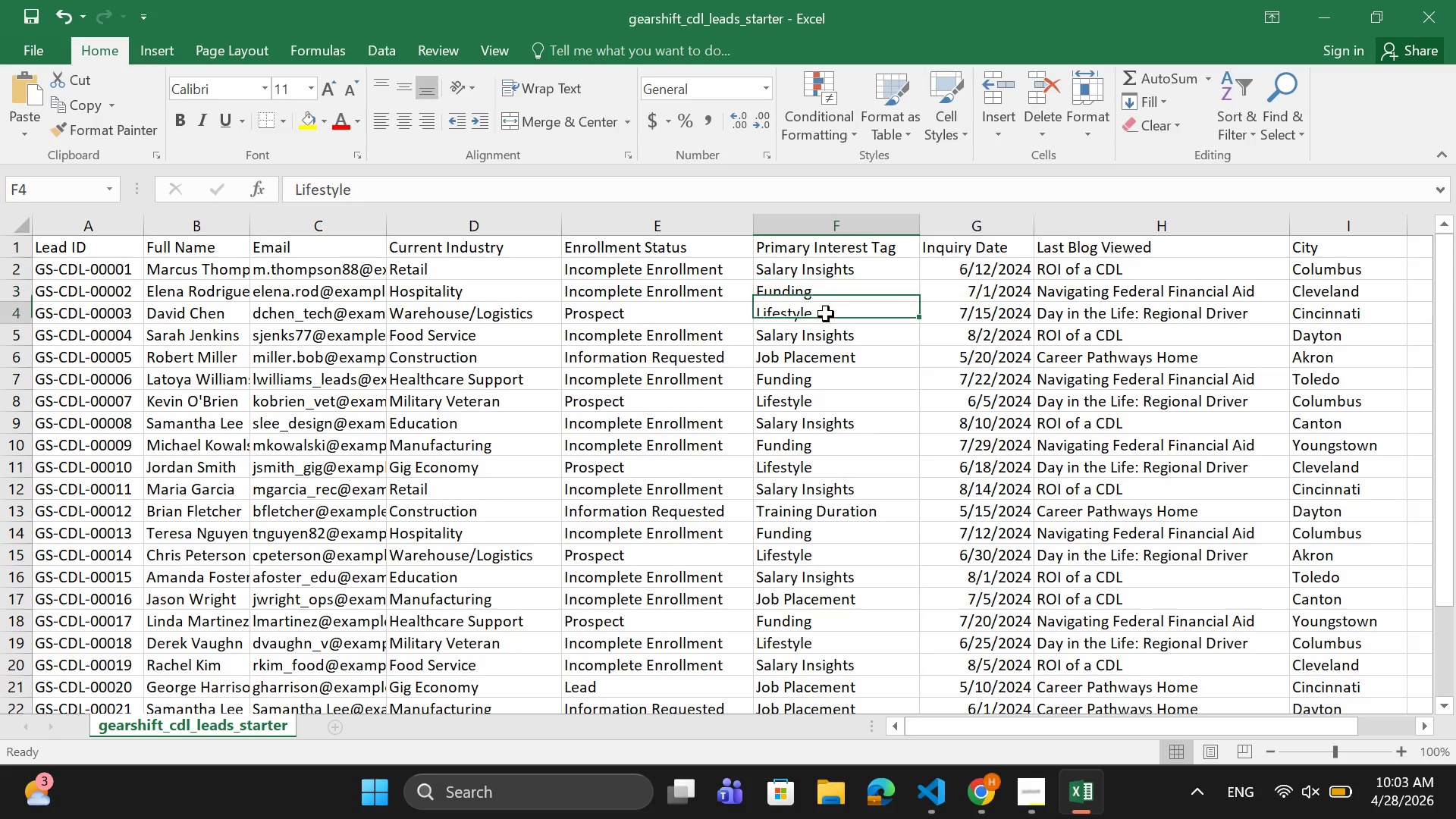 
left_click([826, 314])
 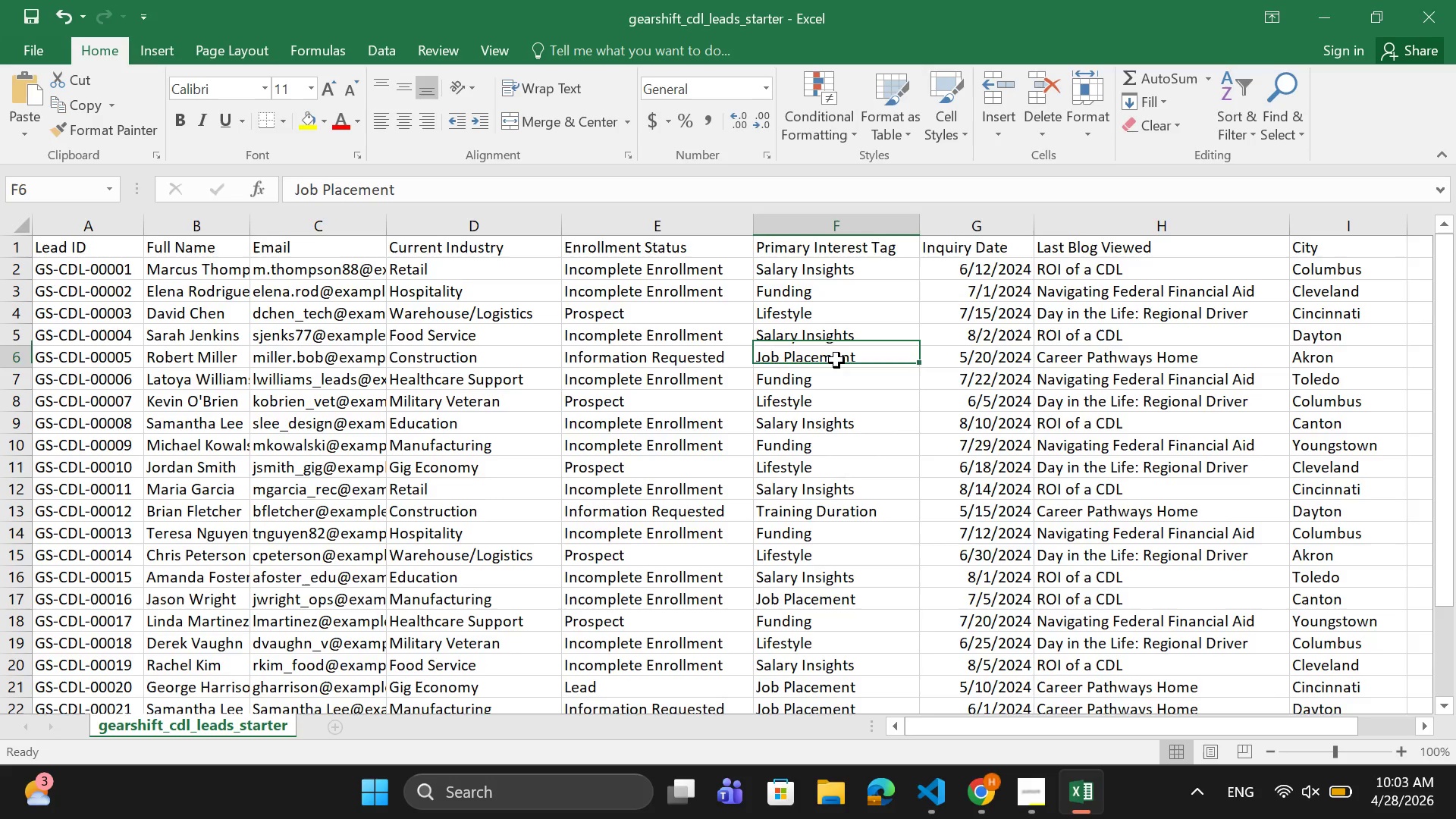 
double_click([836, 360])
 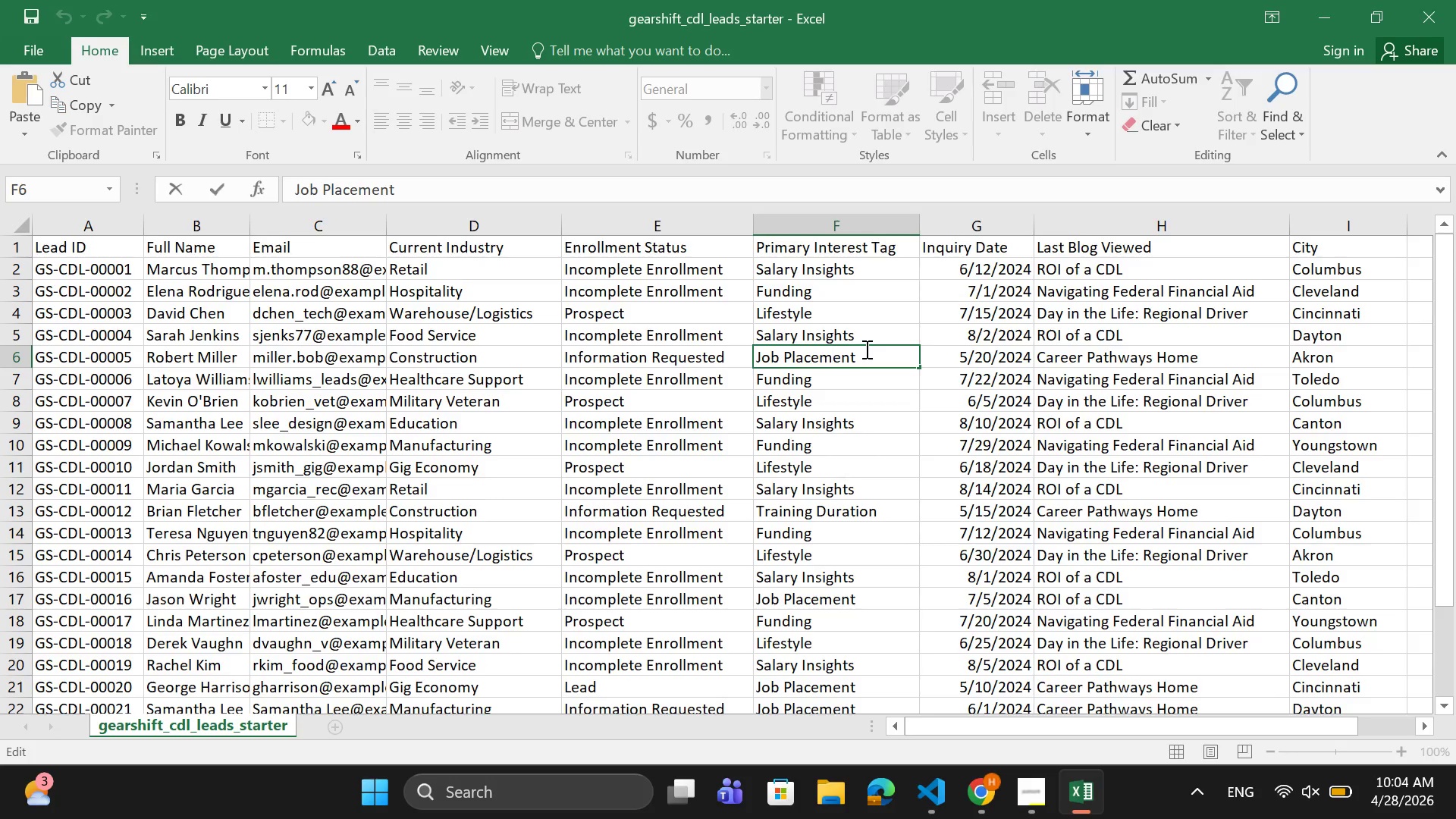 
left_click_drag(start_coordinate=[865, 349], to_coordinate=[755, 366])
 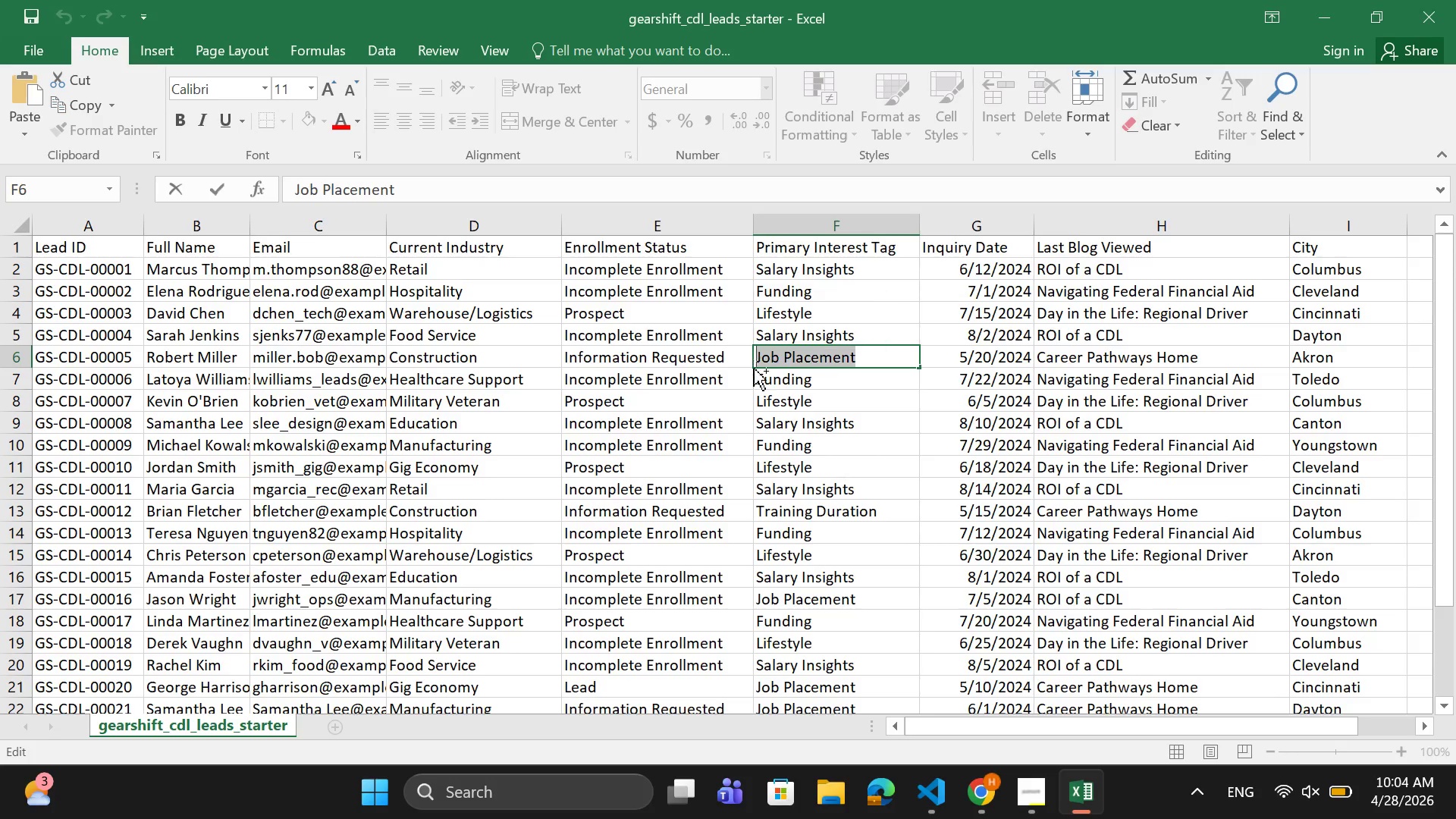 
key(Control+C)
 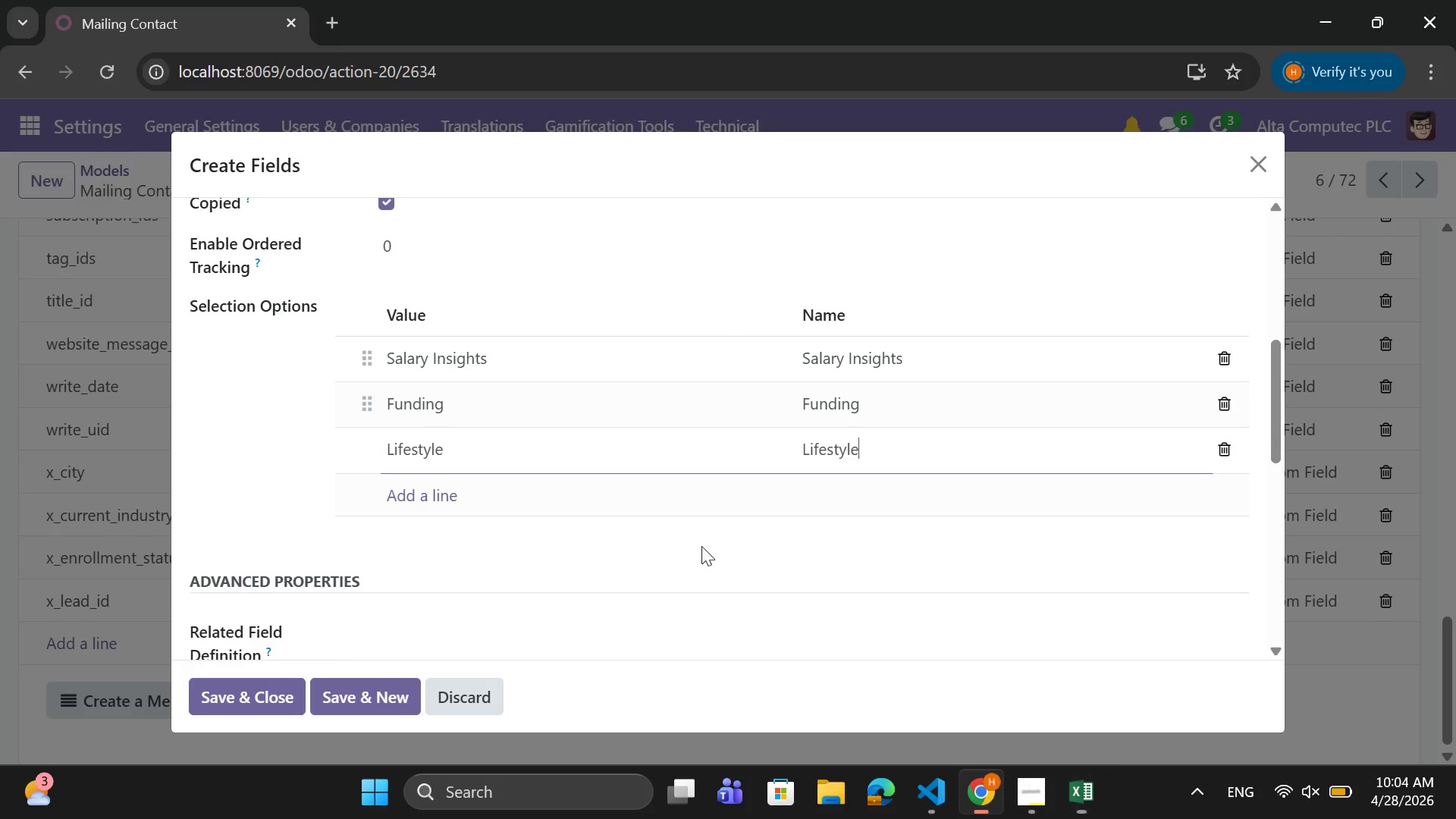 
left_click([421, 497])
 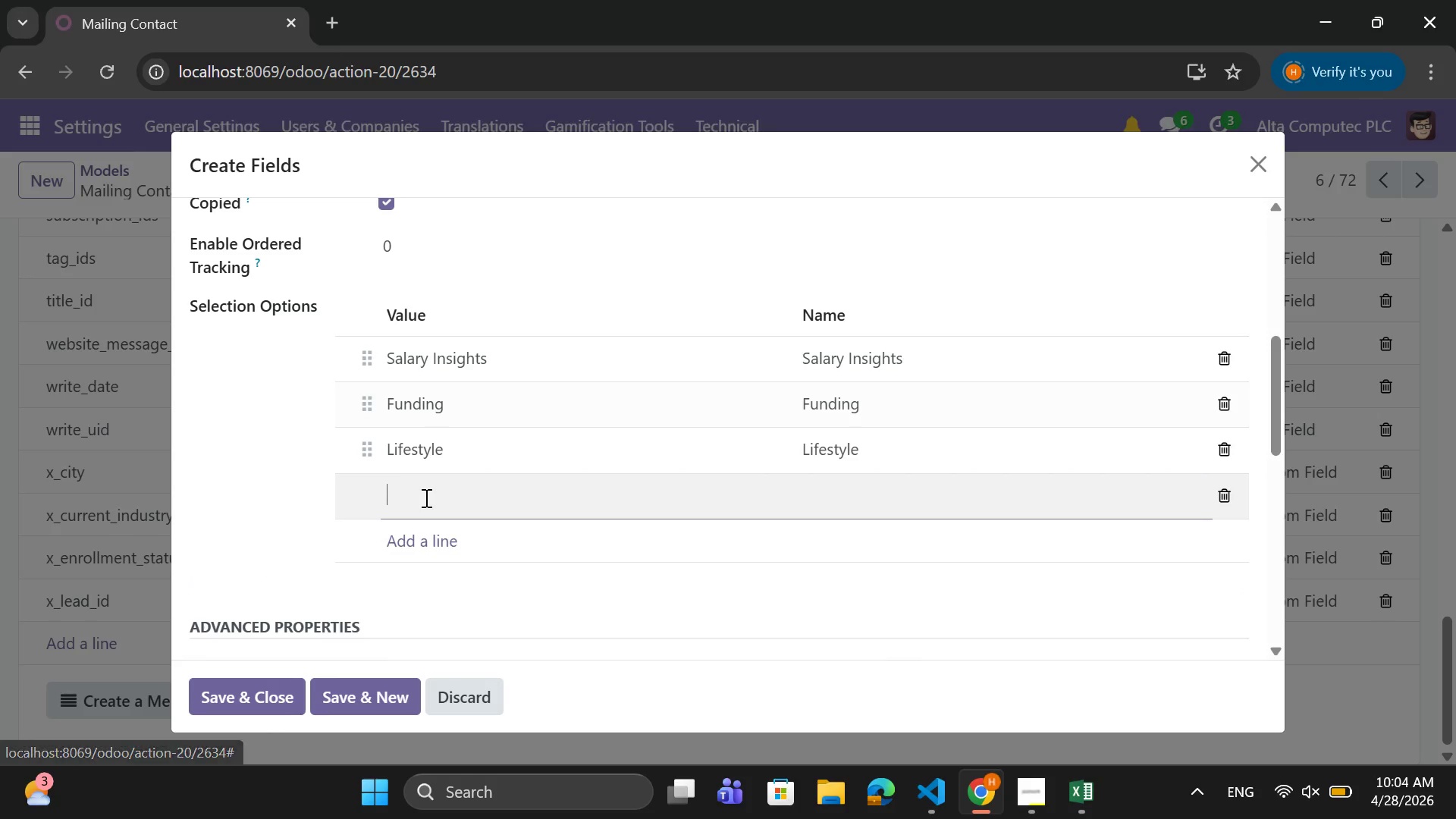 
key(Control+V)
 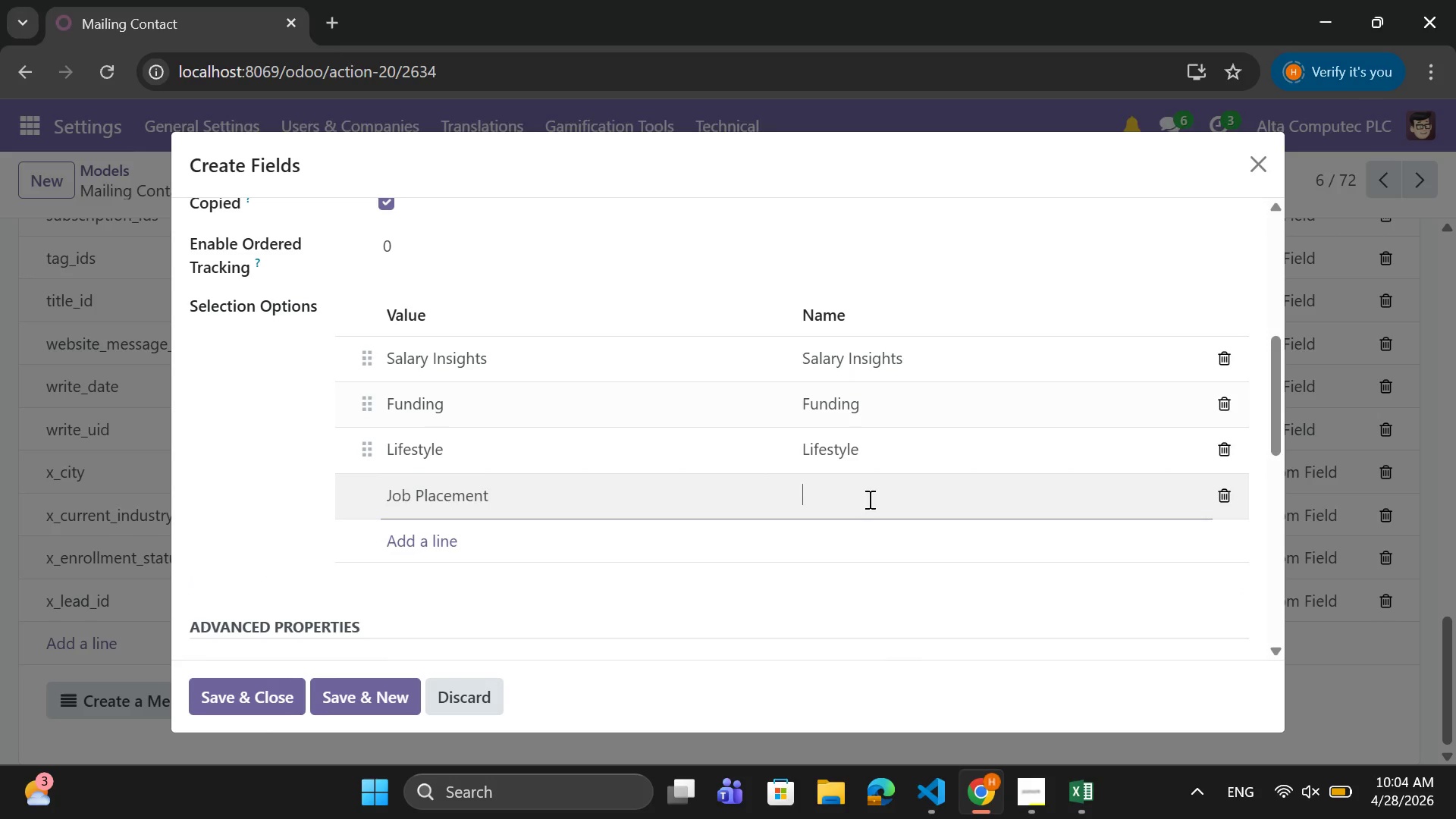 
double_click([874, 492])
 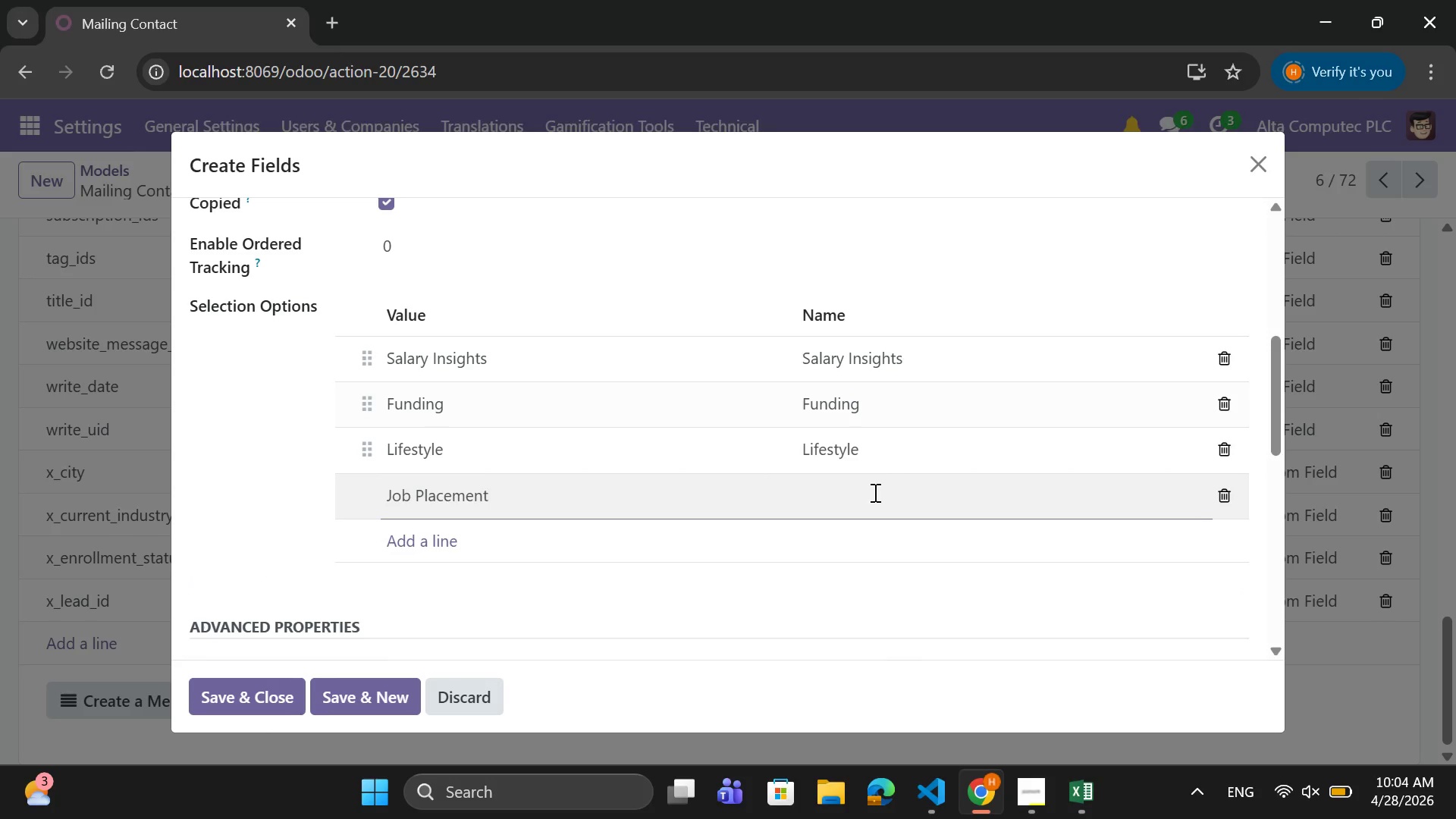 
key(Control+V)
 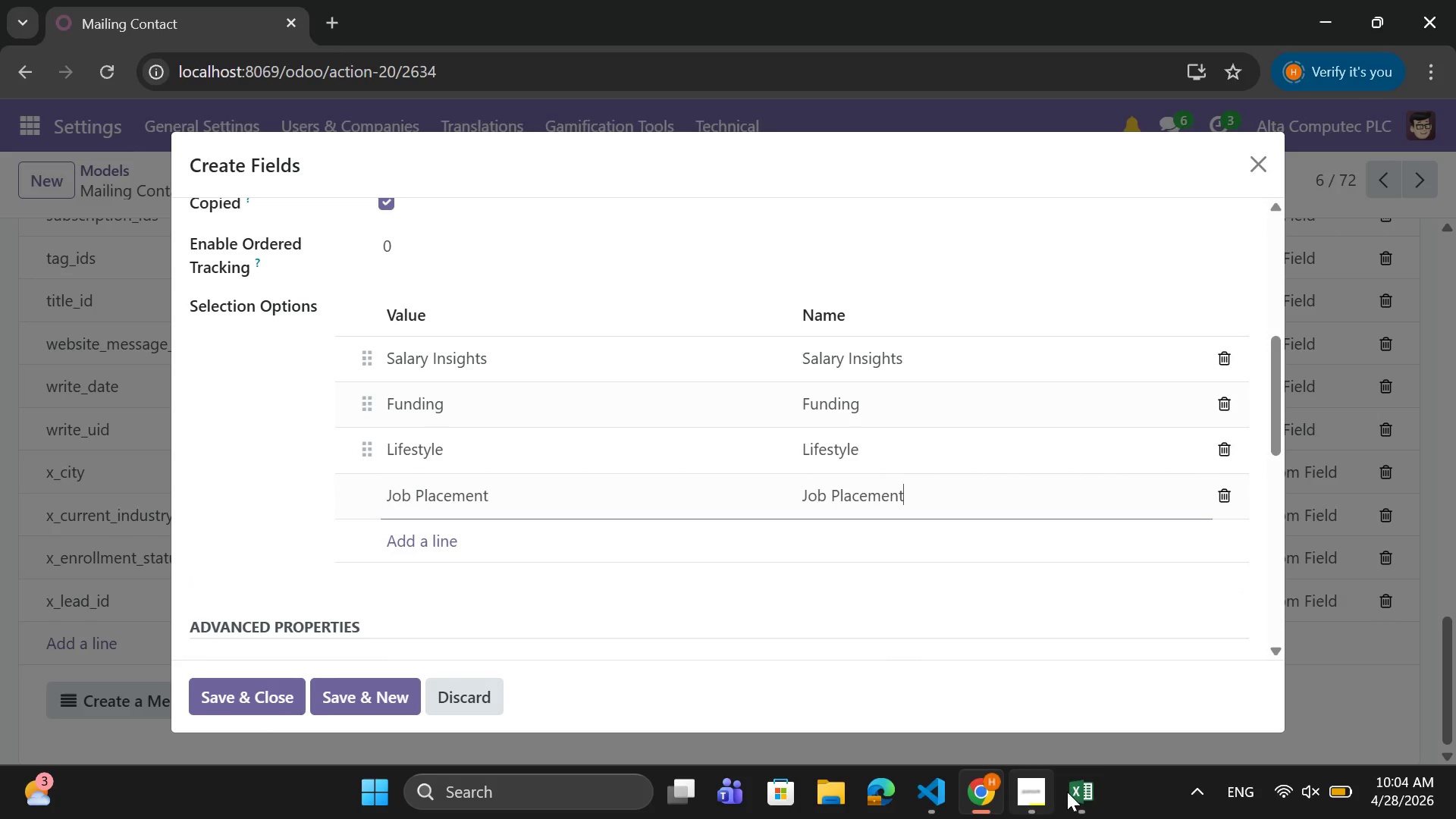 
left_click([1080, 789])
 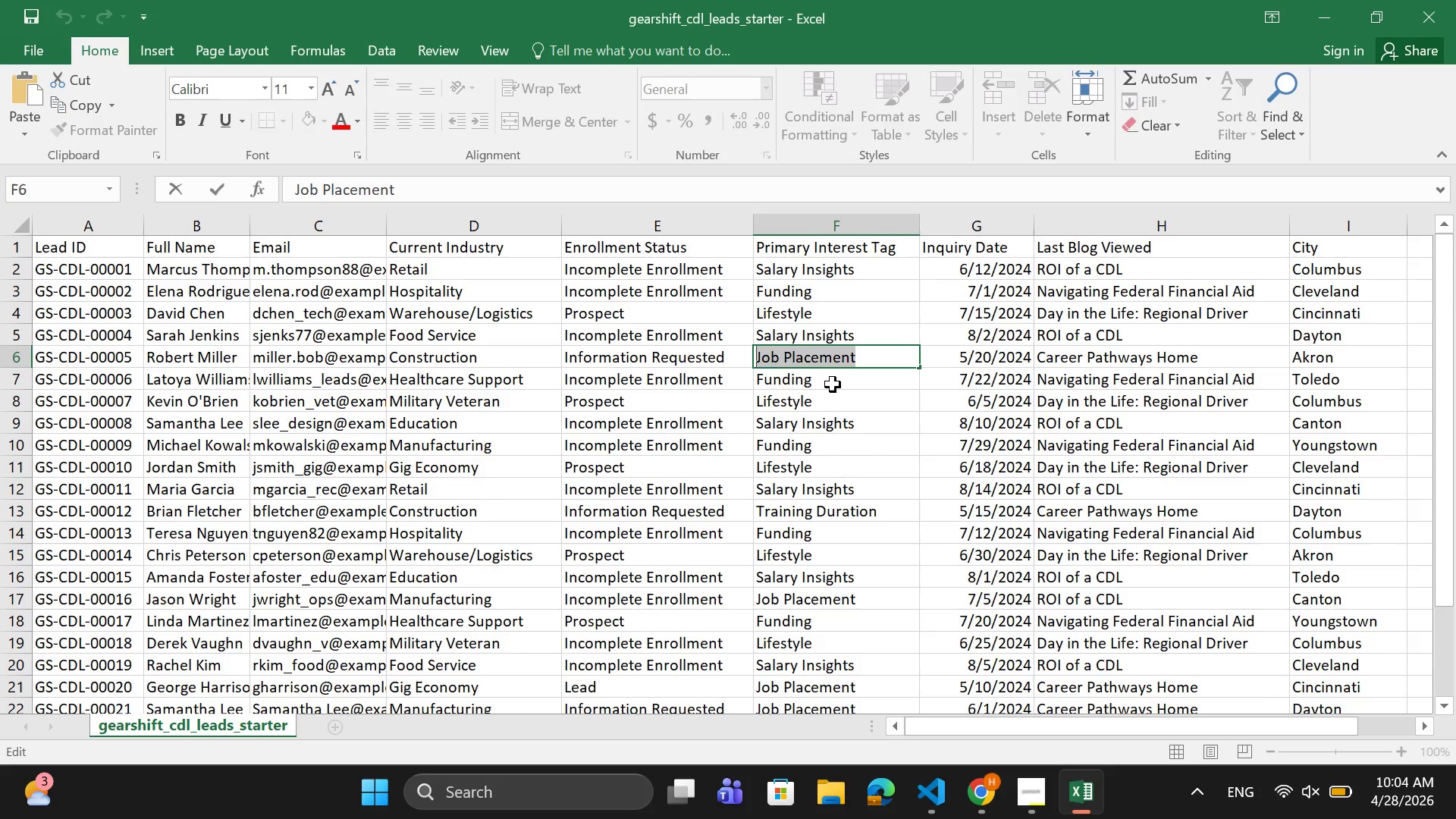 
left_click([833, 384])
 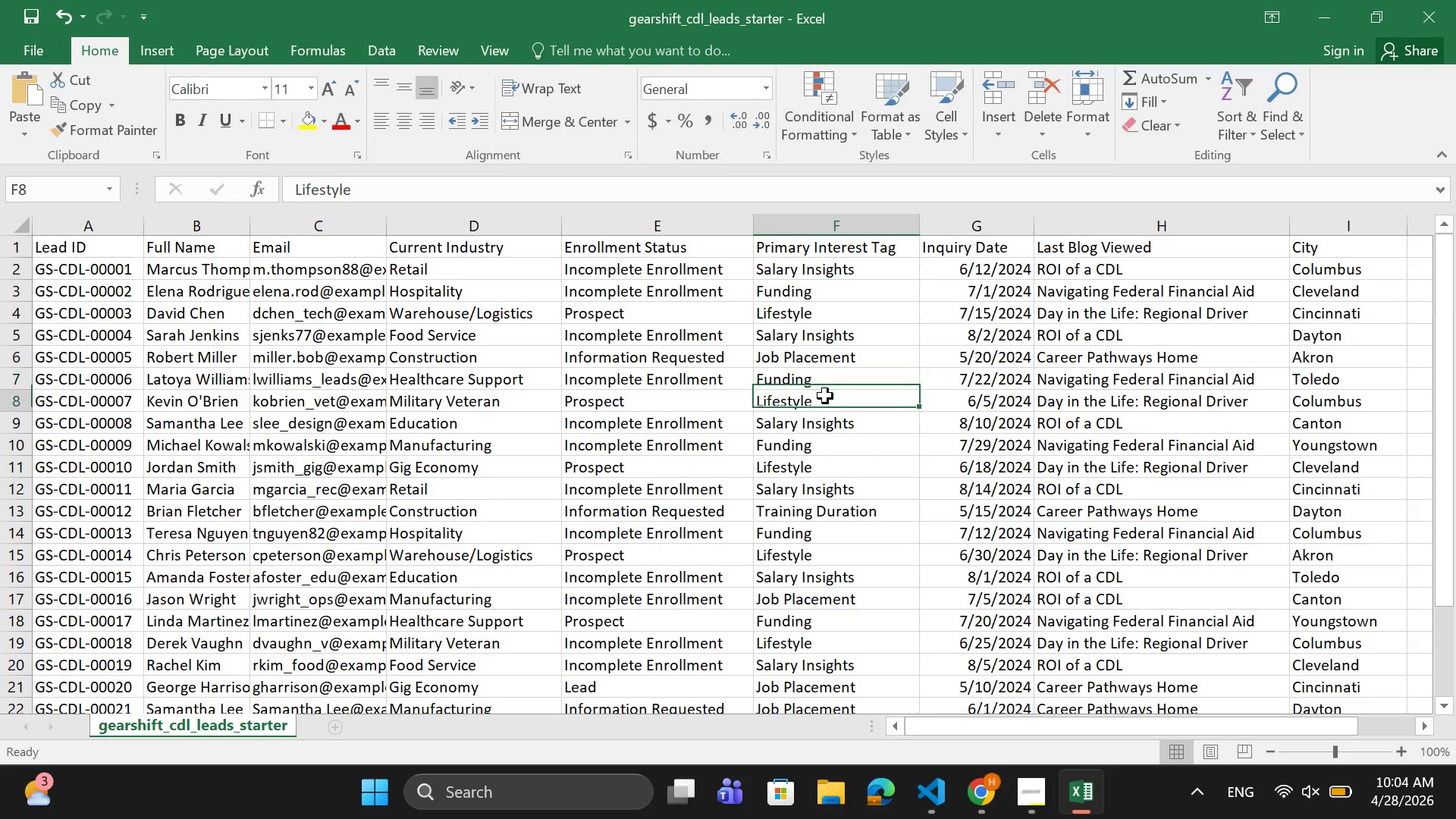 
left_click([825, 396])
 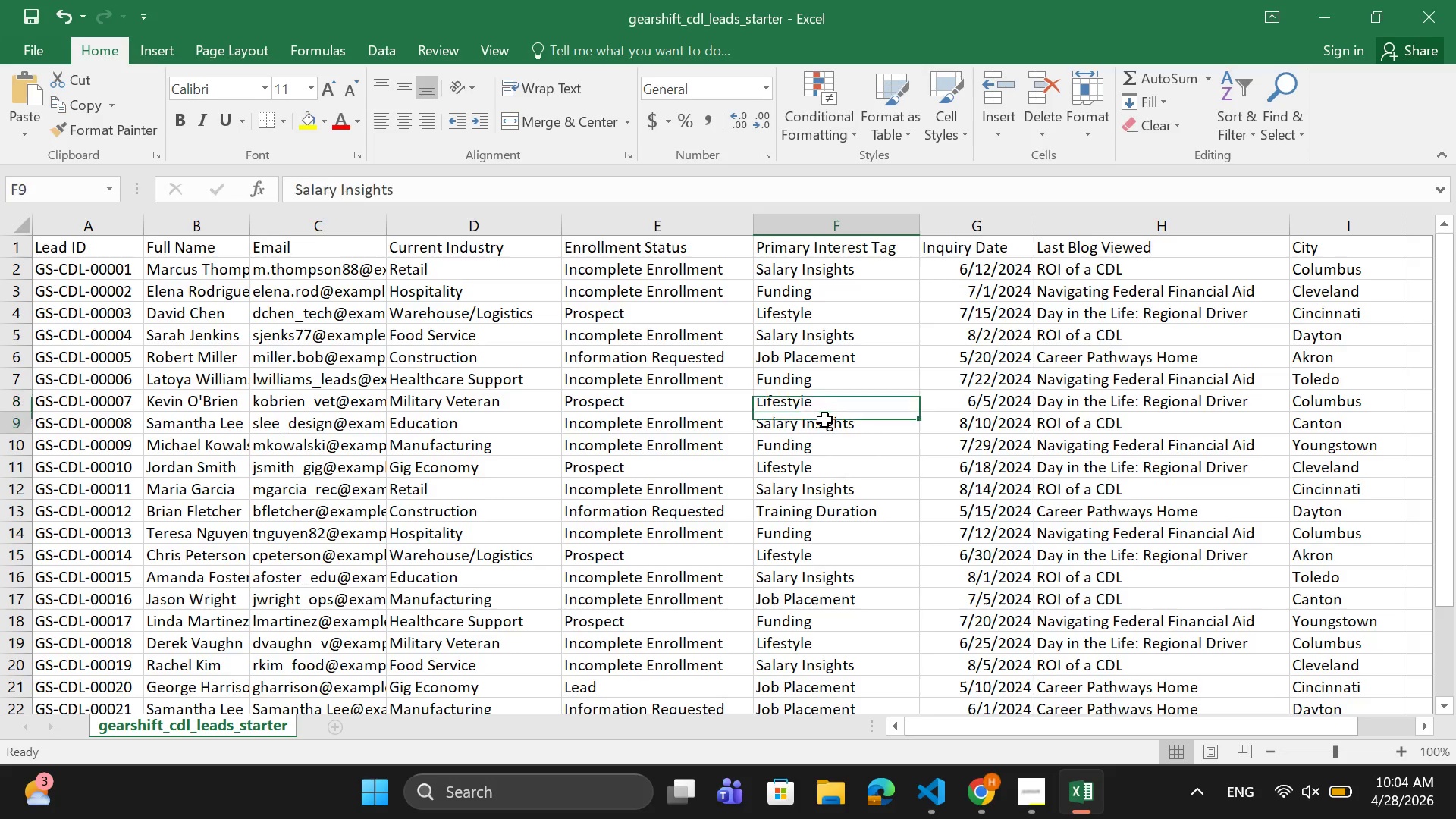 
left_click([825, 420])
 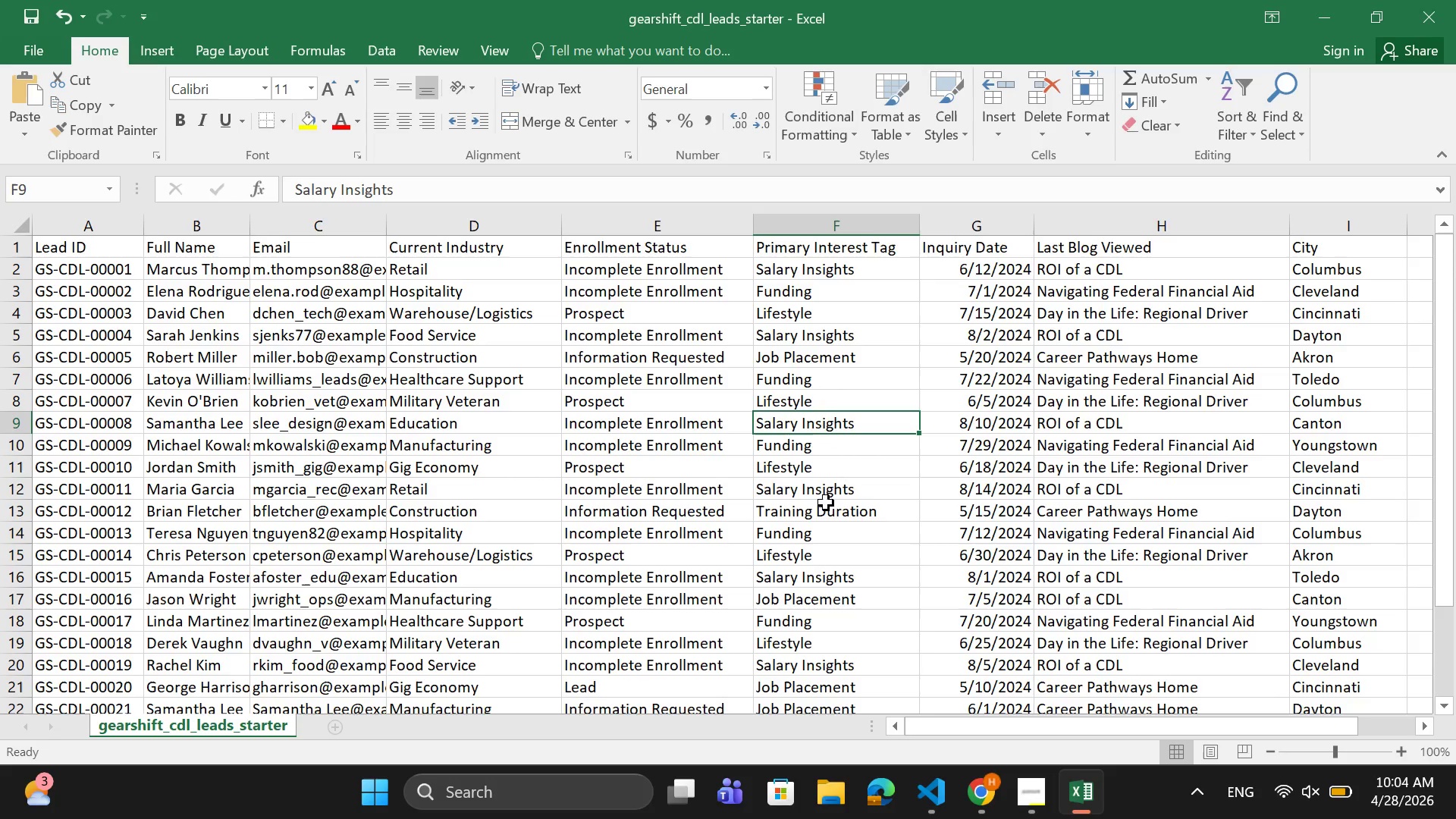 
left_click([827, 513])
 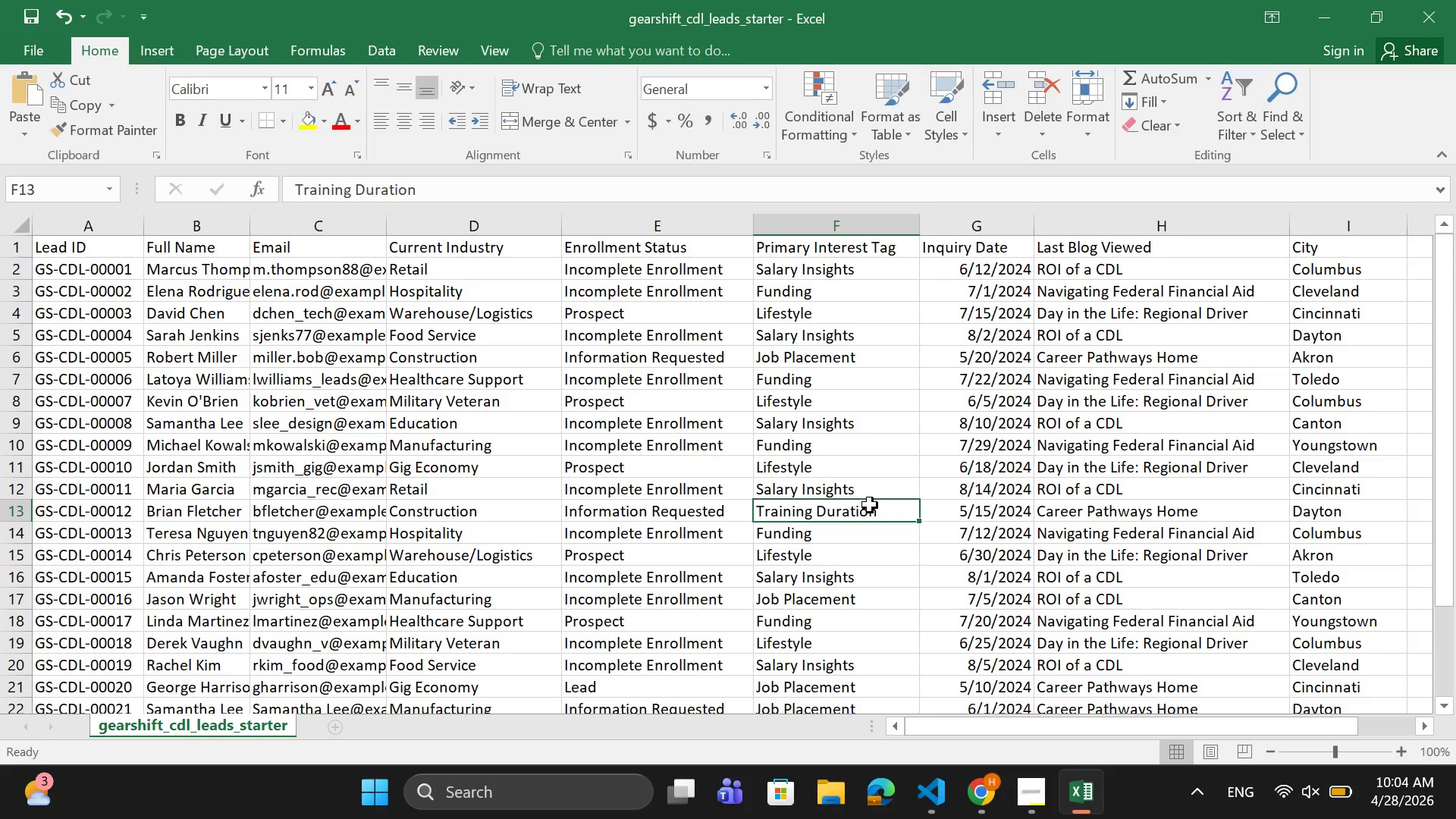 
double_click([870, 505])
 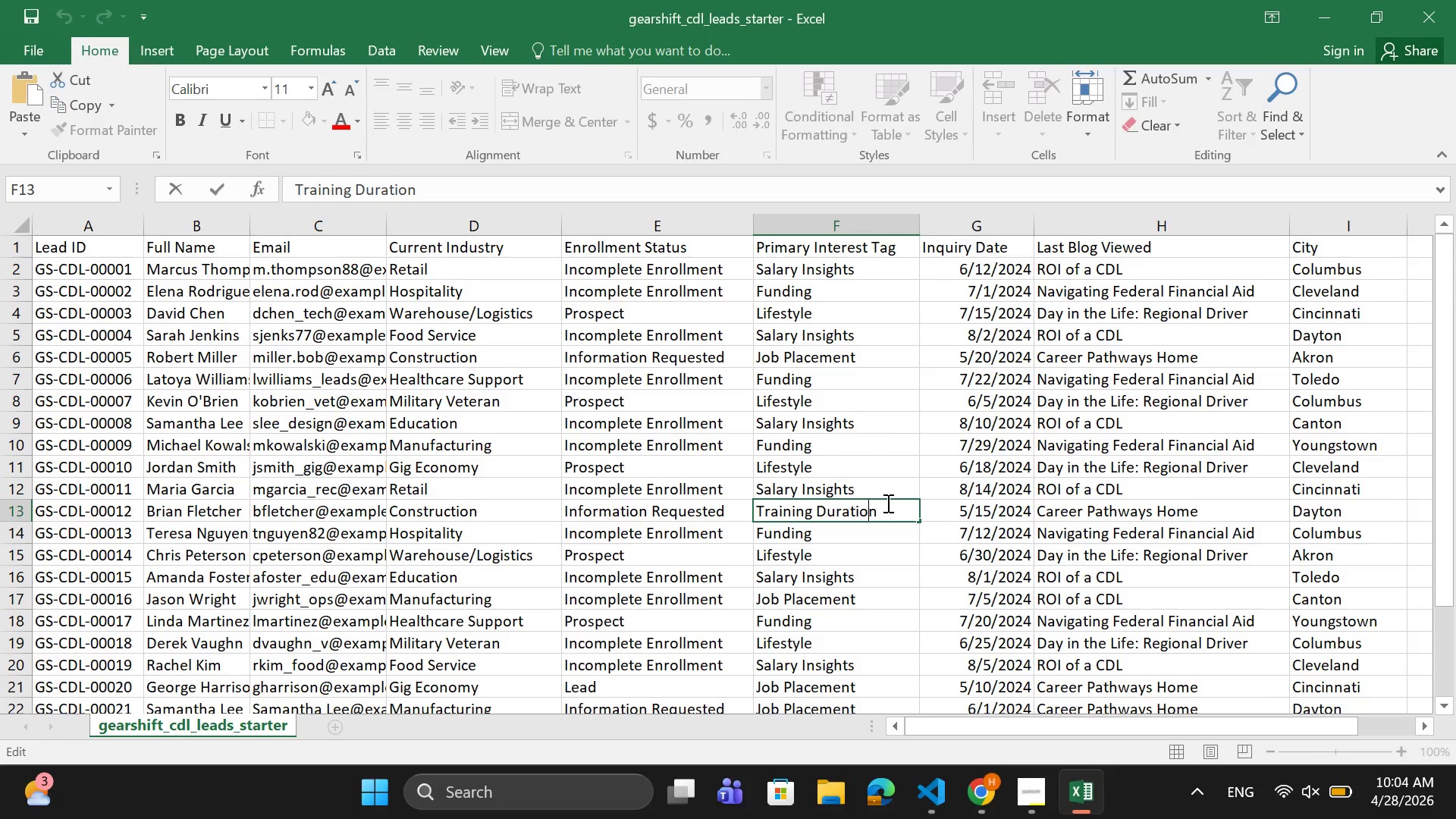 
left_click_drag(start_coordinate=[886, 503], to_coordinate=[742, 514])
 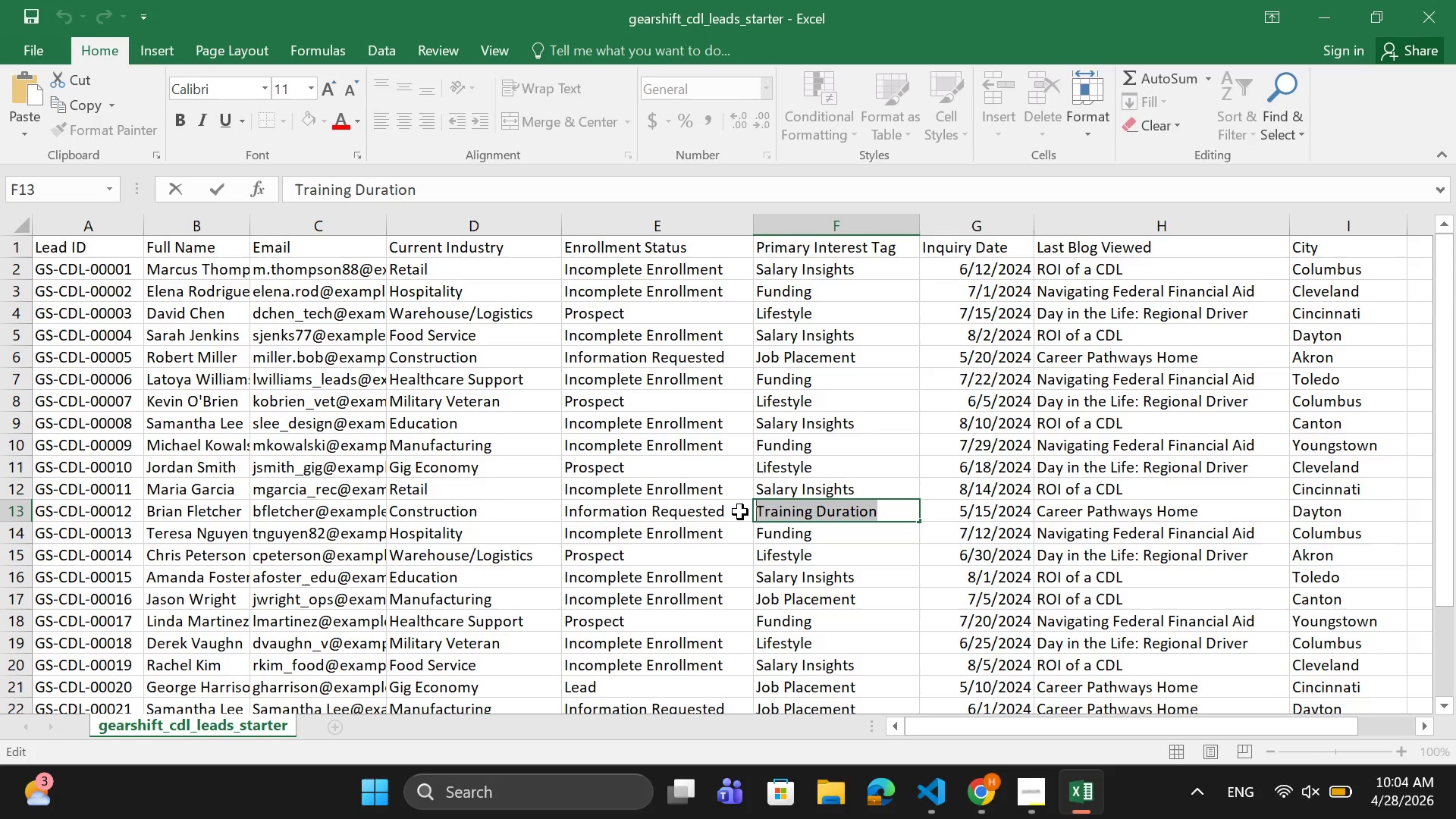 
key(Control+C)
 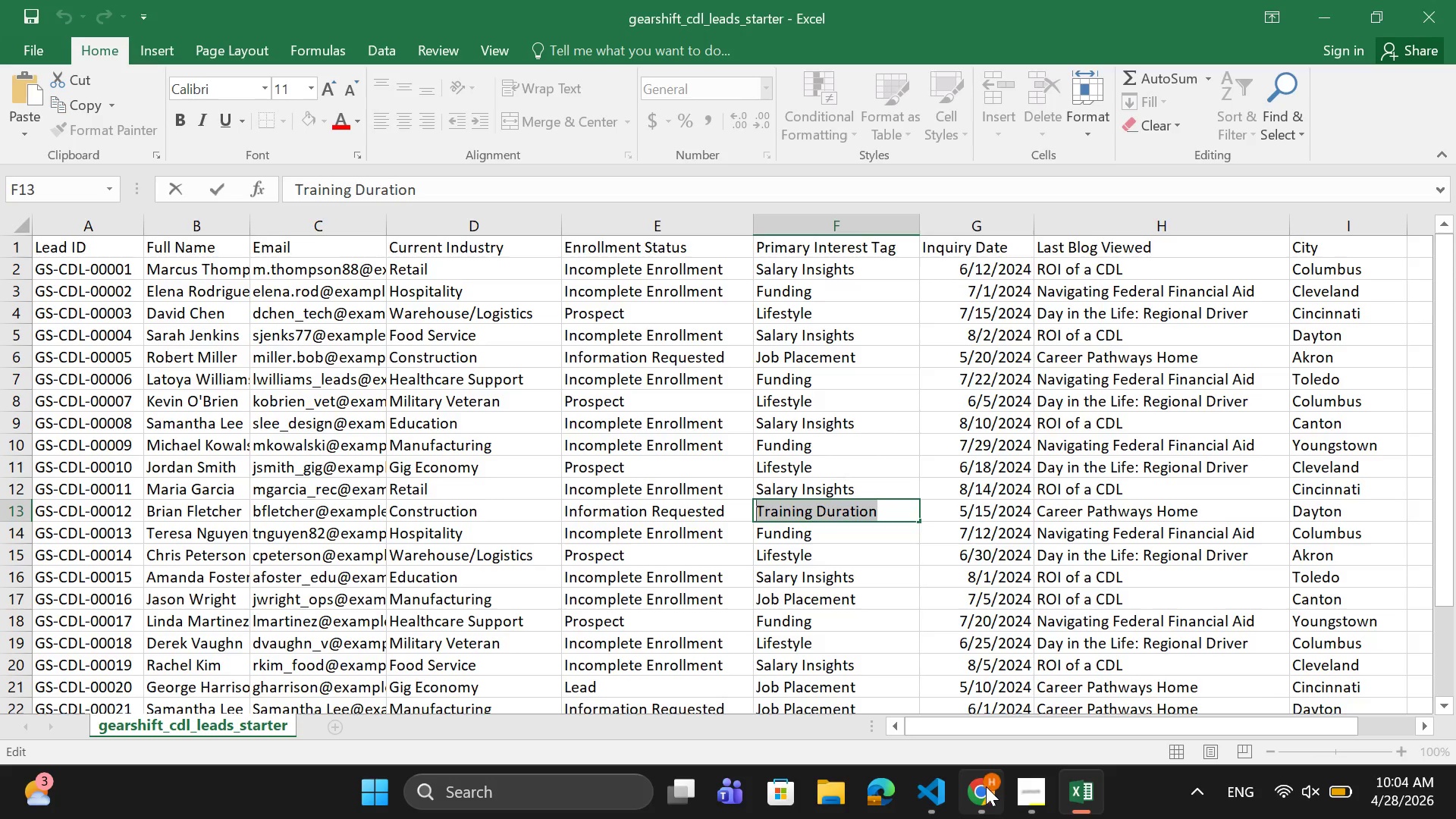 
left_click([985, 787])
 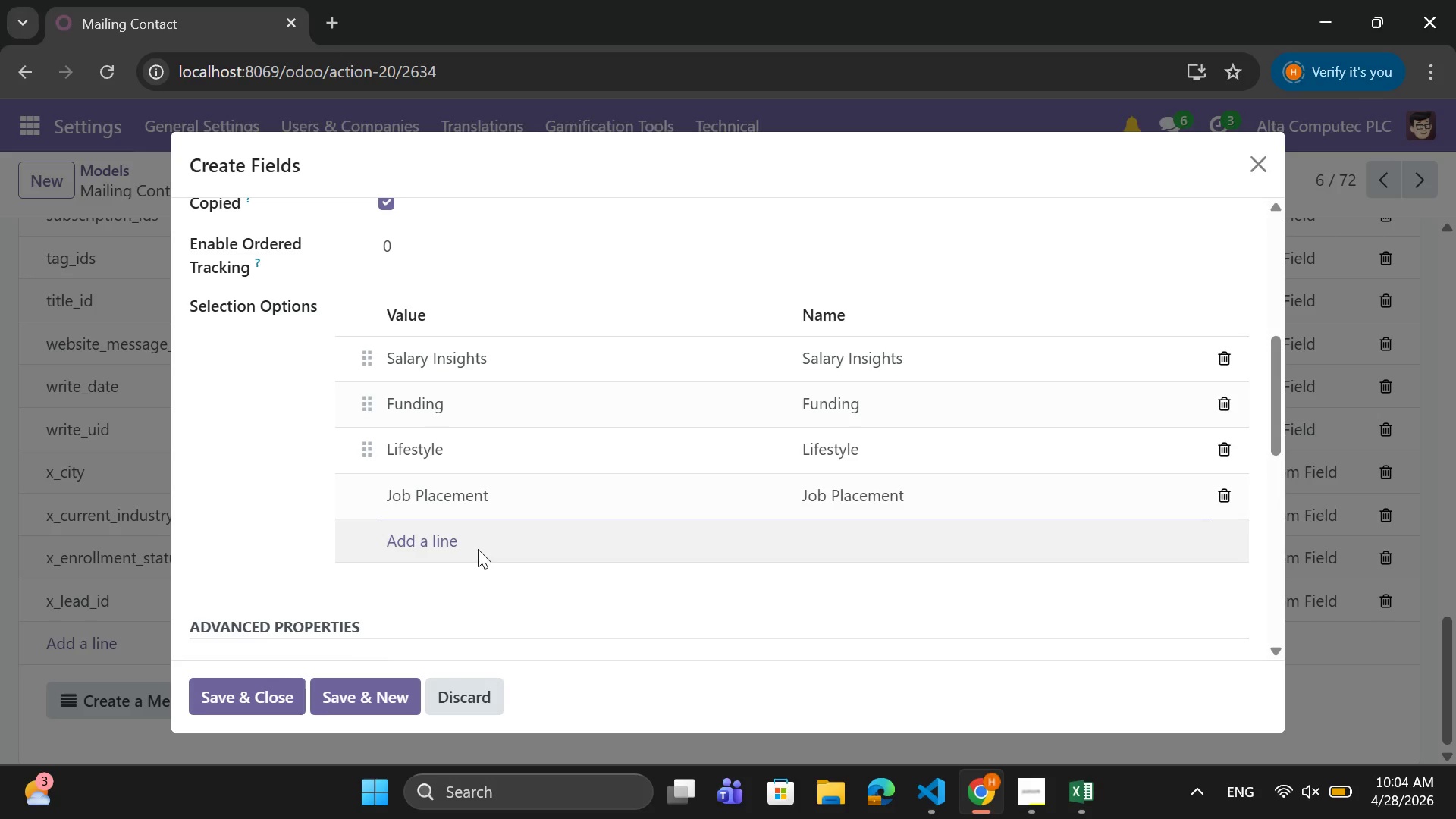 
left_click([466, 544])
 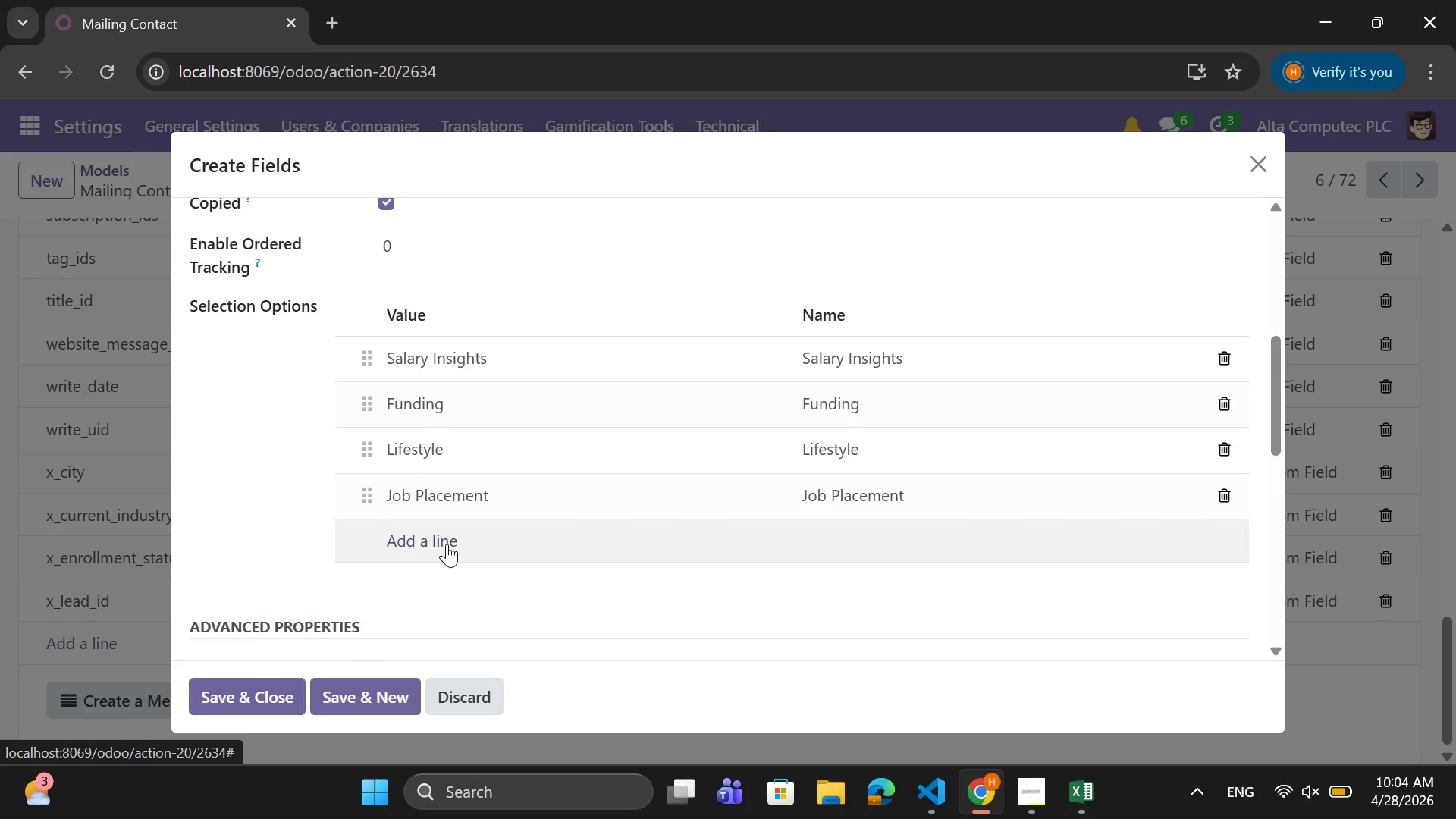 
left_click([446, 544])
 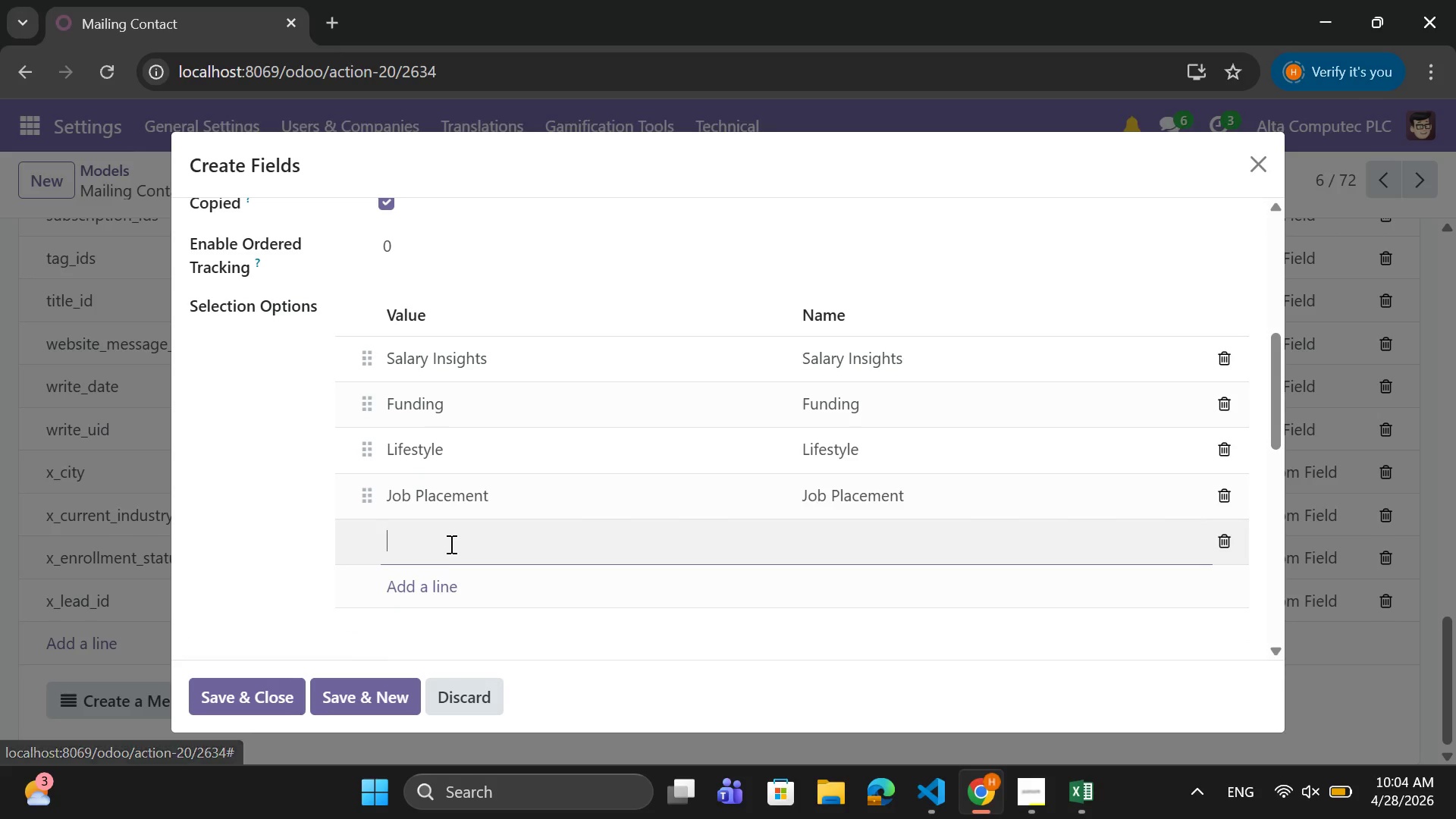 
key(Control+V)
 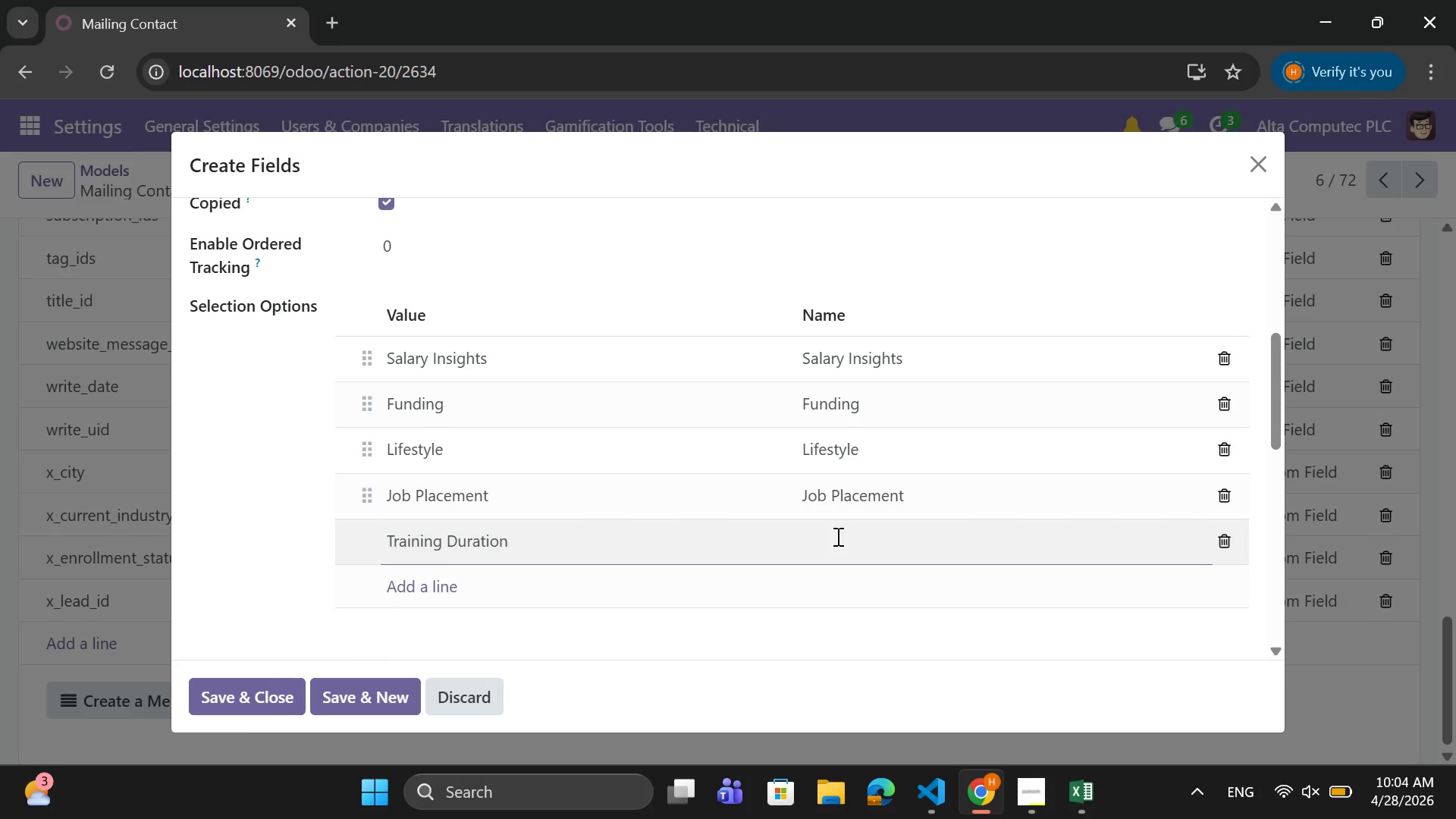 
left_click([836, 536])
 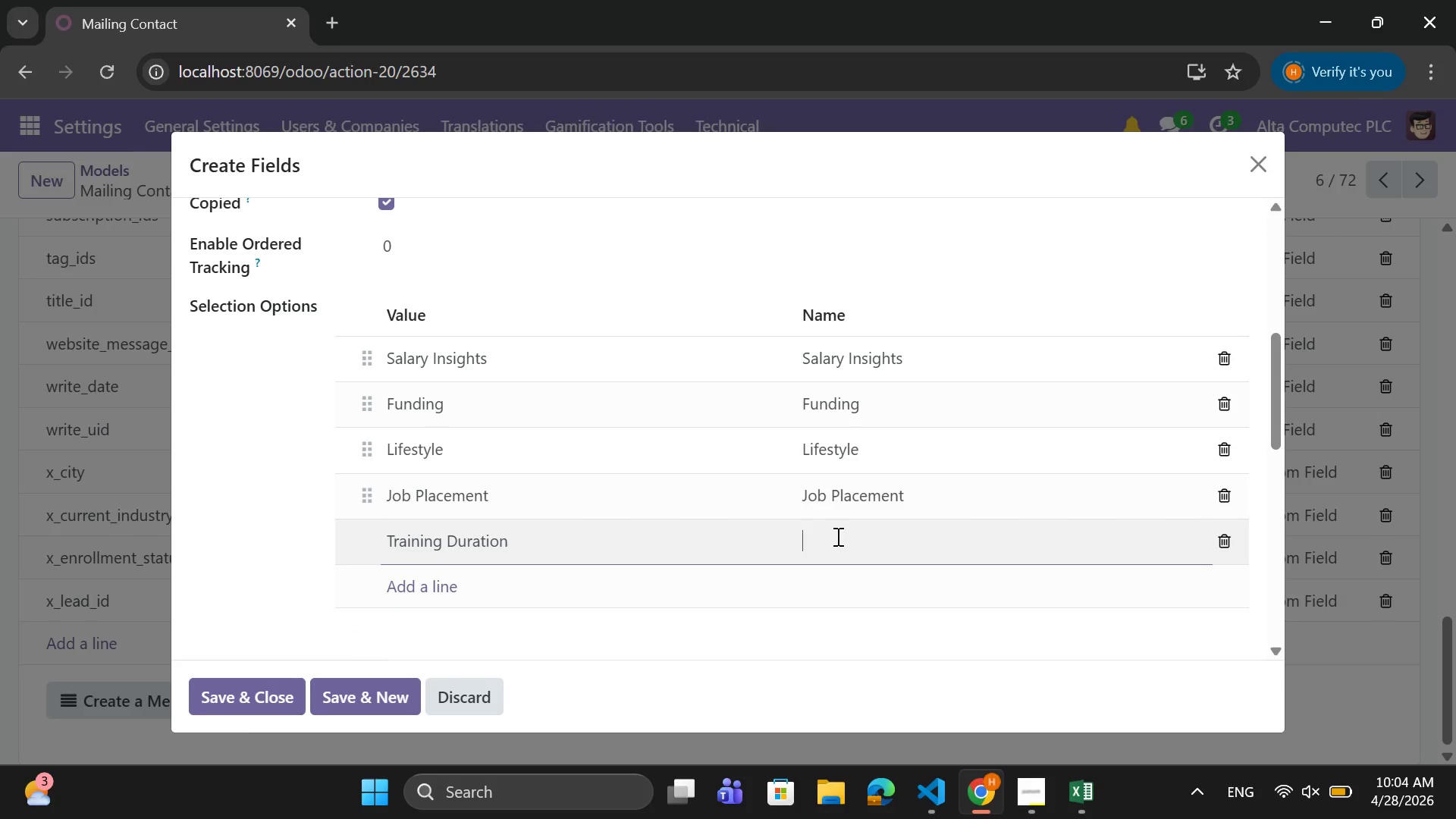 
key(Control+V)
 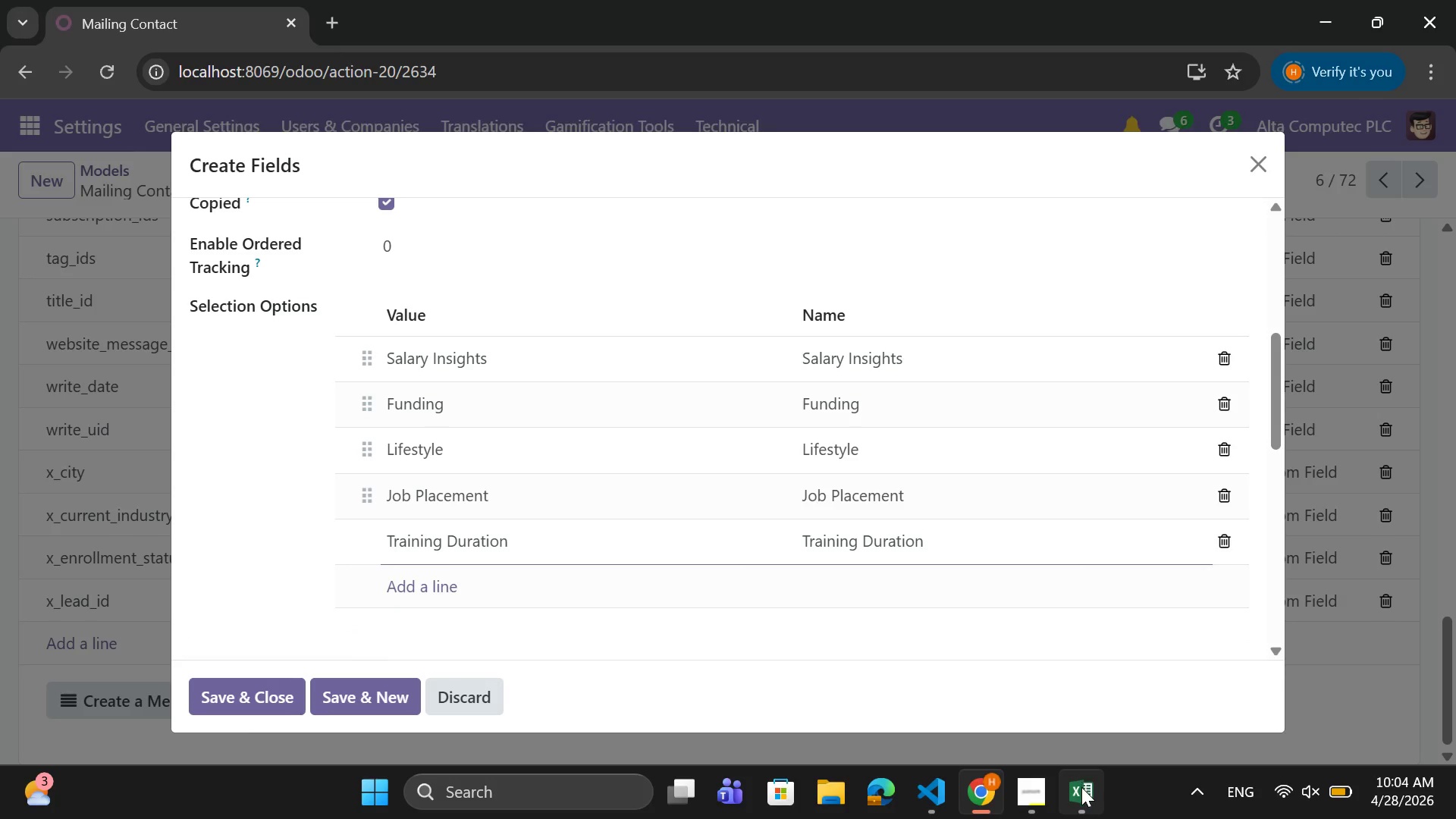 
left_click([1081, 788])
 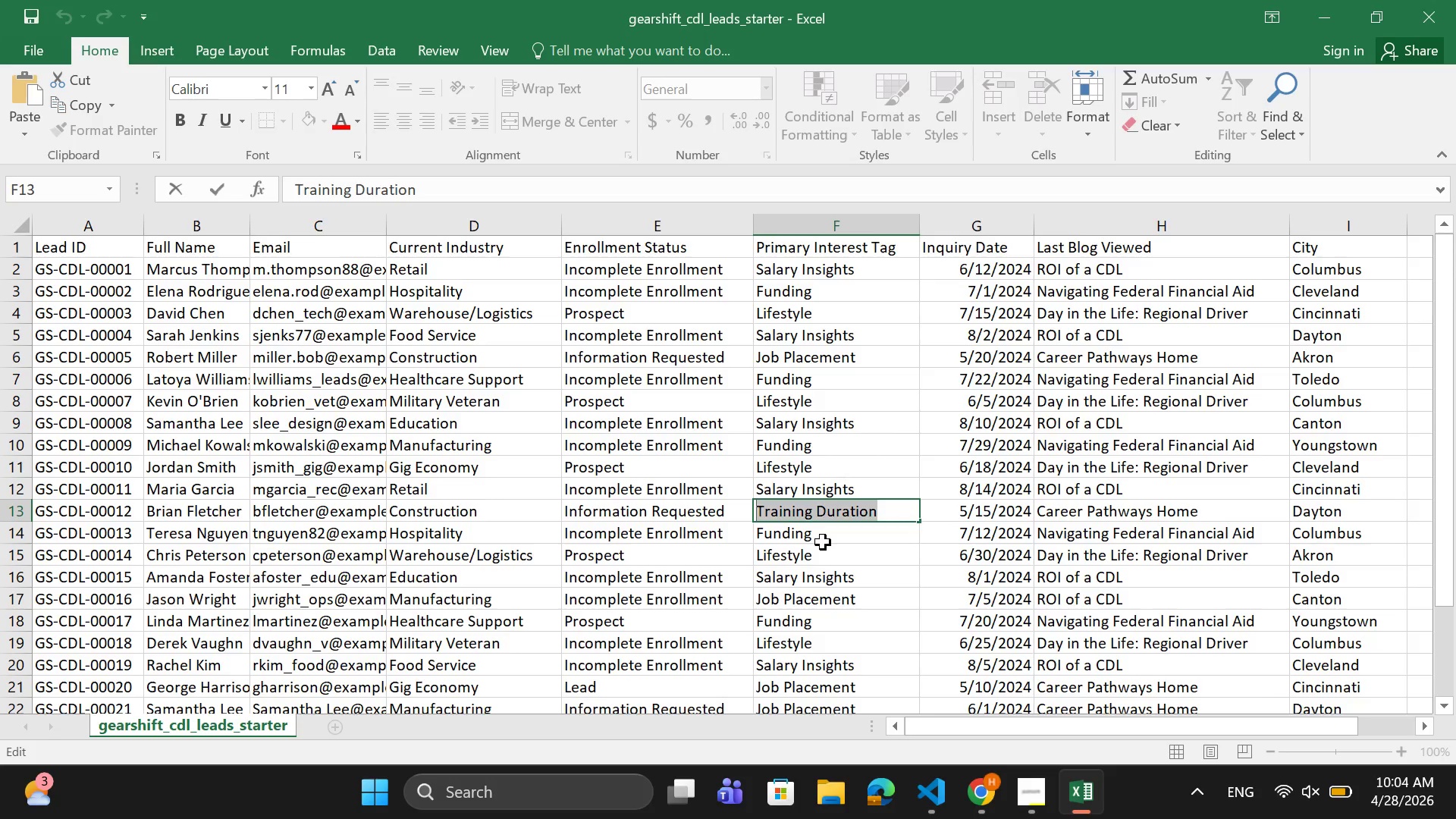 
scroll: coordinate [823, 542], scroll_direction: down, amount: 2.0
 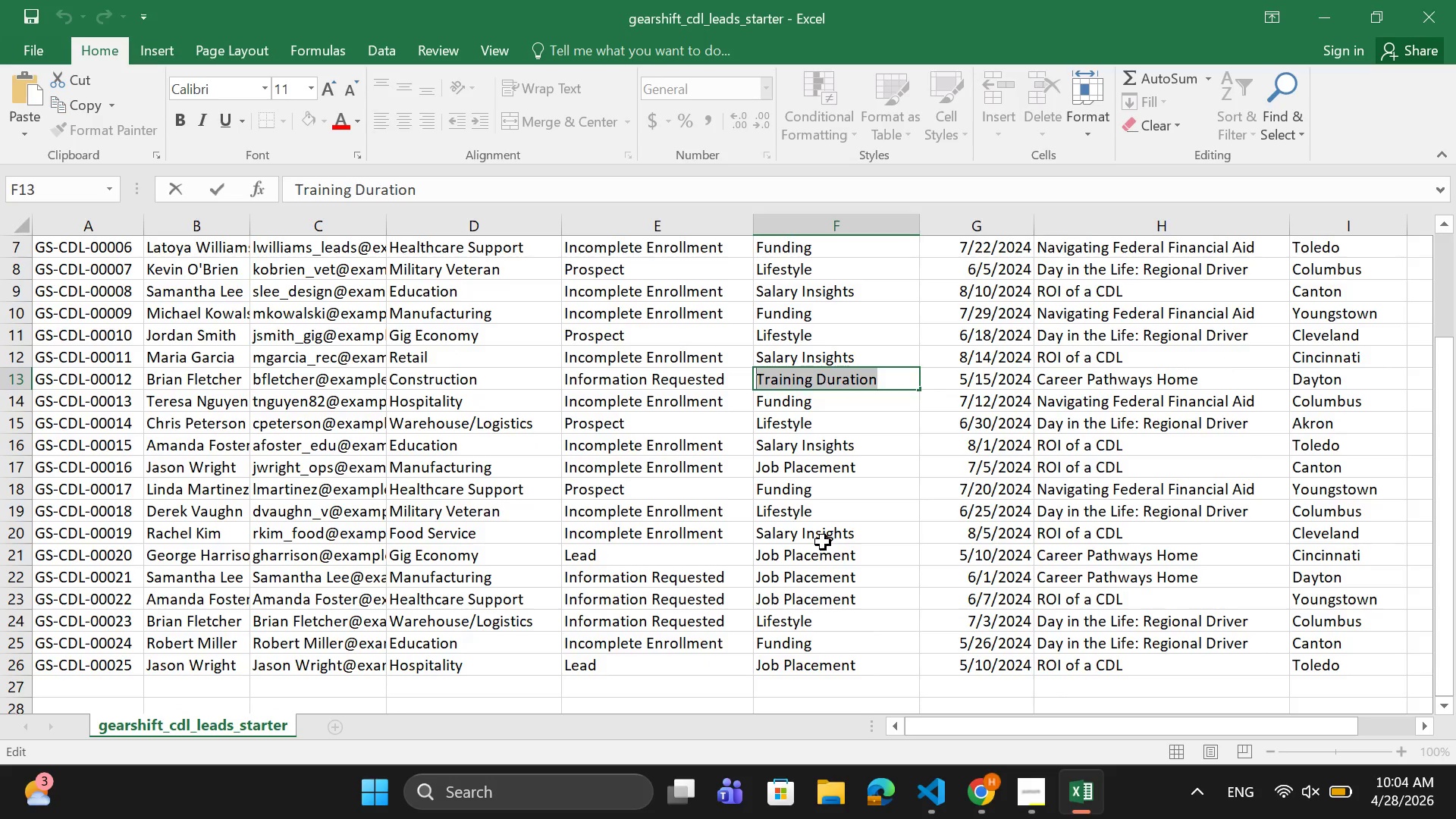 
scroll: coordinate [823, 542], scroll_direction: up, amount: 3.0
 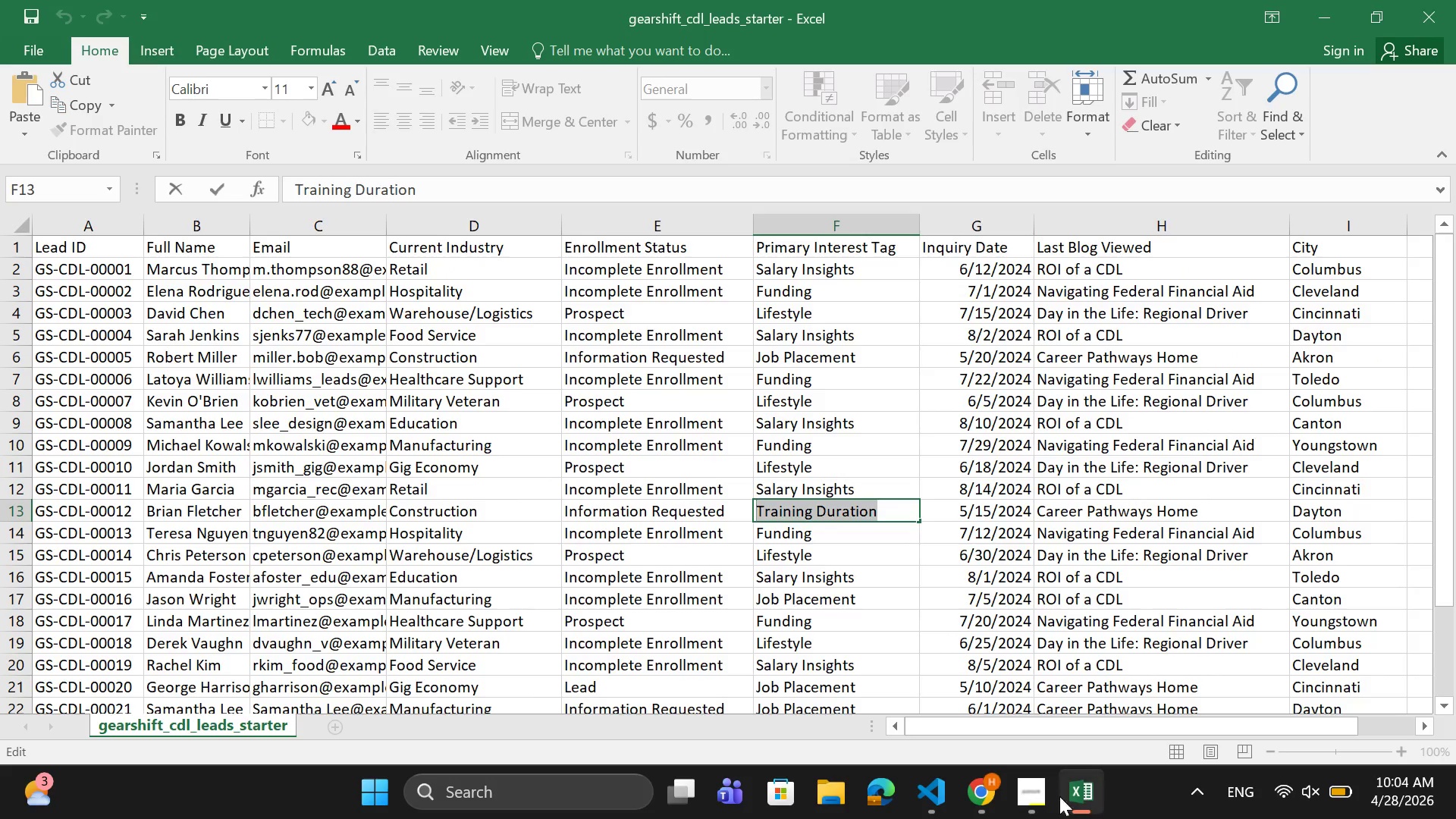 
left_click([985, 806])
 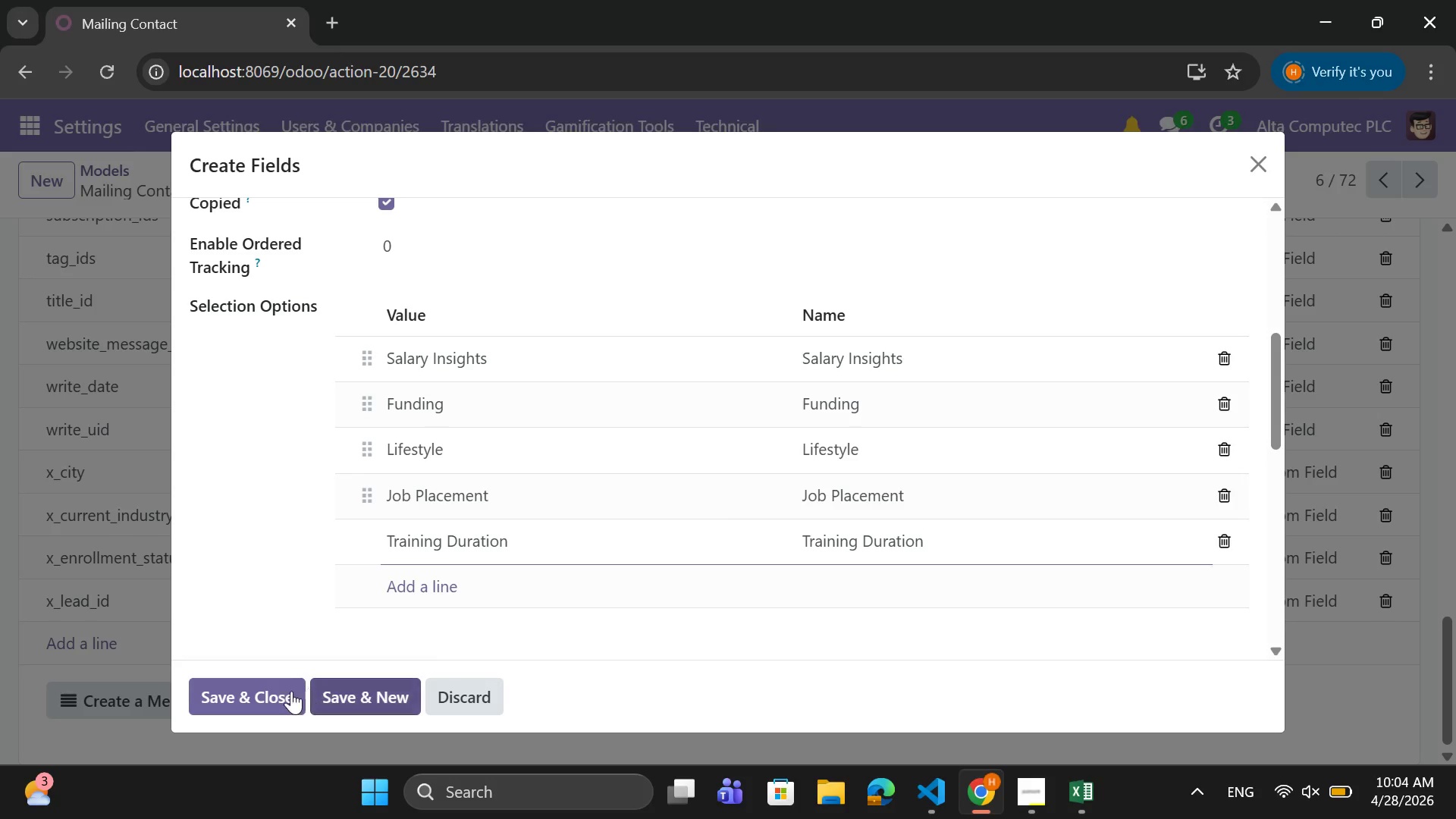 
left_click([281, 696])
 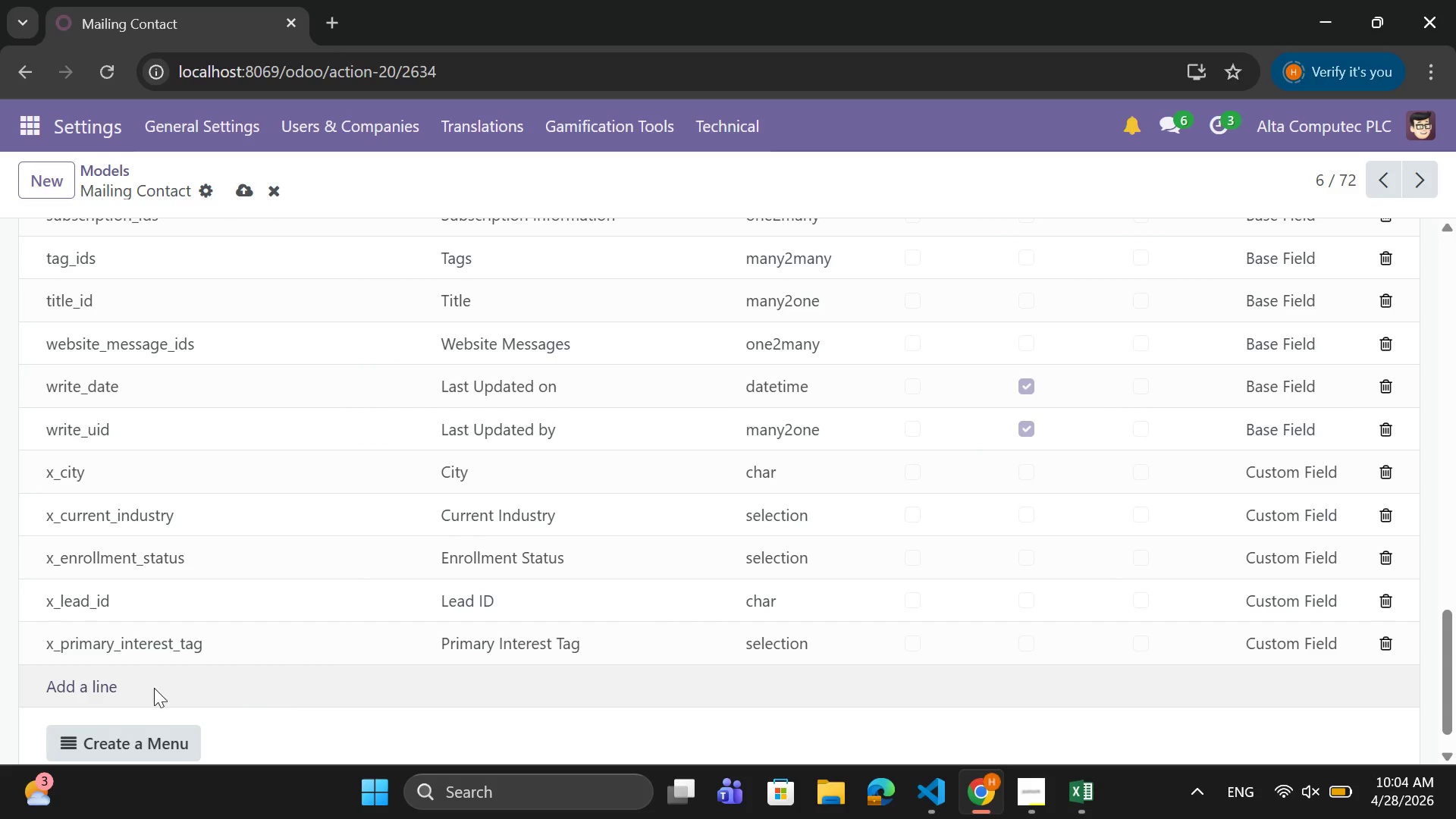 
left_click([106, 687])
 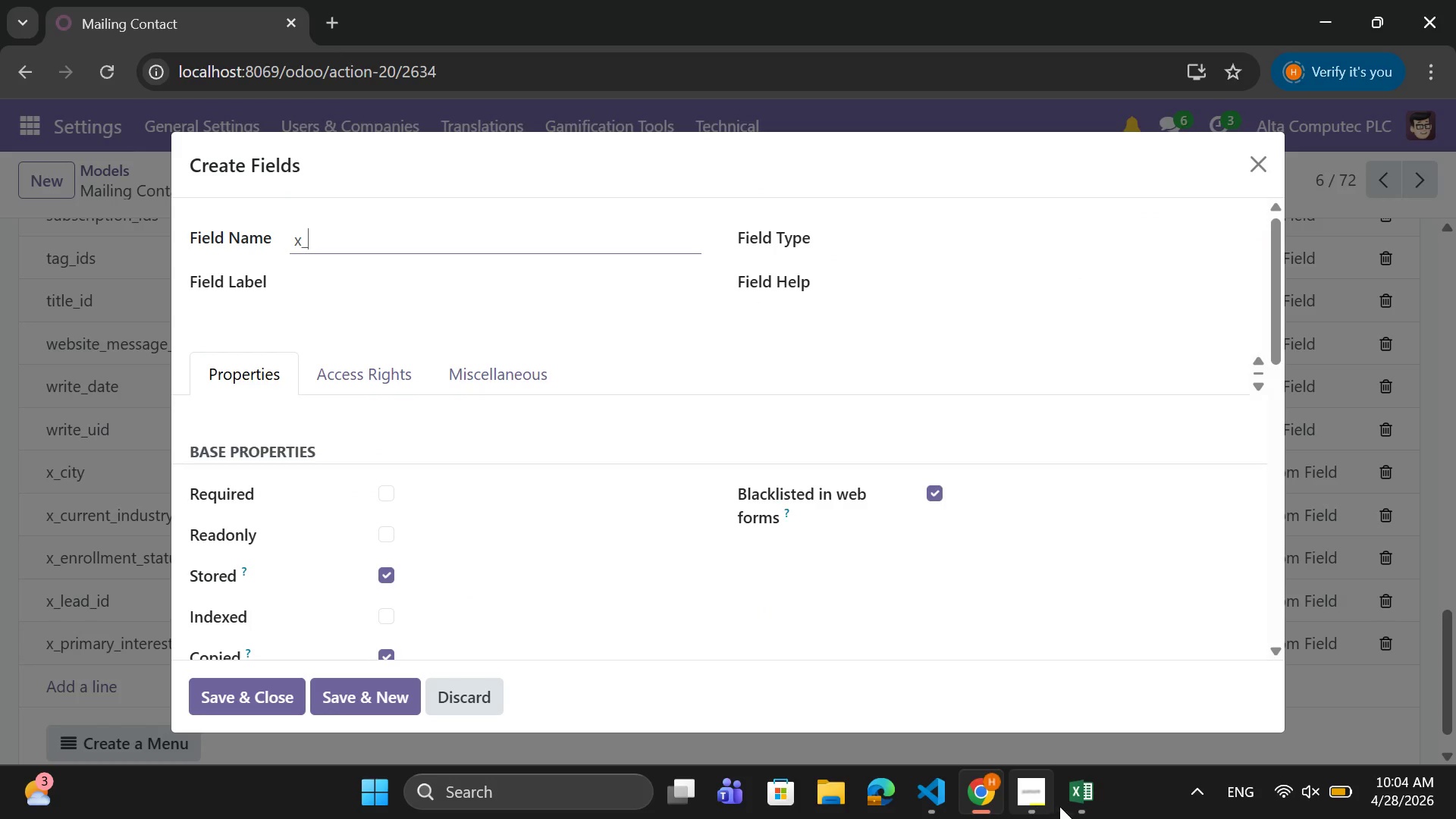 
left_click([1081, 797])
 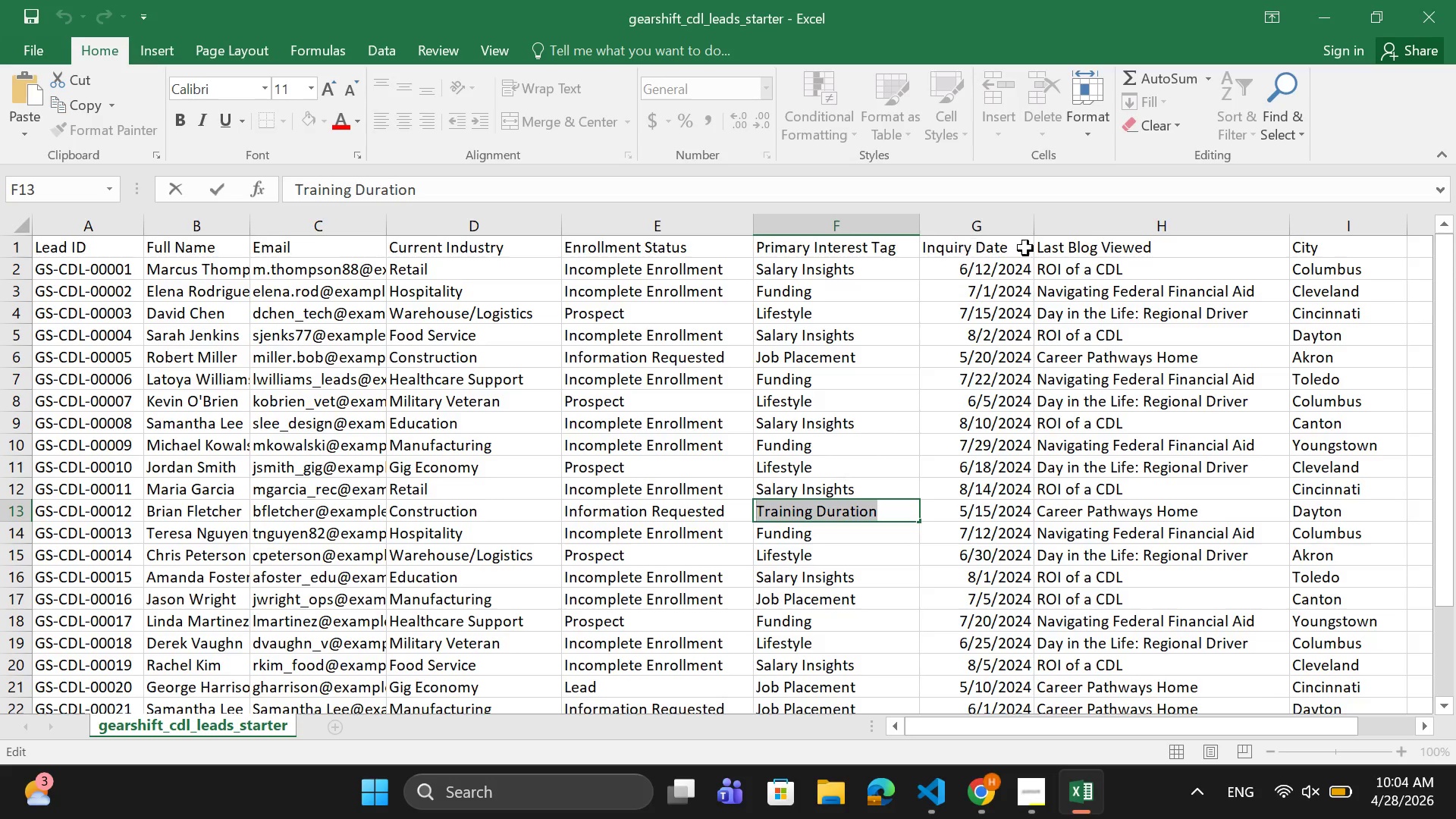 
left_click([1002, 246])
 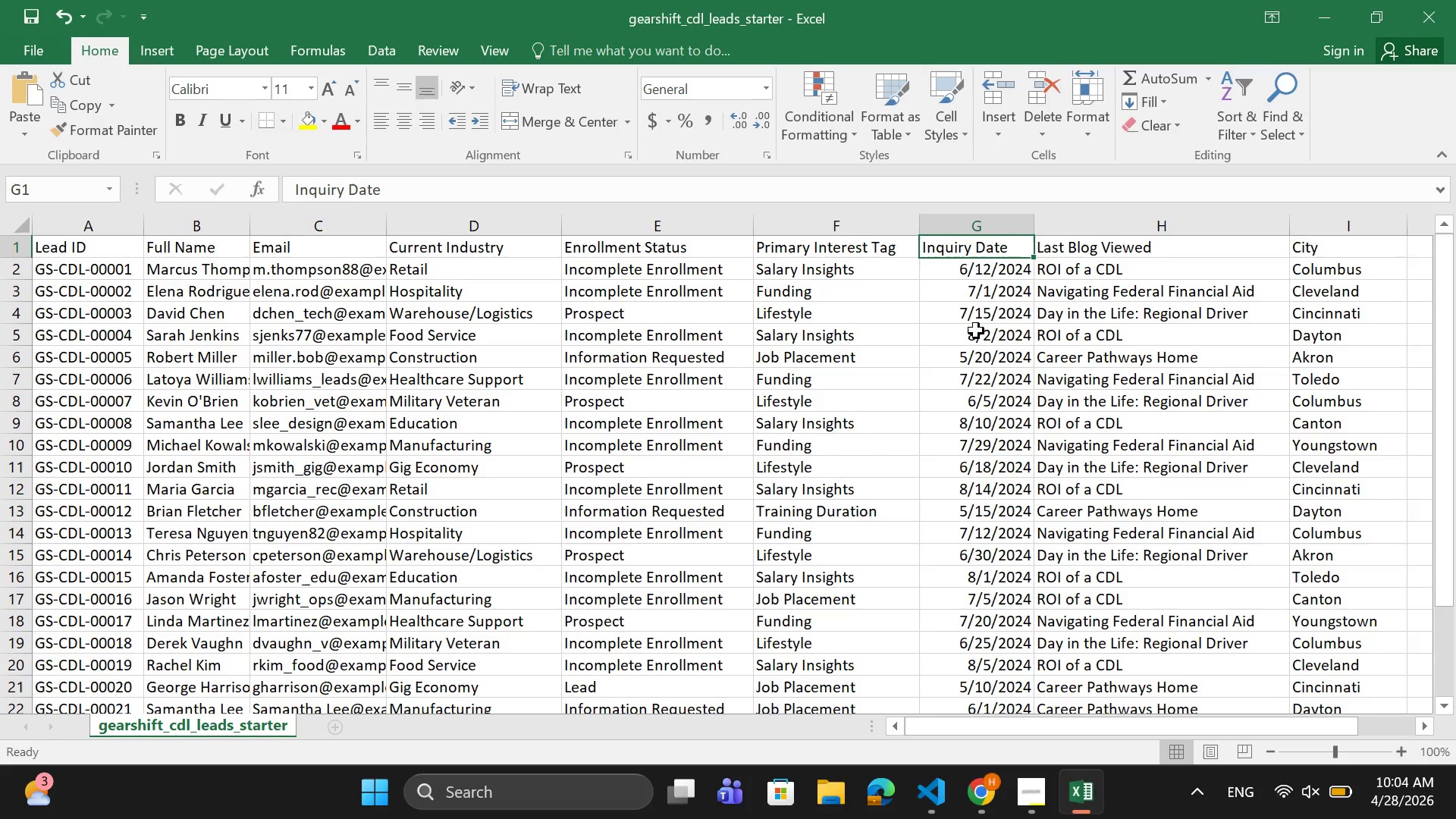 
double_click([996, 245])
 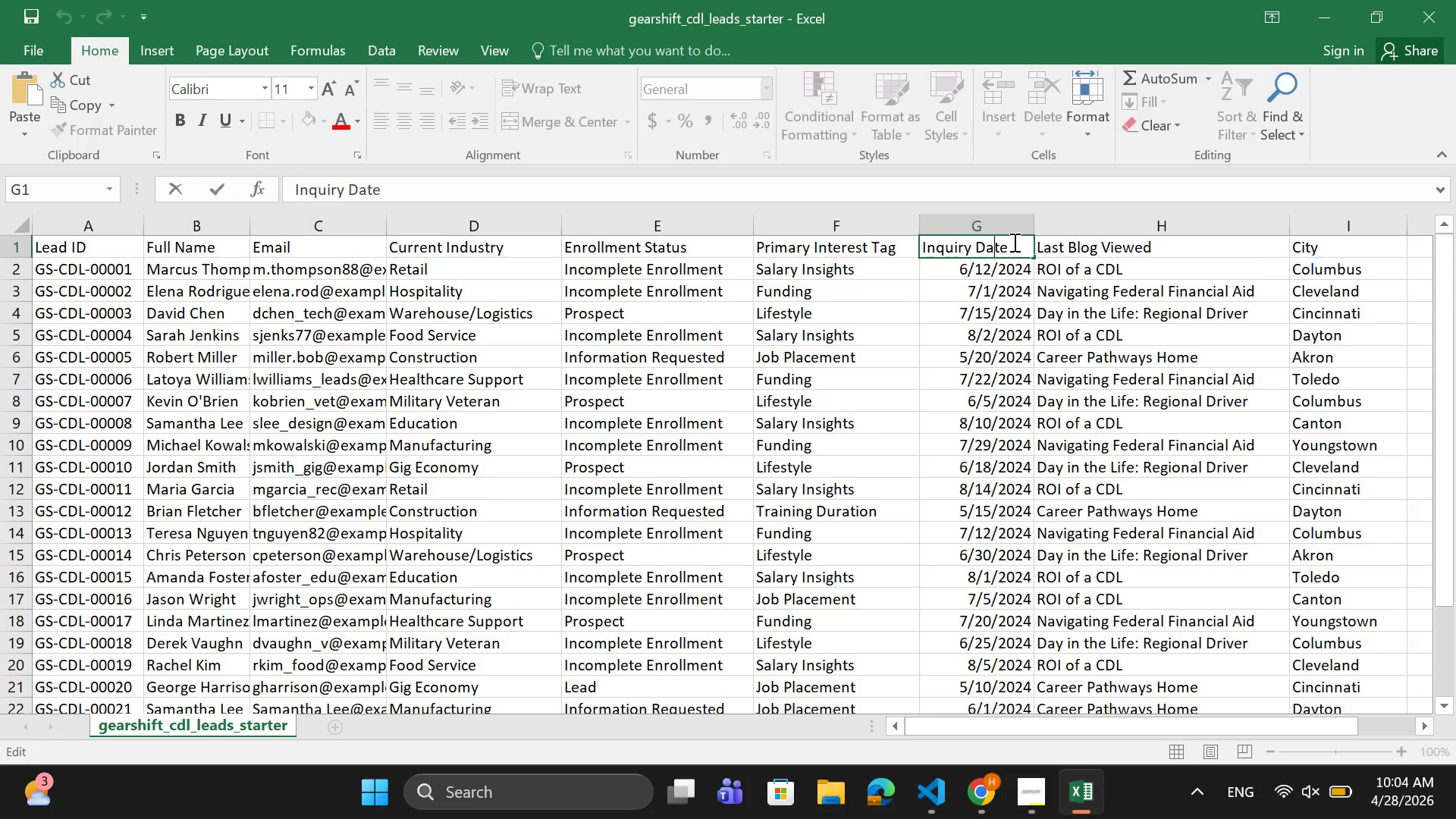 
left_click_drag(start_coordinate=[1013, 242], to_coordinate=[918, 252])
 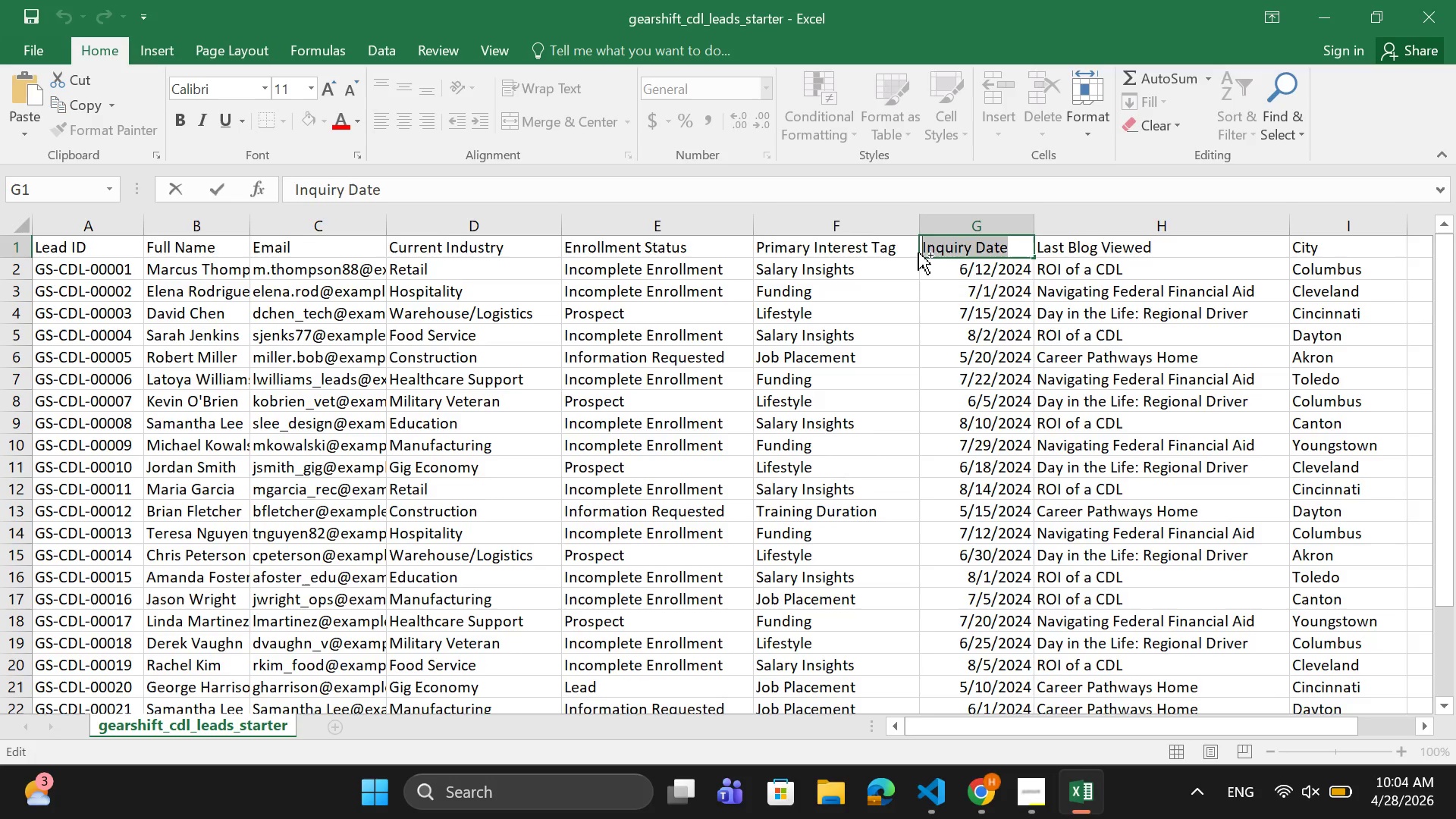 
key(Control+C)
 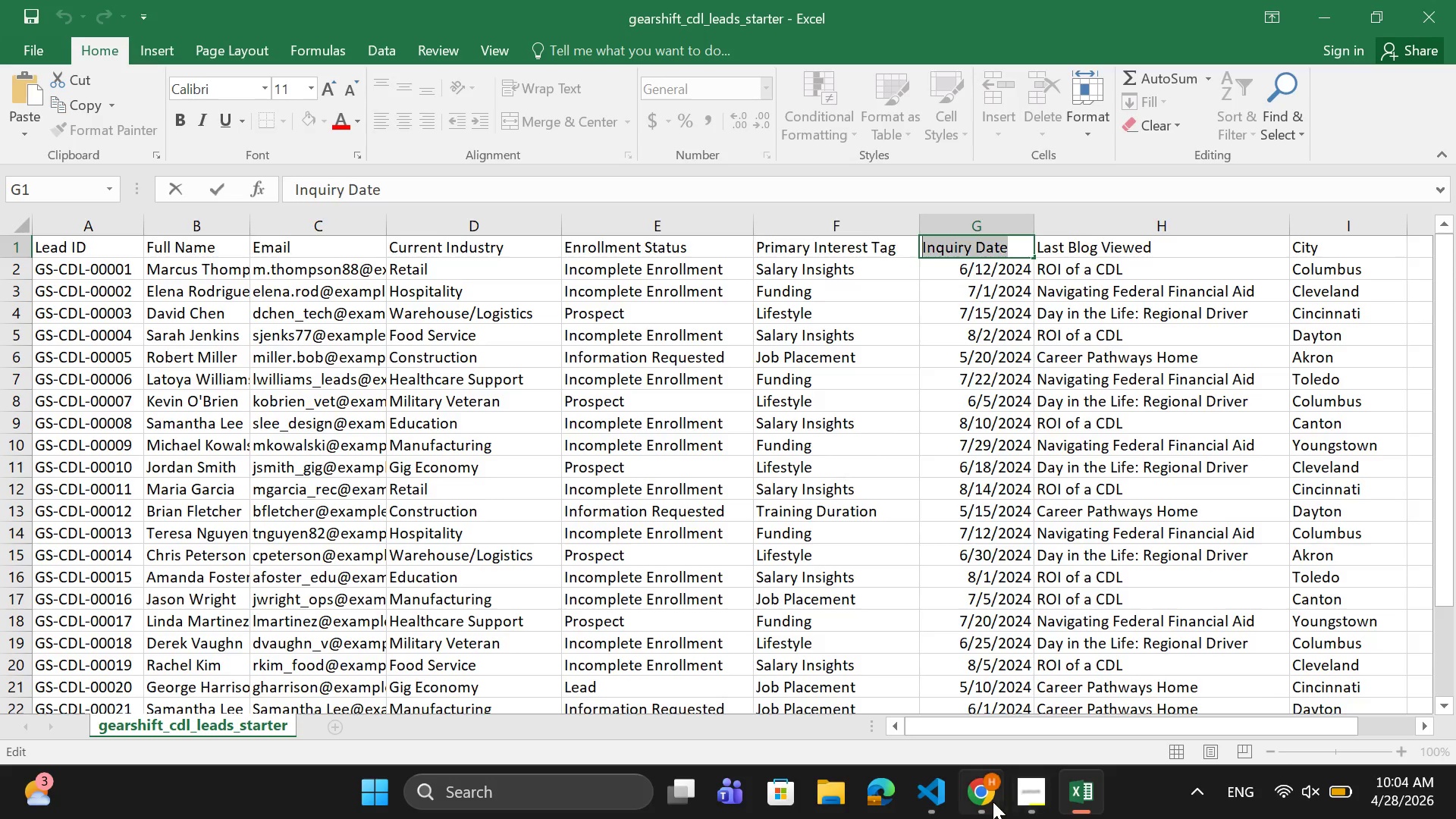 
left_click([987, 801])
 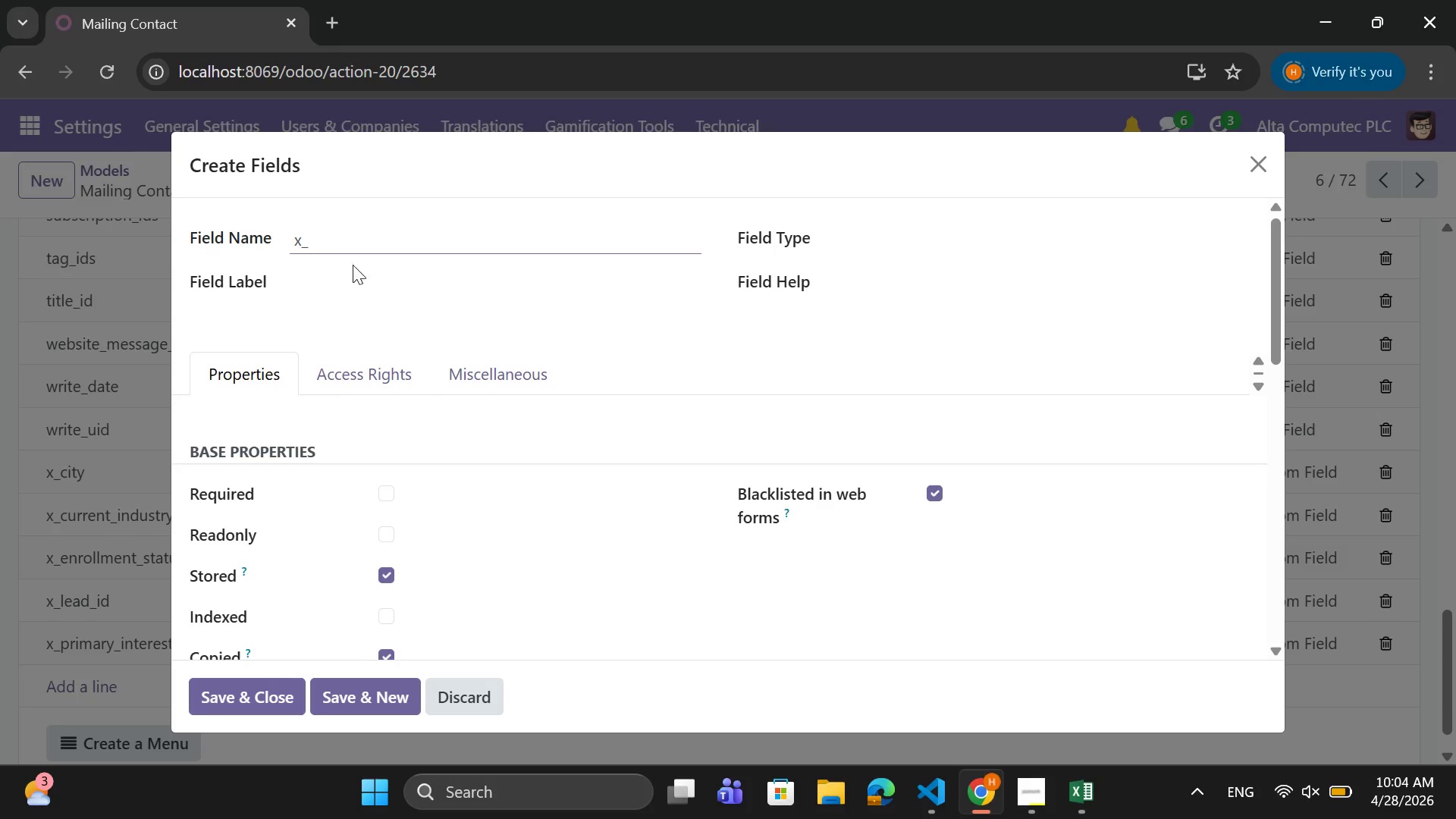 
left_click([352, 269])
 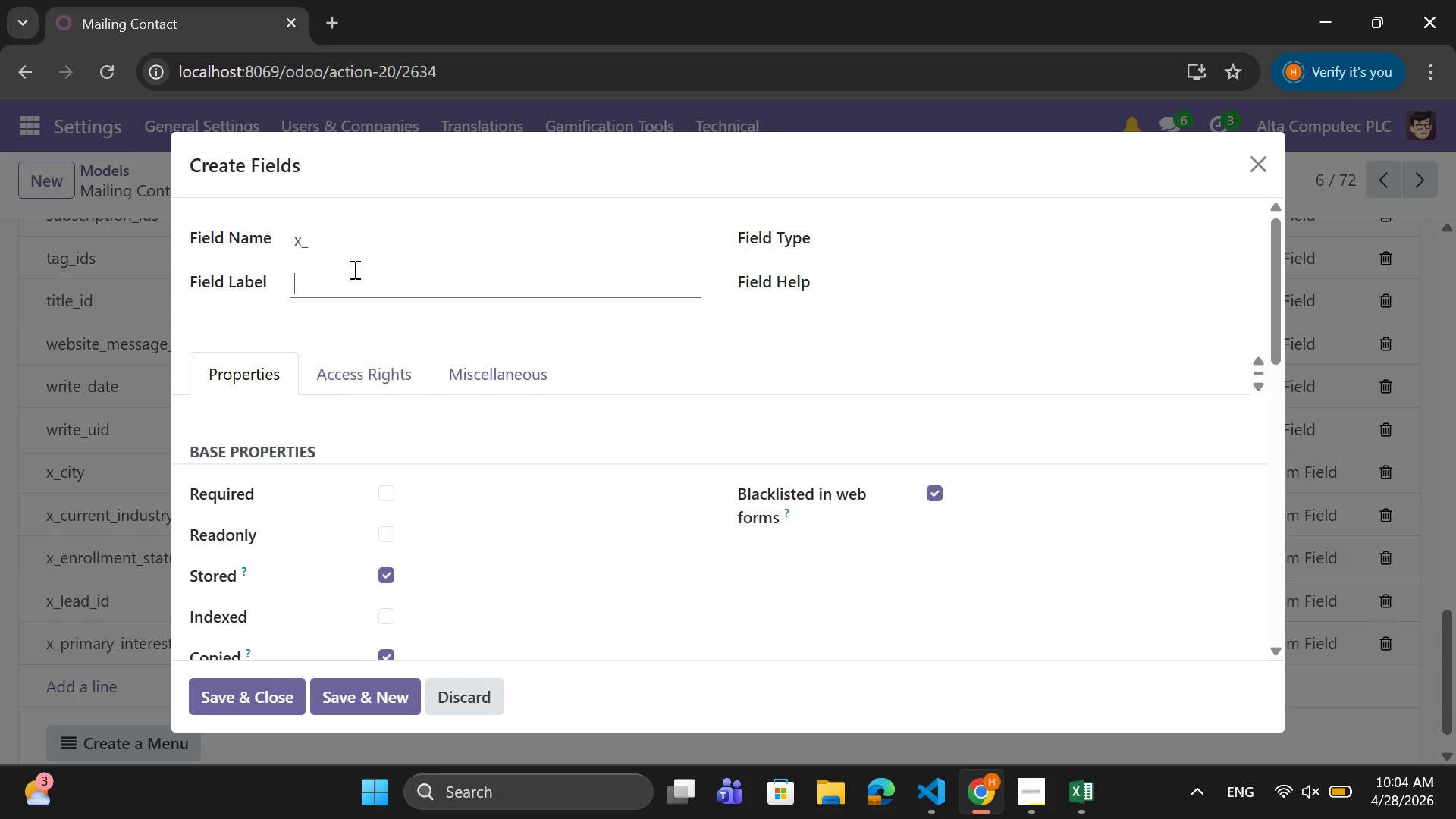 
key(Control+V)
 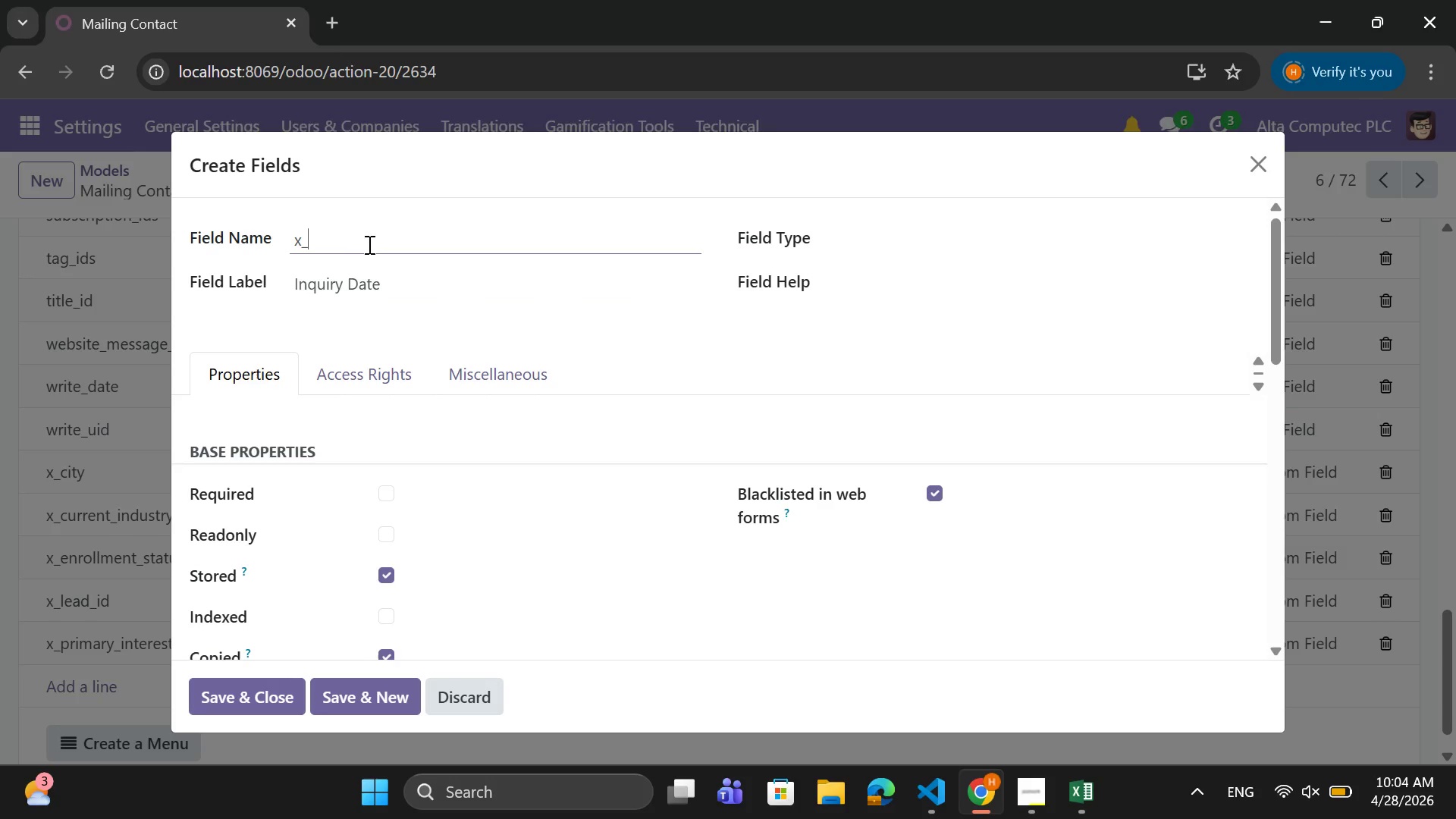 
left_click([368, 244])
 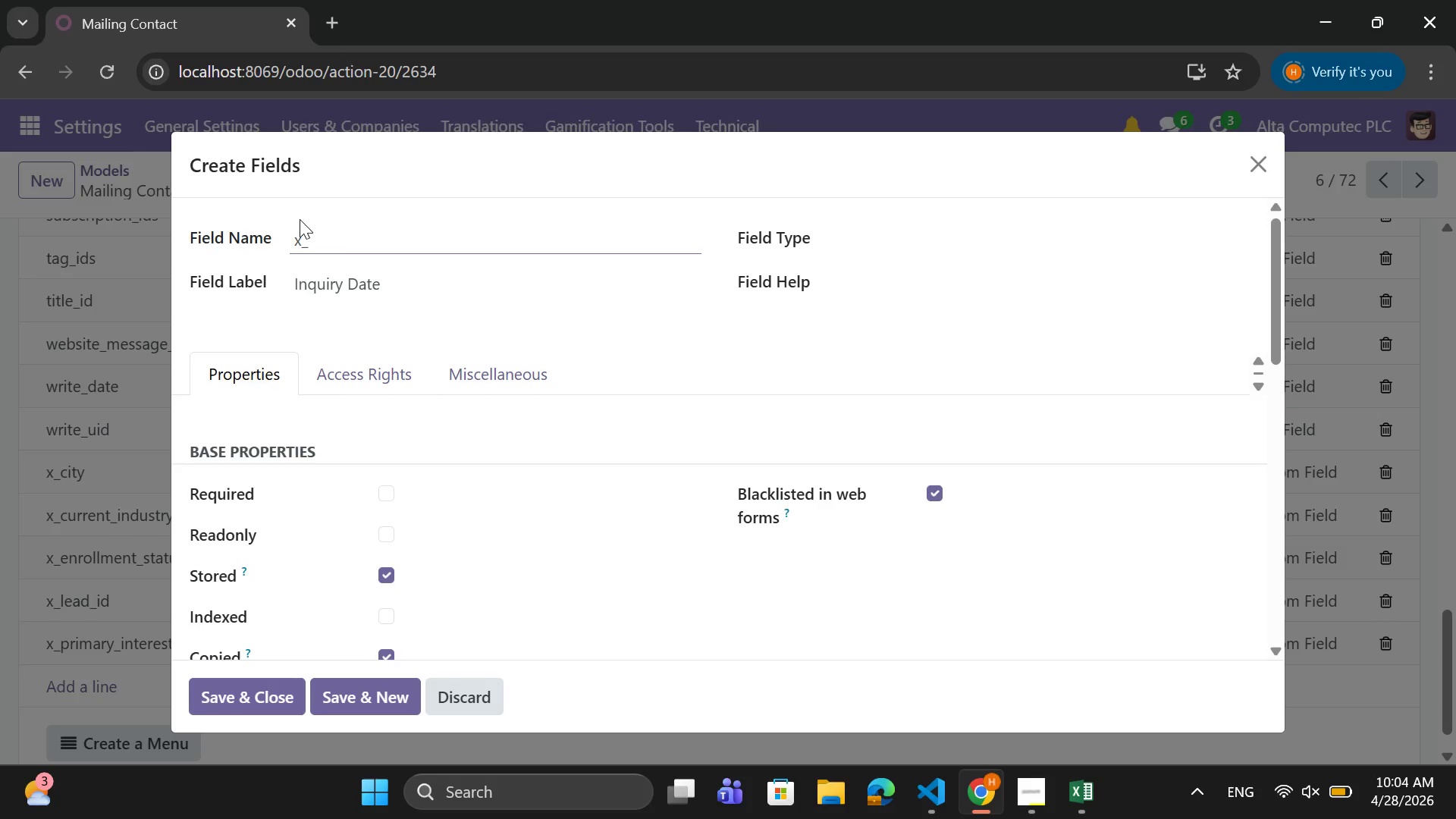 
type(inquiry_date)
 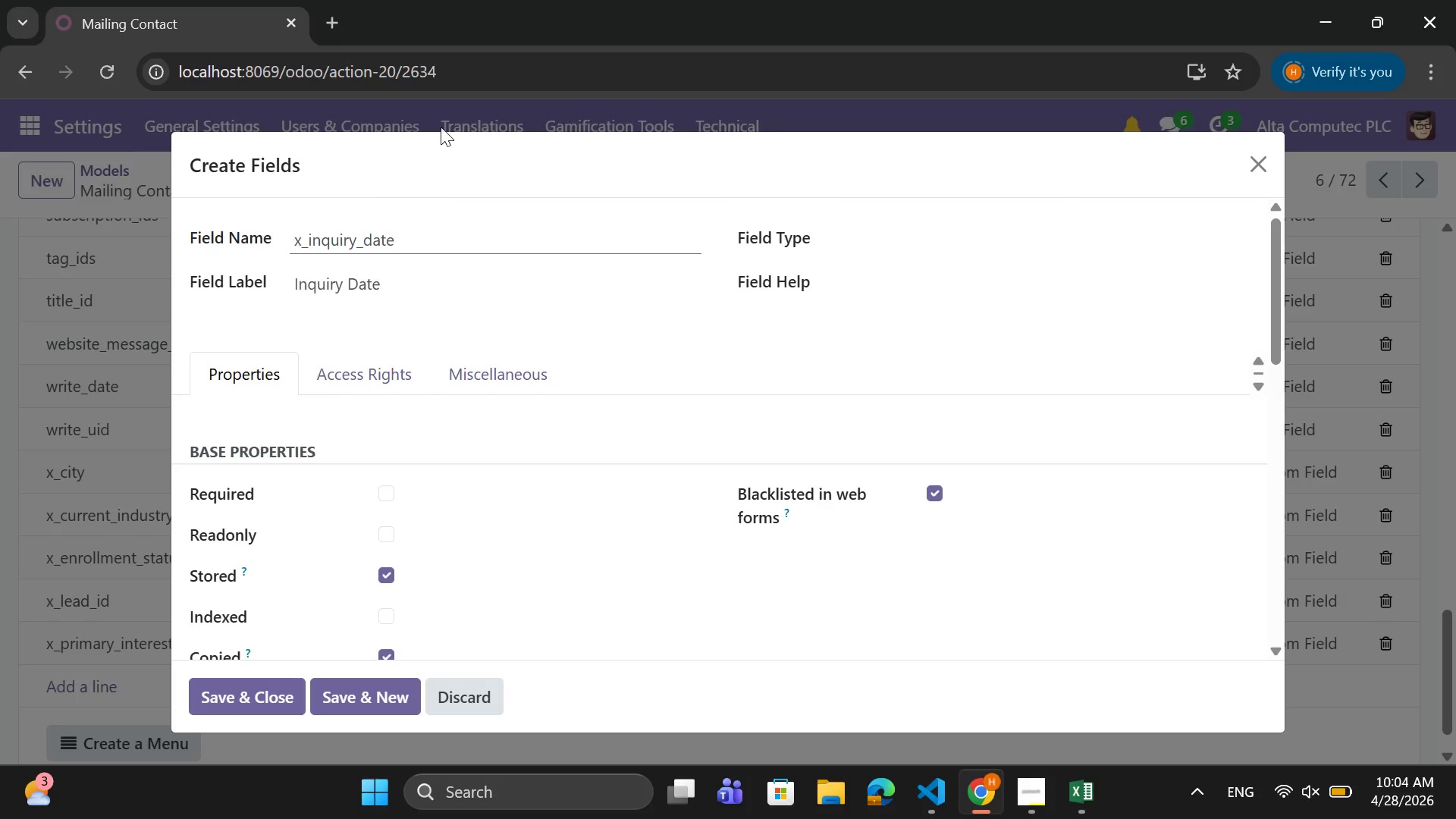 
left_click([938, 361])
 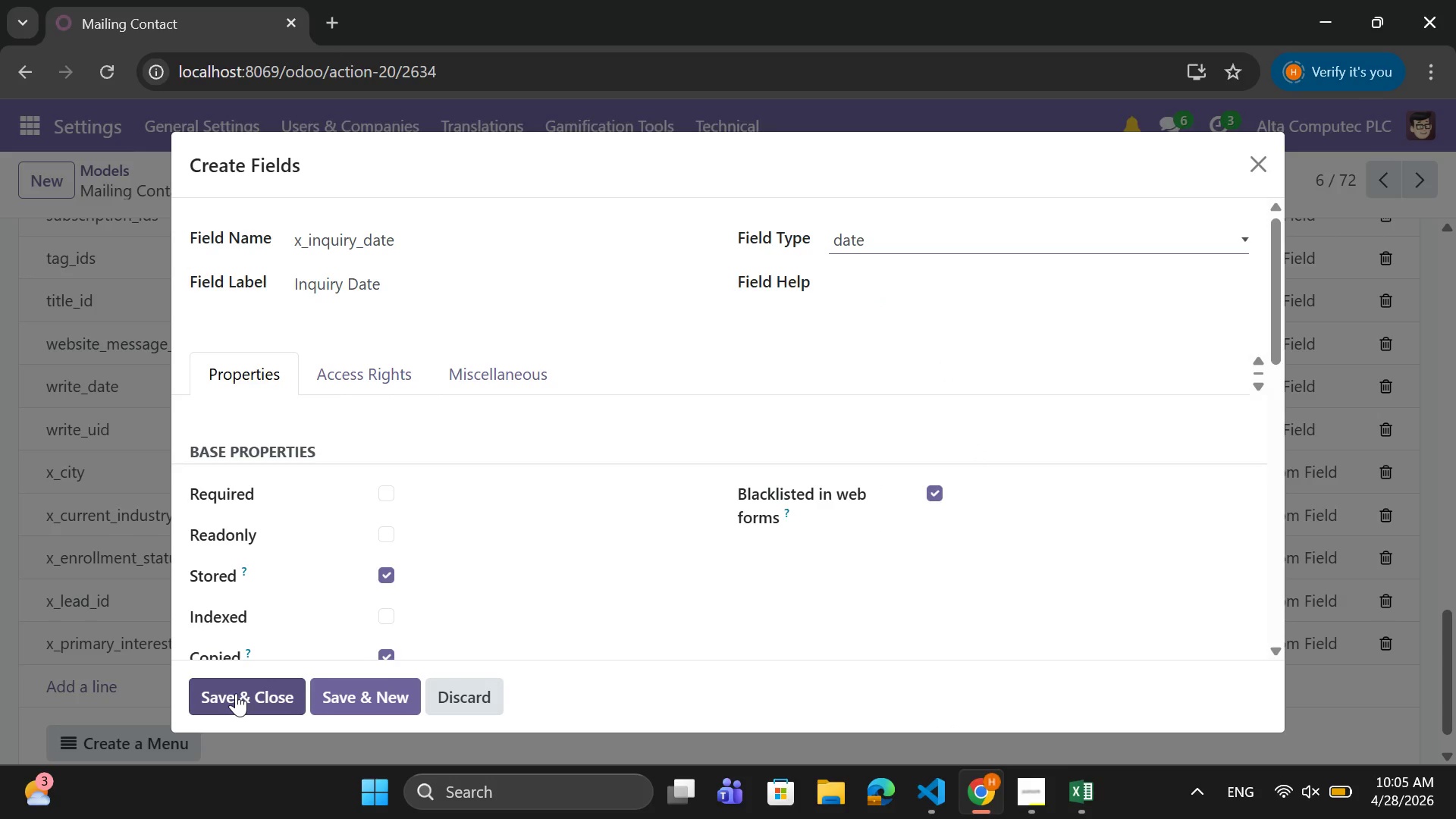 
left_click([236, 693])
 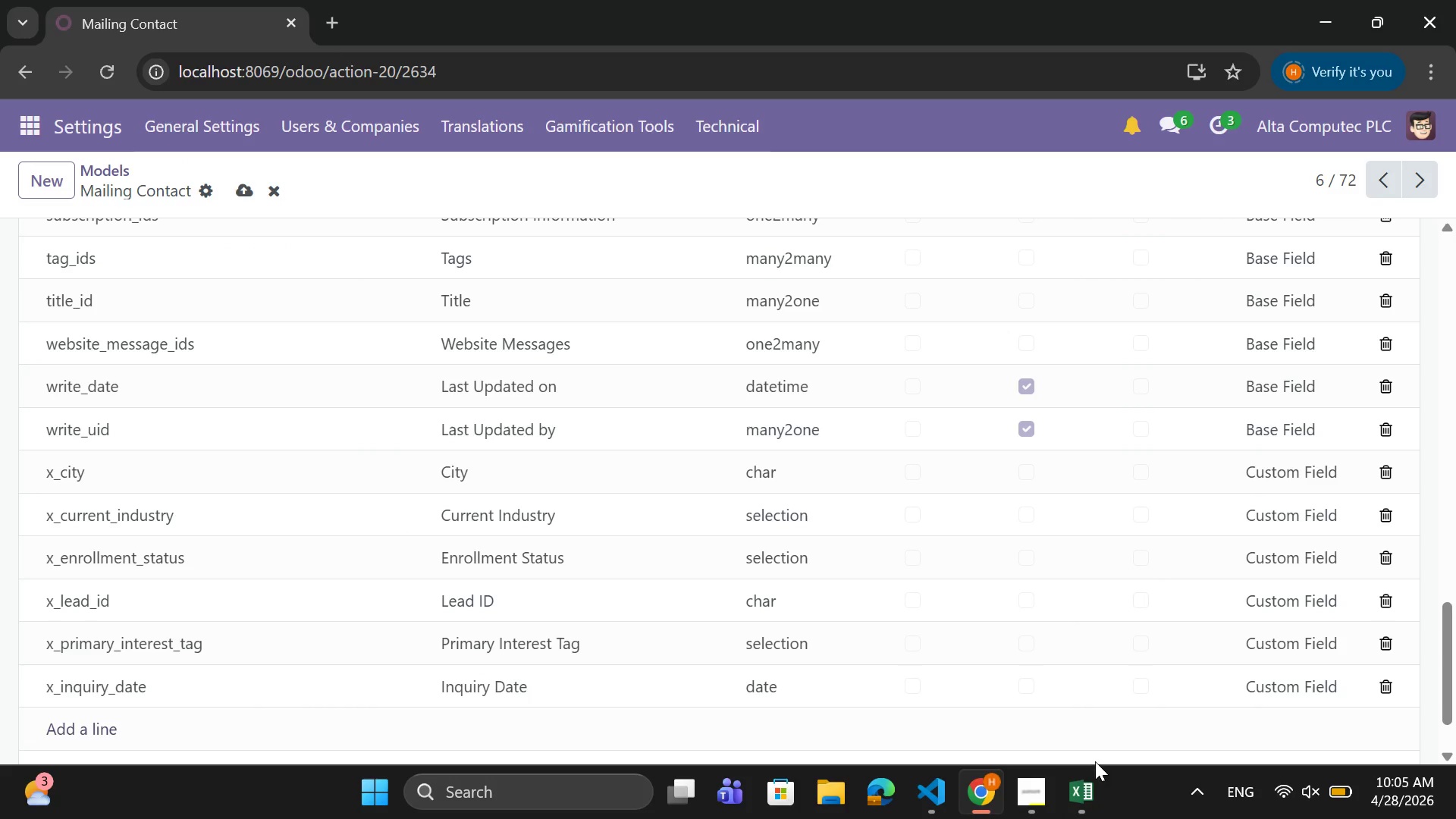 
left_click([1083, 792])
 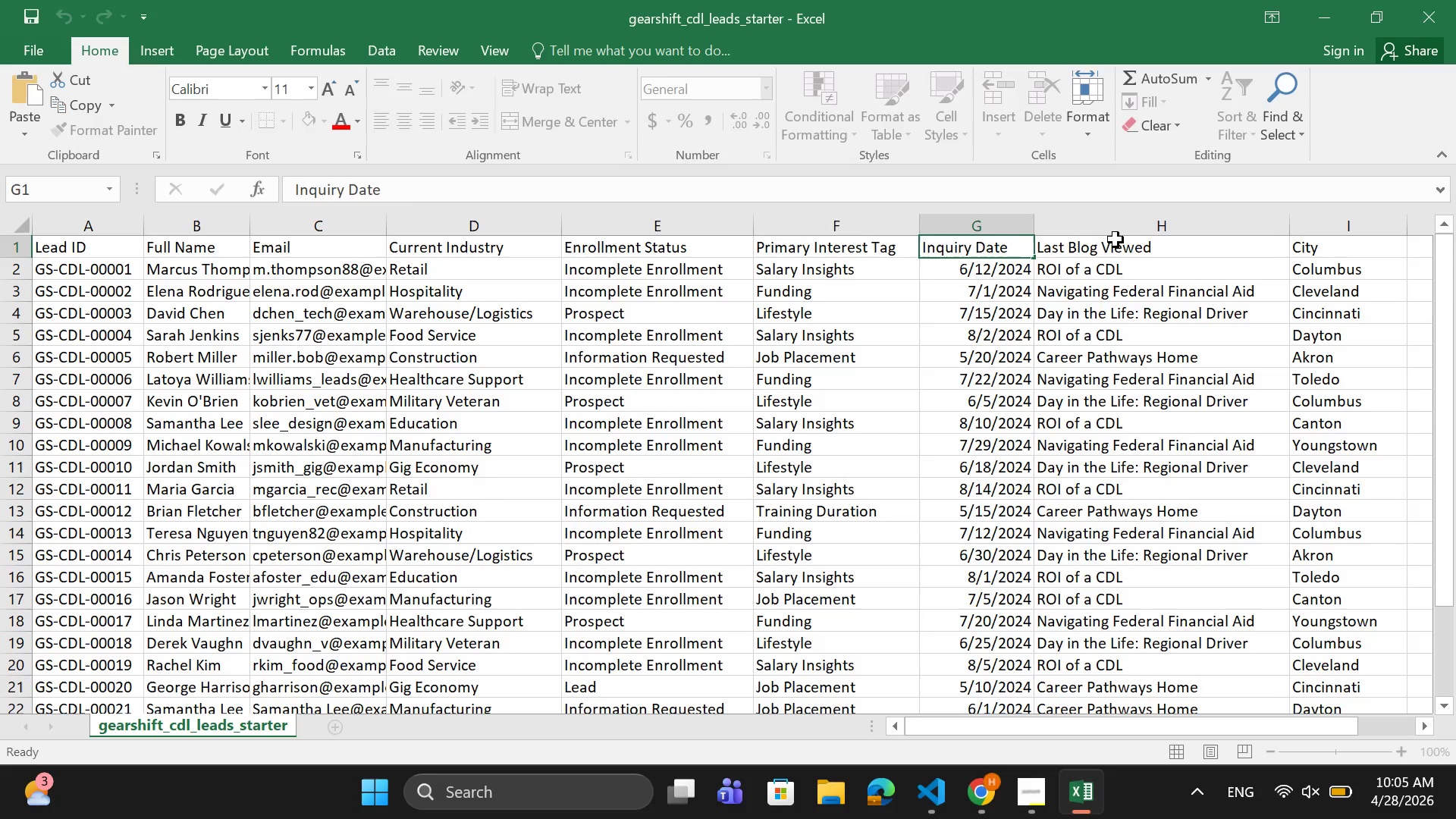 
double_click([1116, 240])
 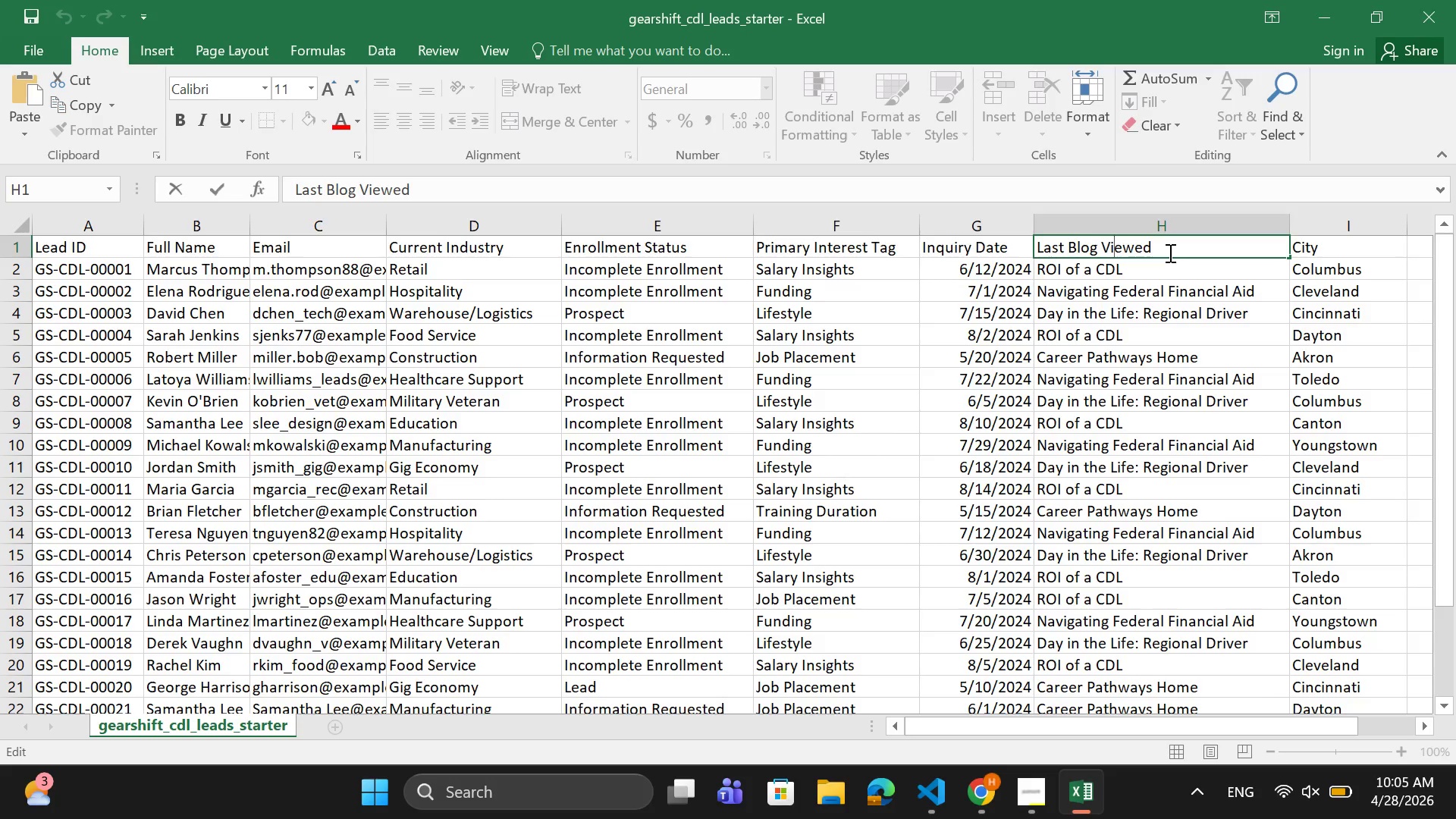 
left_click_drag(start_coordinate=[1169, 253], to_coordinate=[1025, 246])
 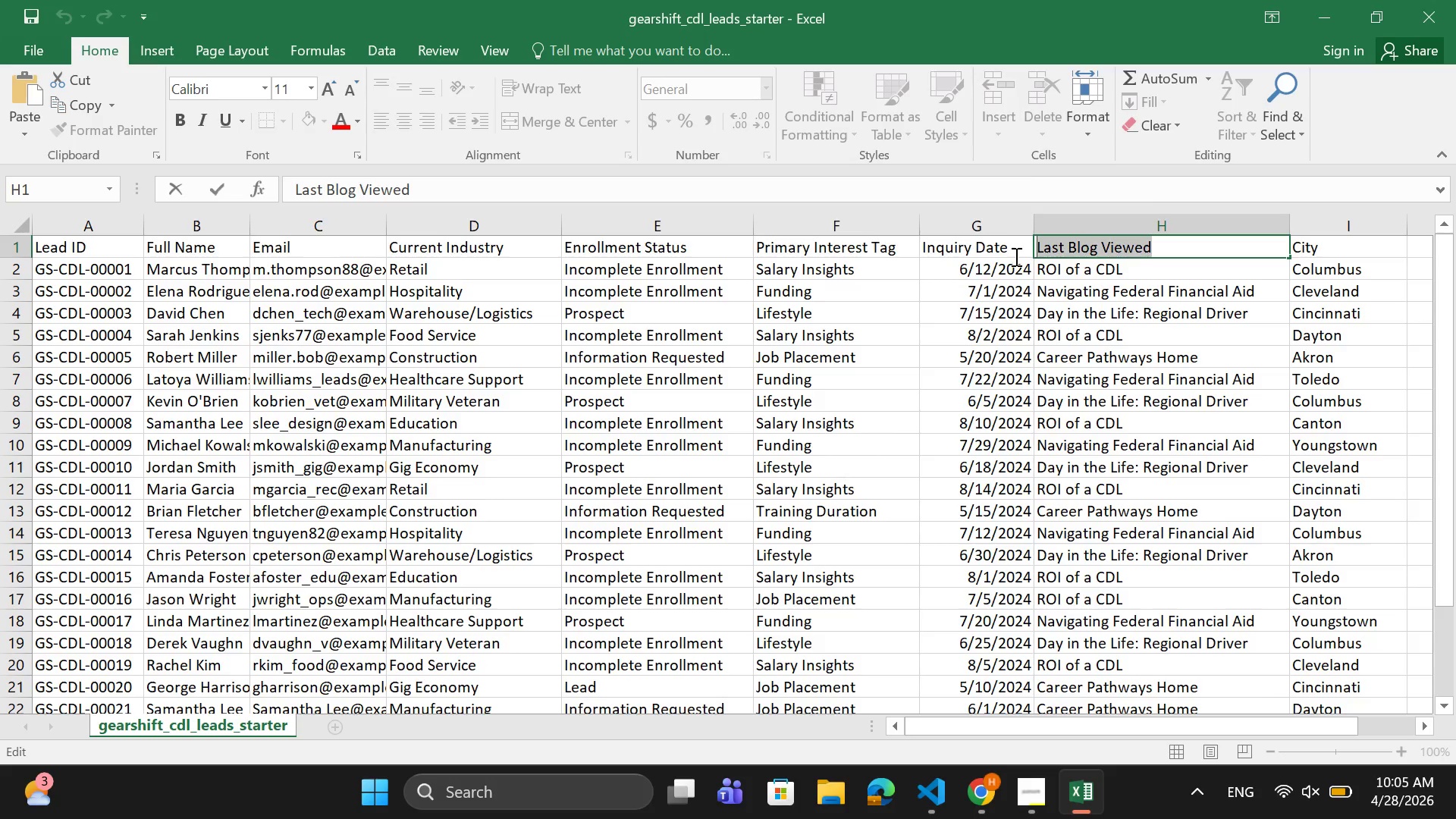 
key(Control+C)
 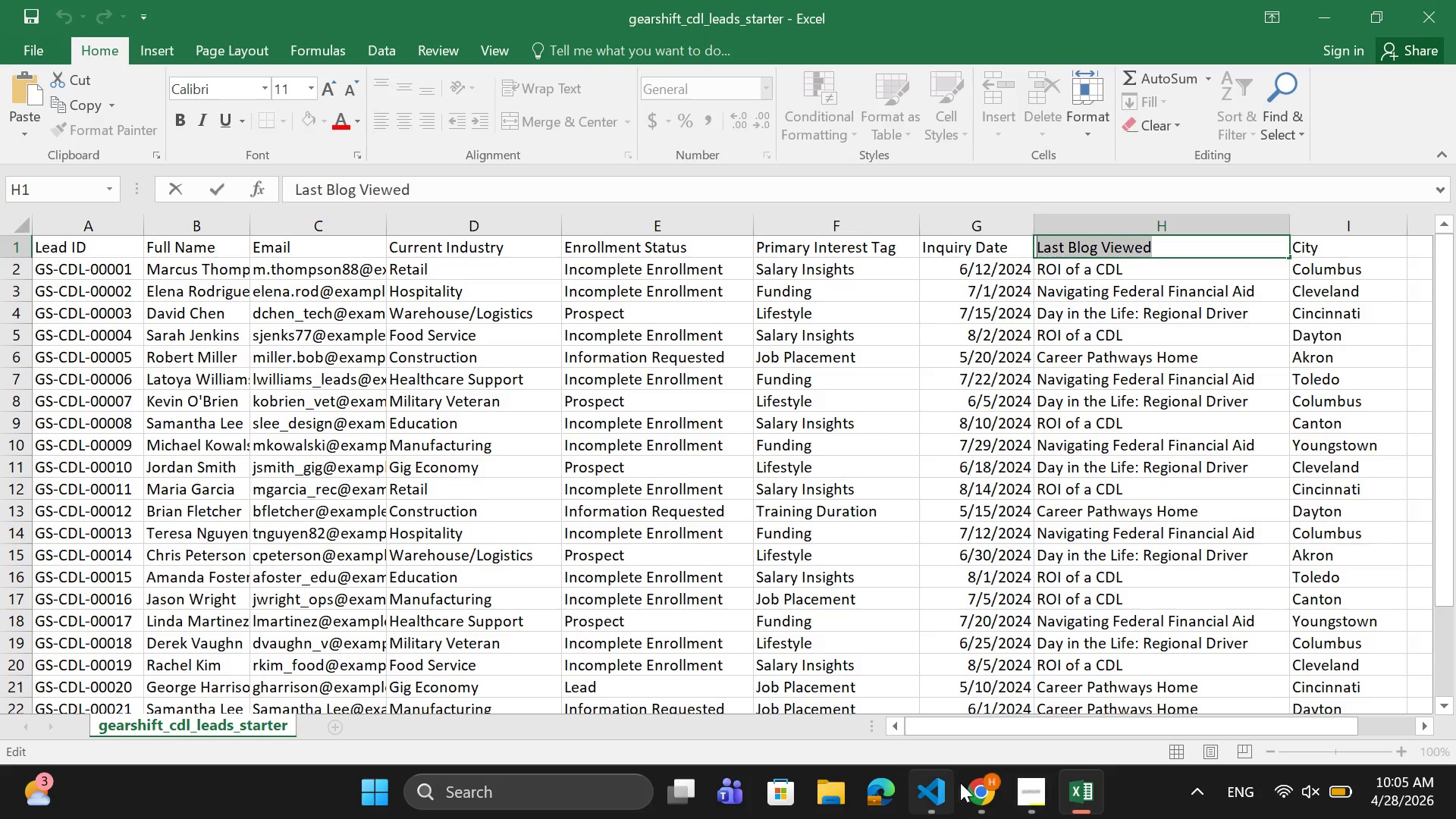 
left_click([971, 787])
 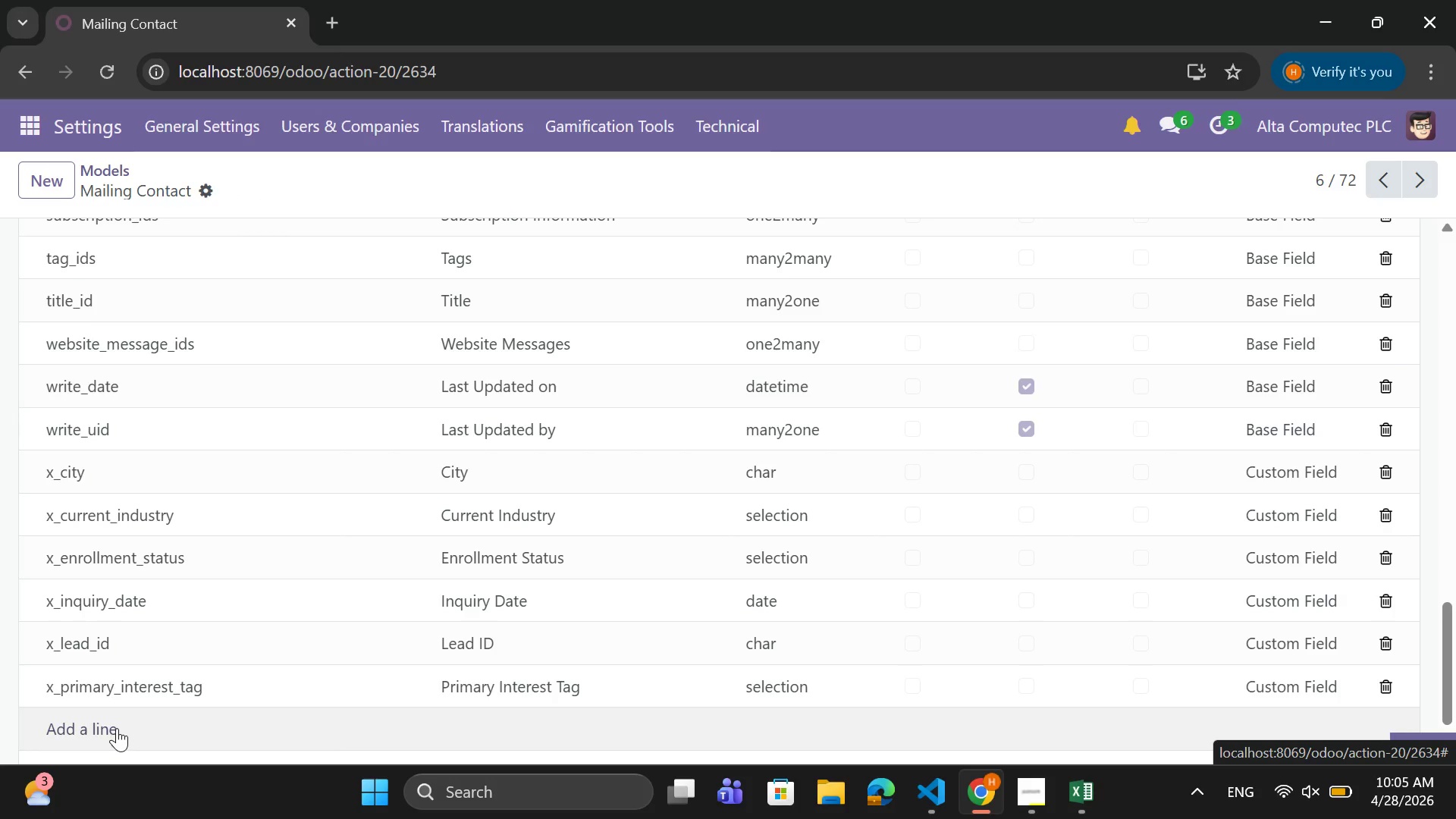 
wait(7.36)
 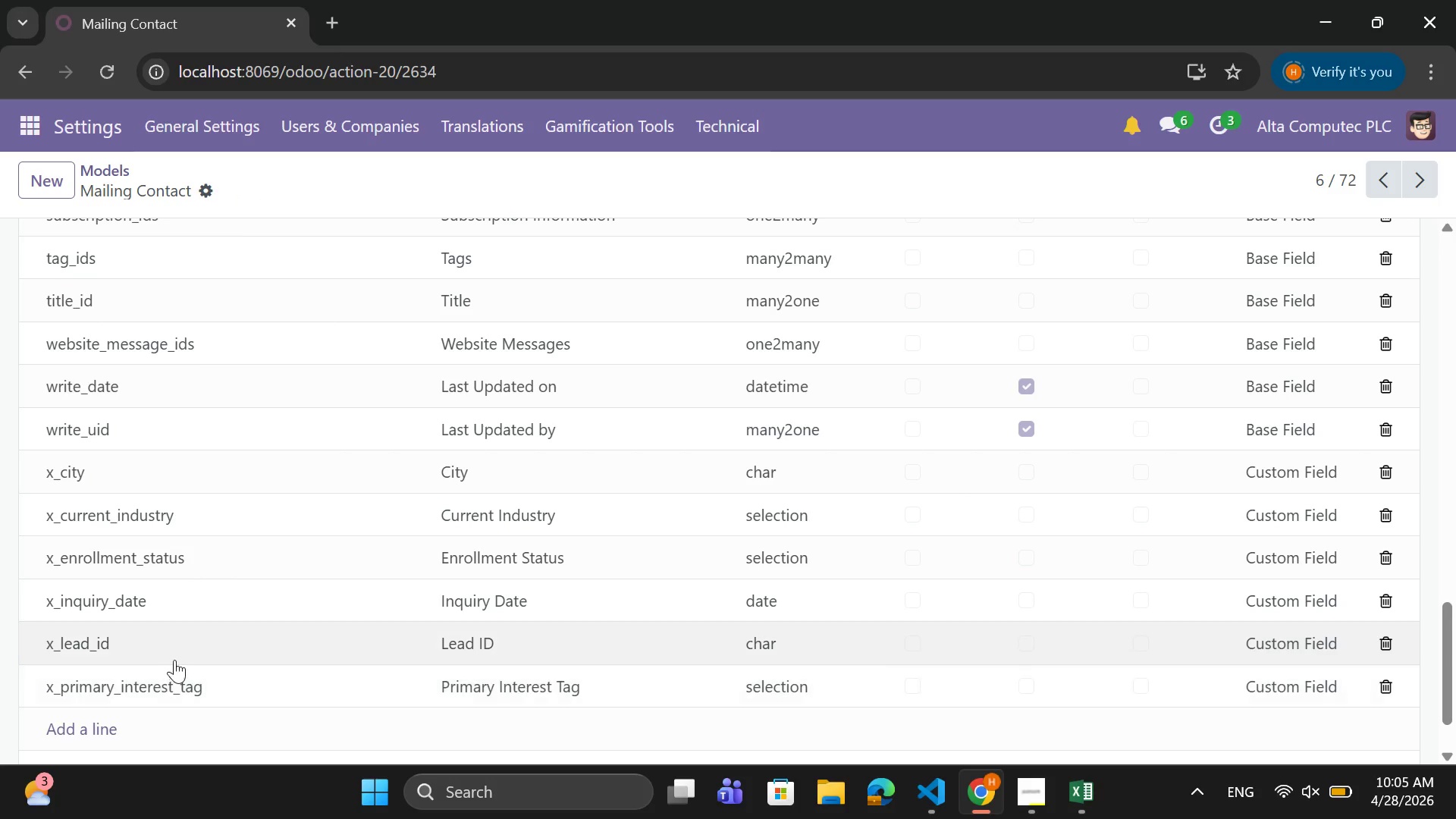 
left_click([374, 285])
 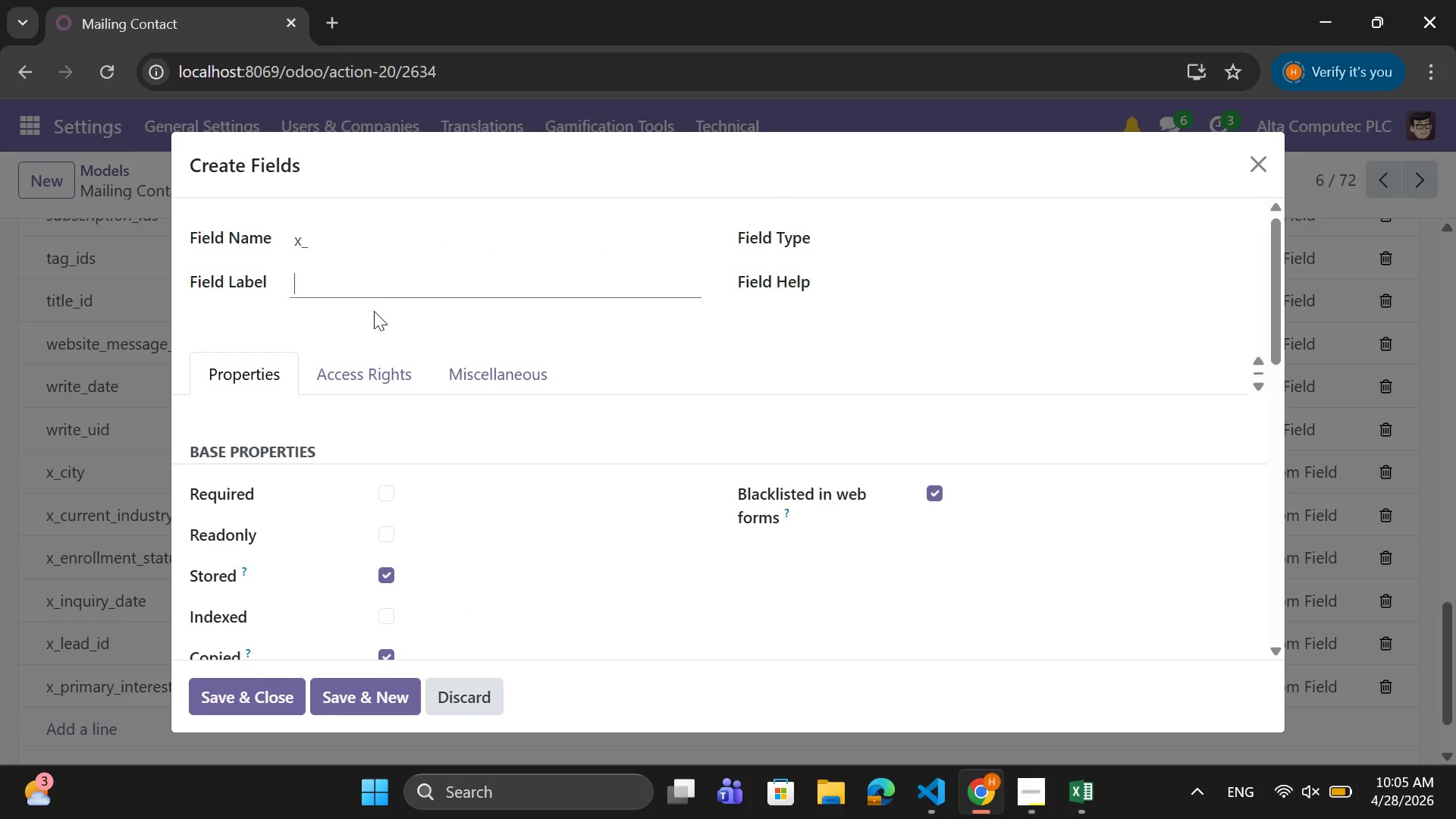 
key(Control+V)
 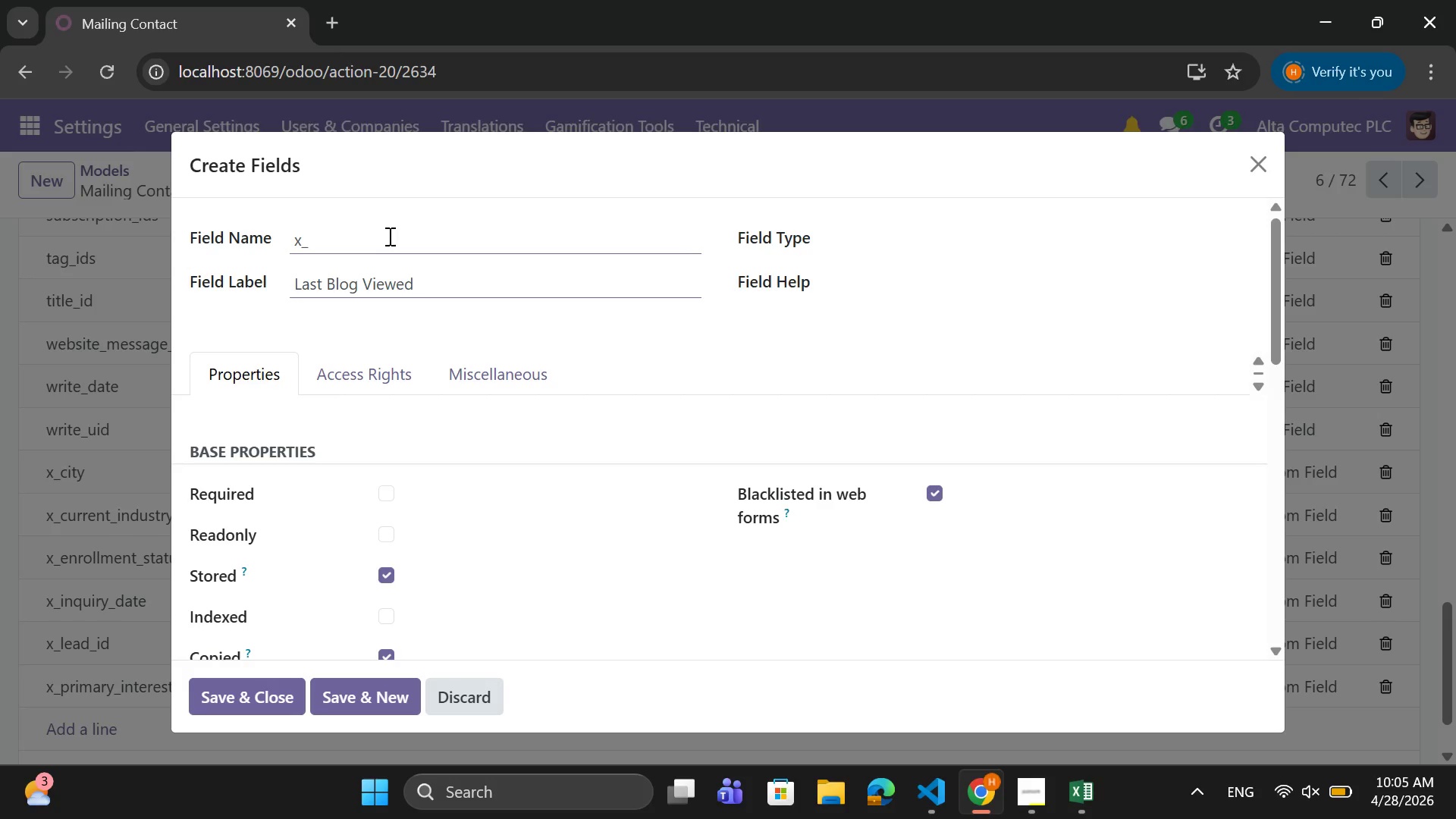 
left_click([388, 236])
 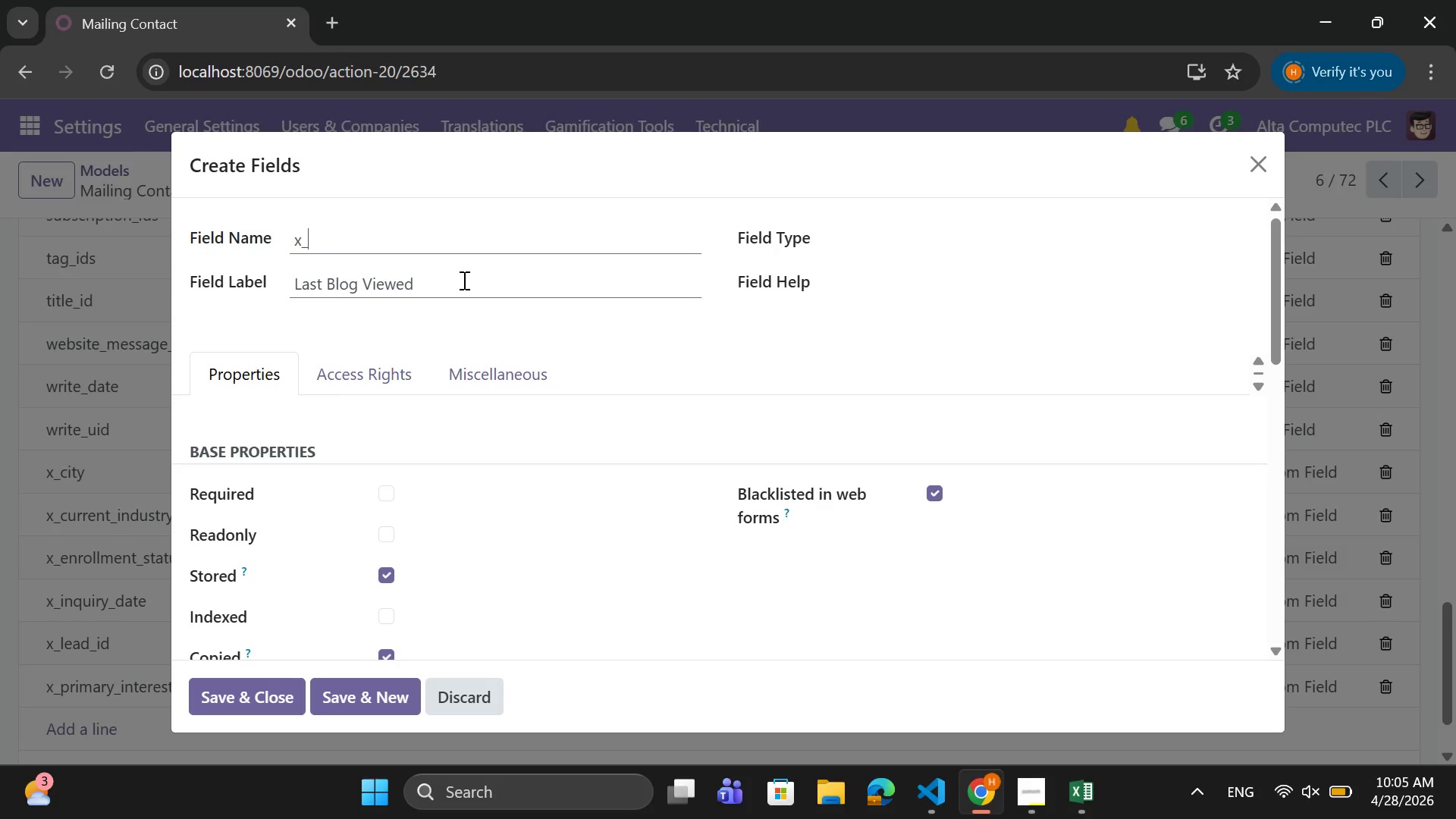 
type(lat)
key(Backspace)
type(st_blog_viewed)
 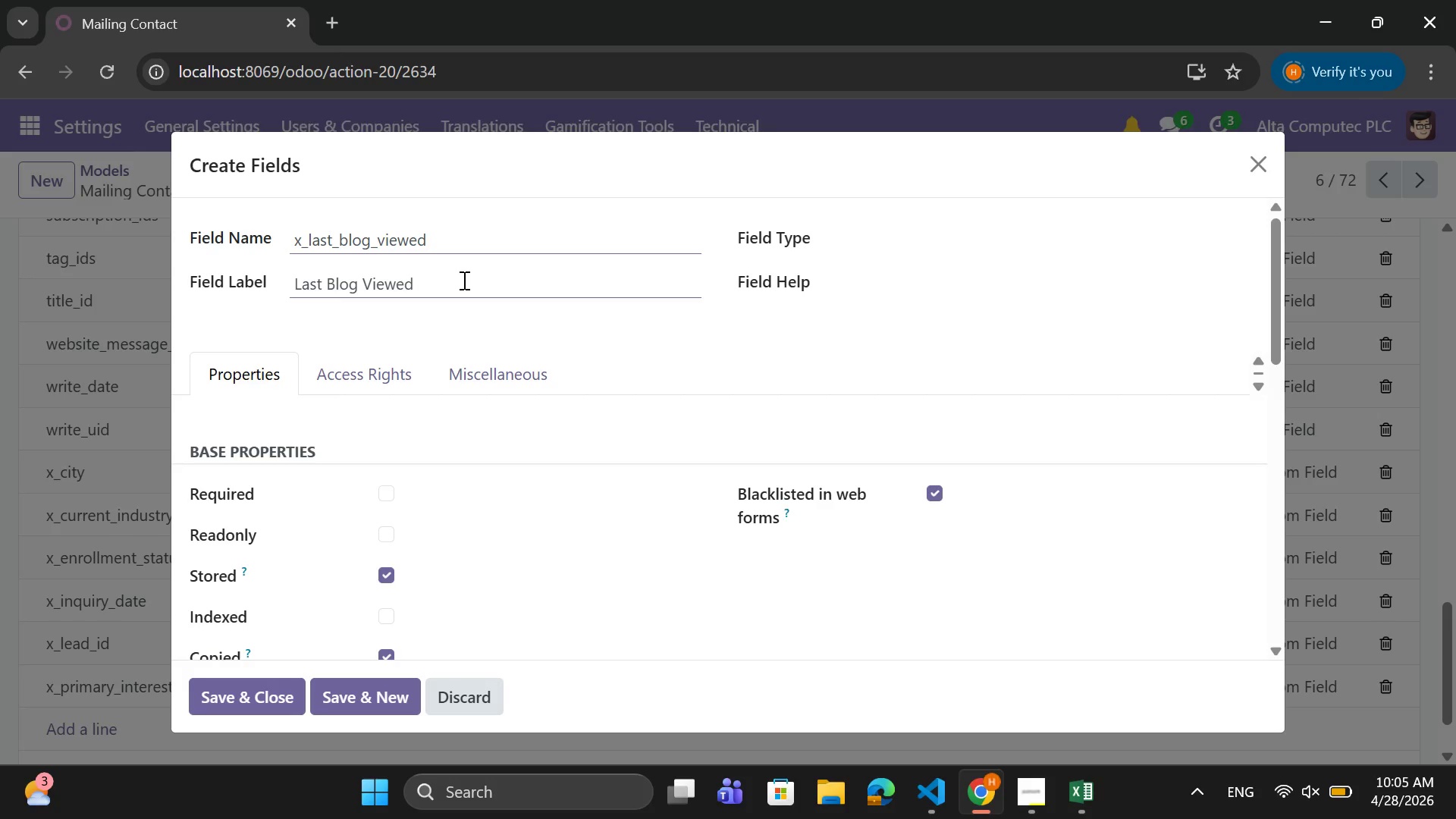 
left_click([886, 249])
 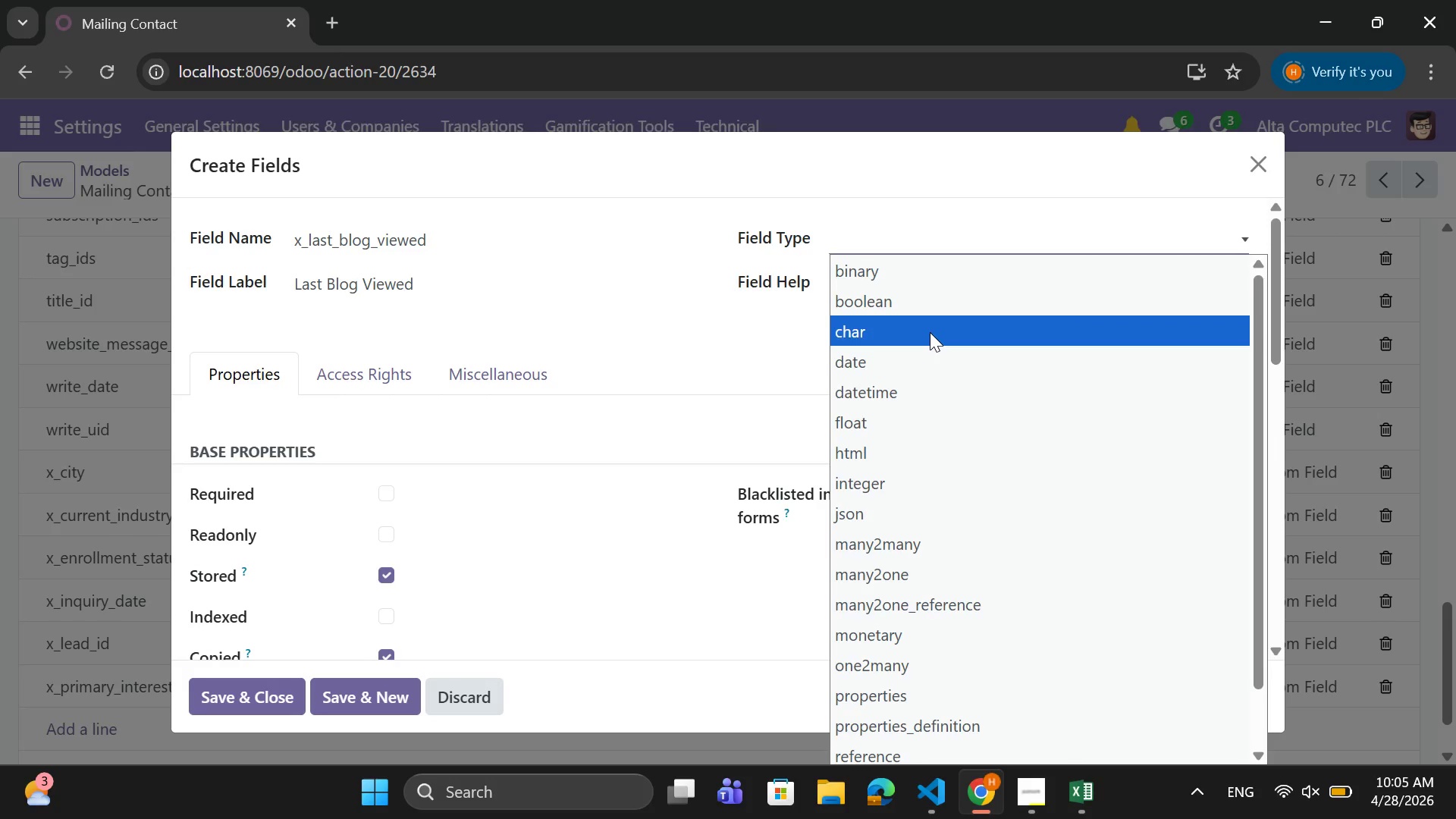 
left_click([930, 332])
 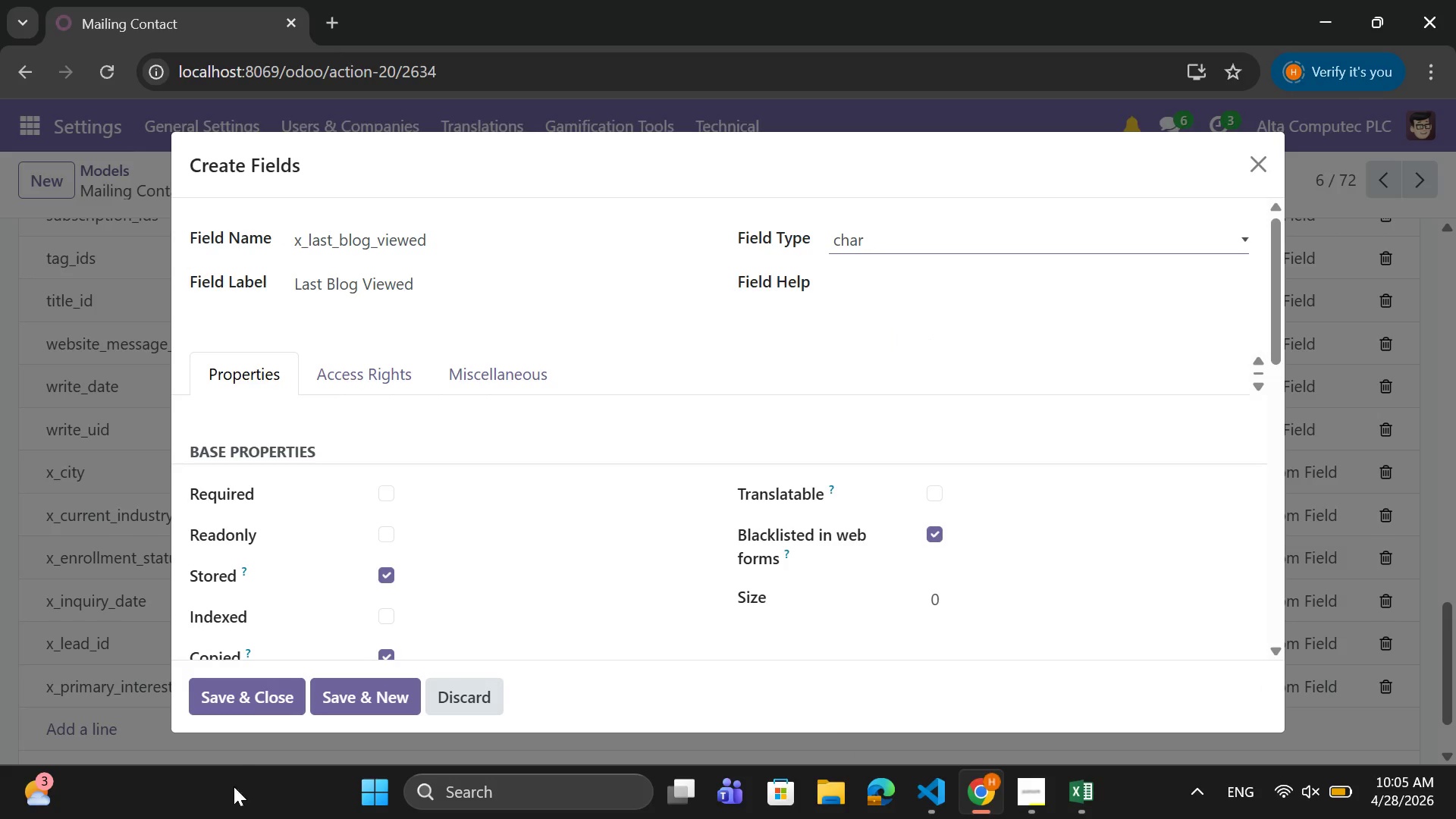 
left_click([255, 705])
 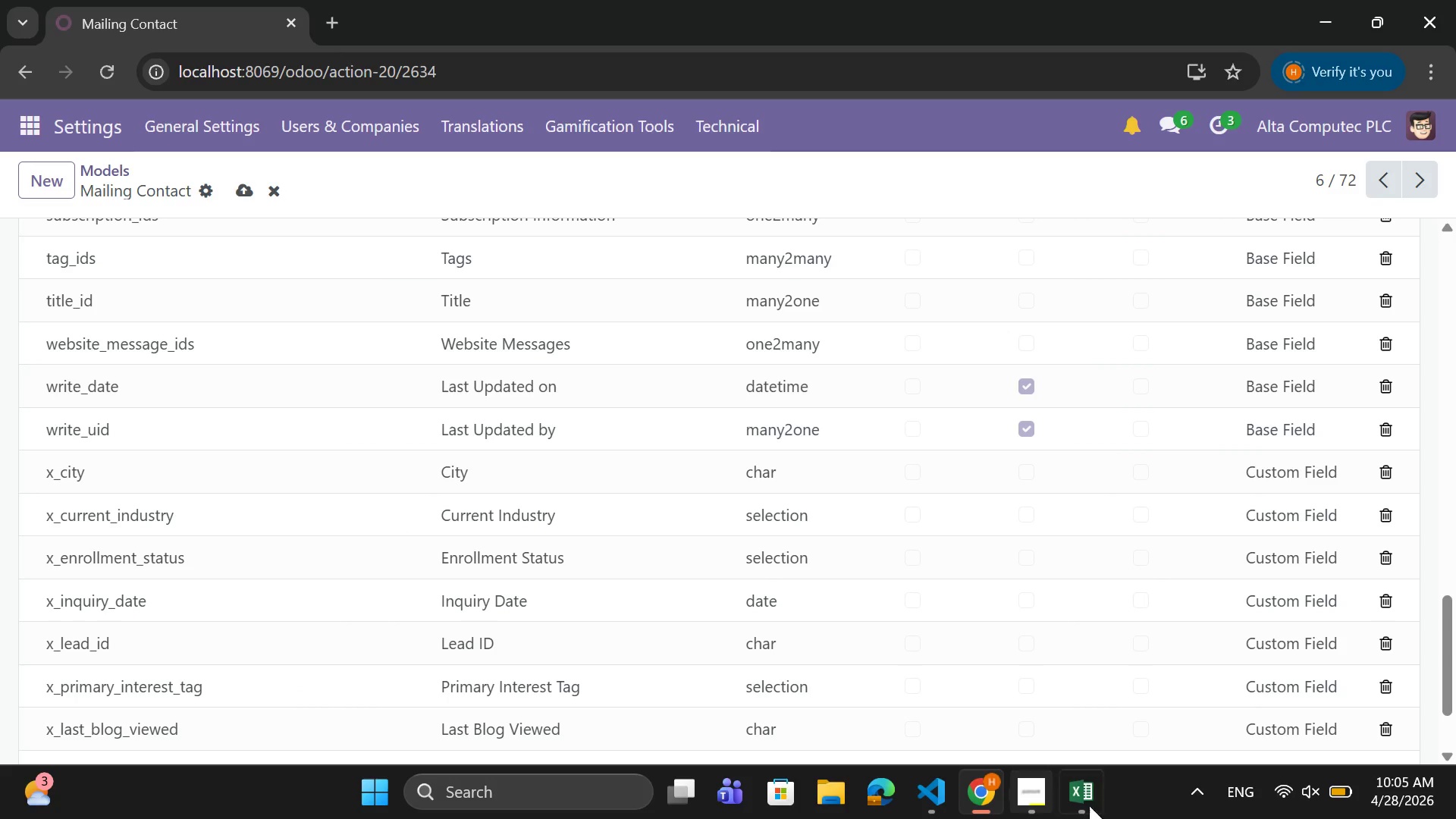 
left_click([1083, 804])
 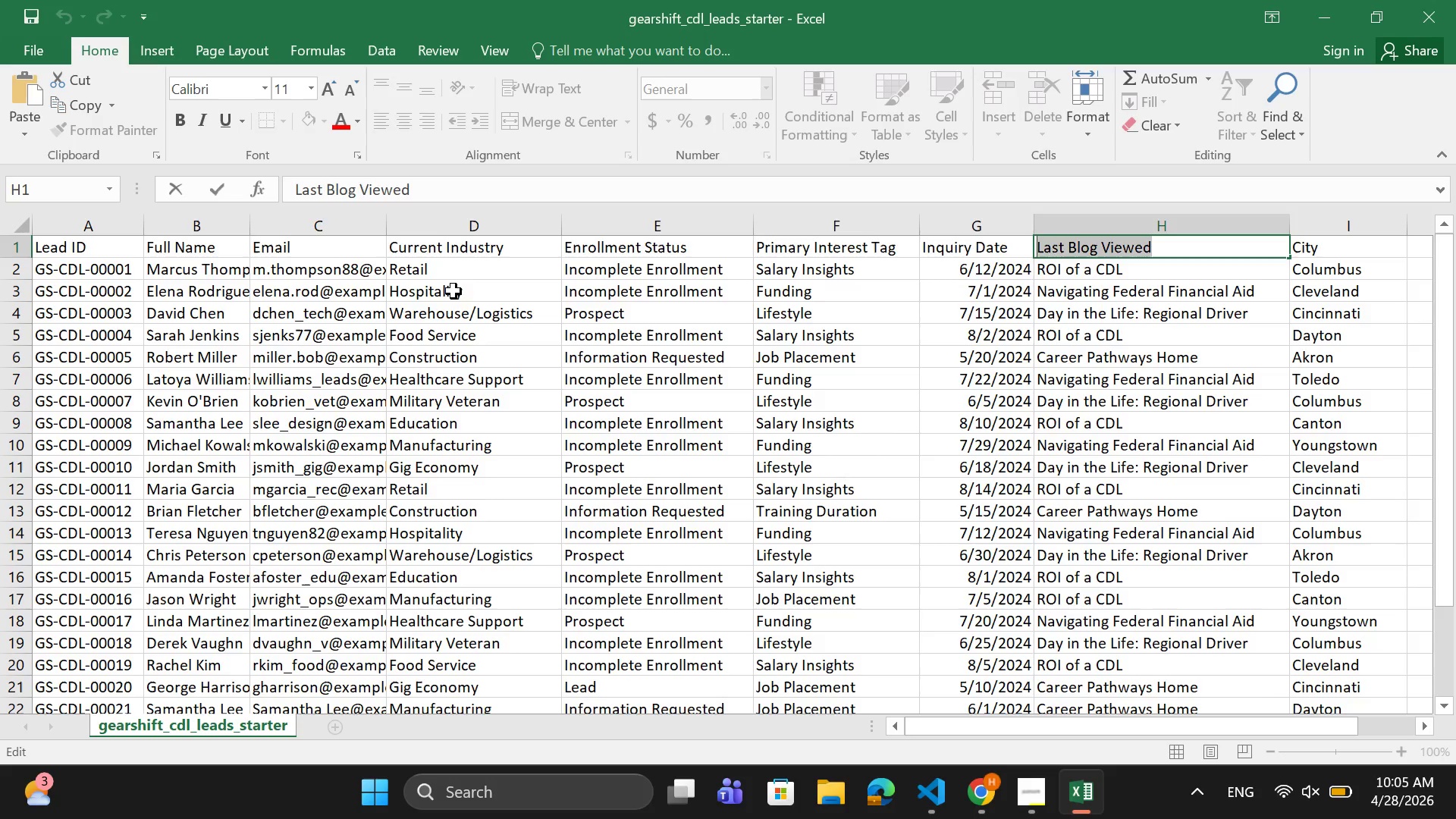 
wait(10.97)
 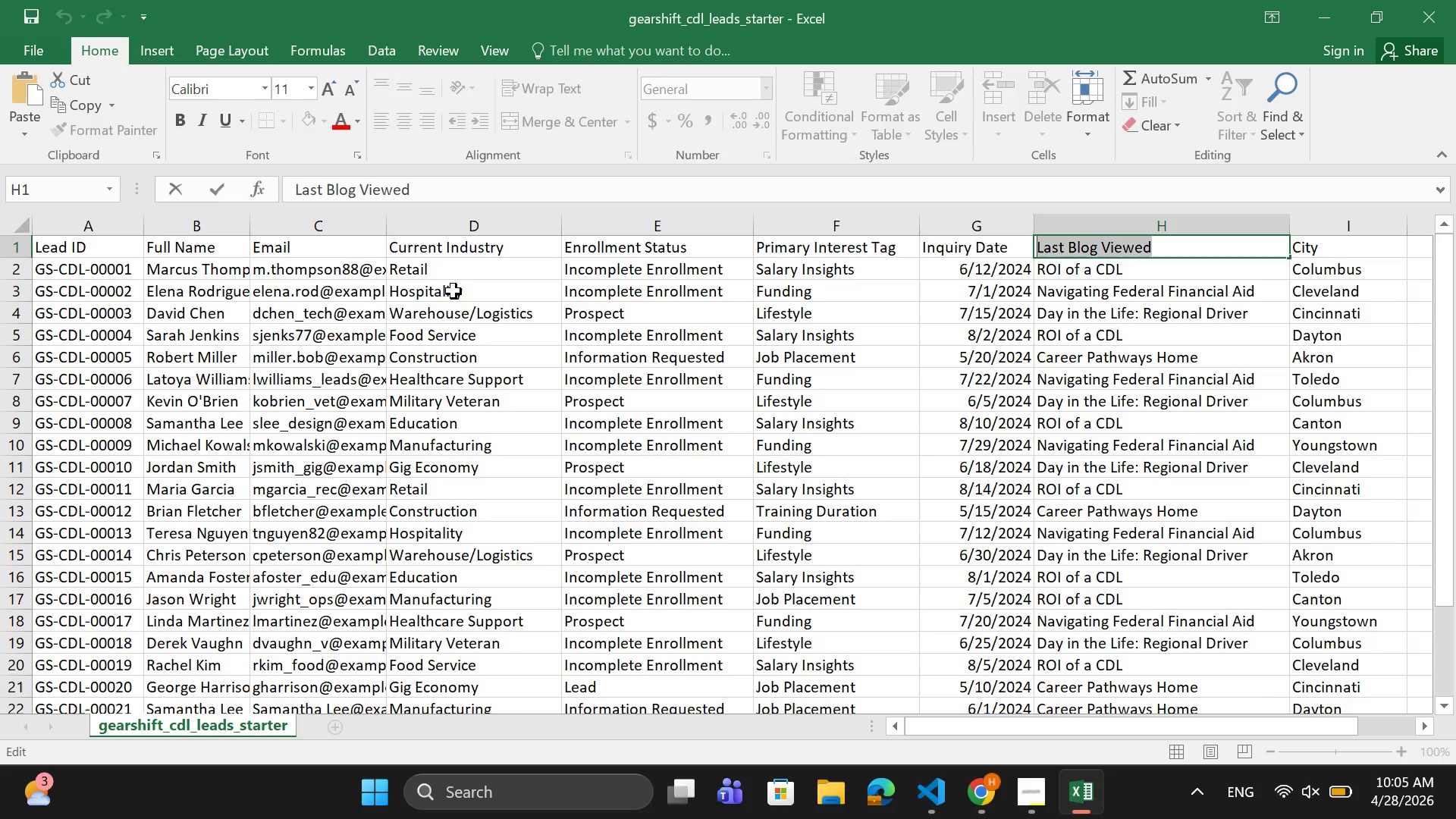 
left_click([976, 792])
 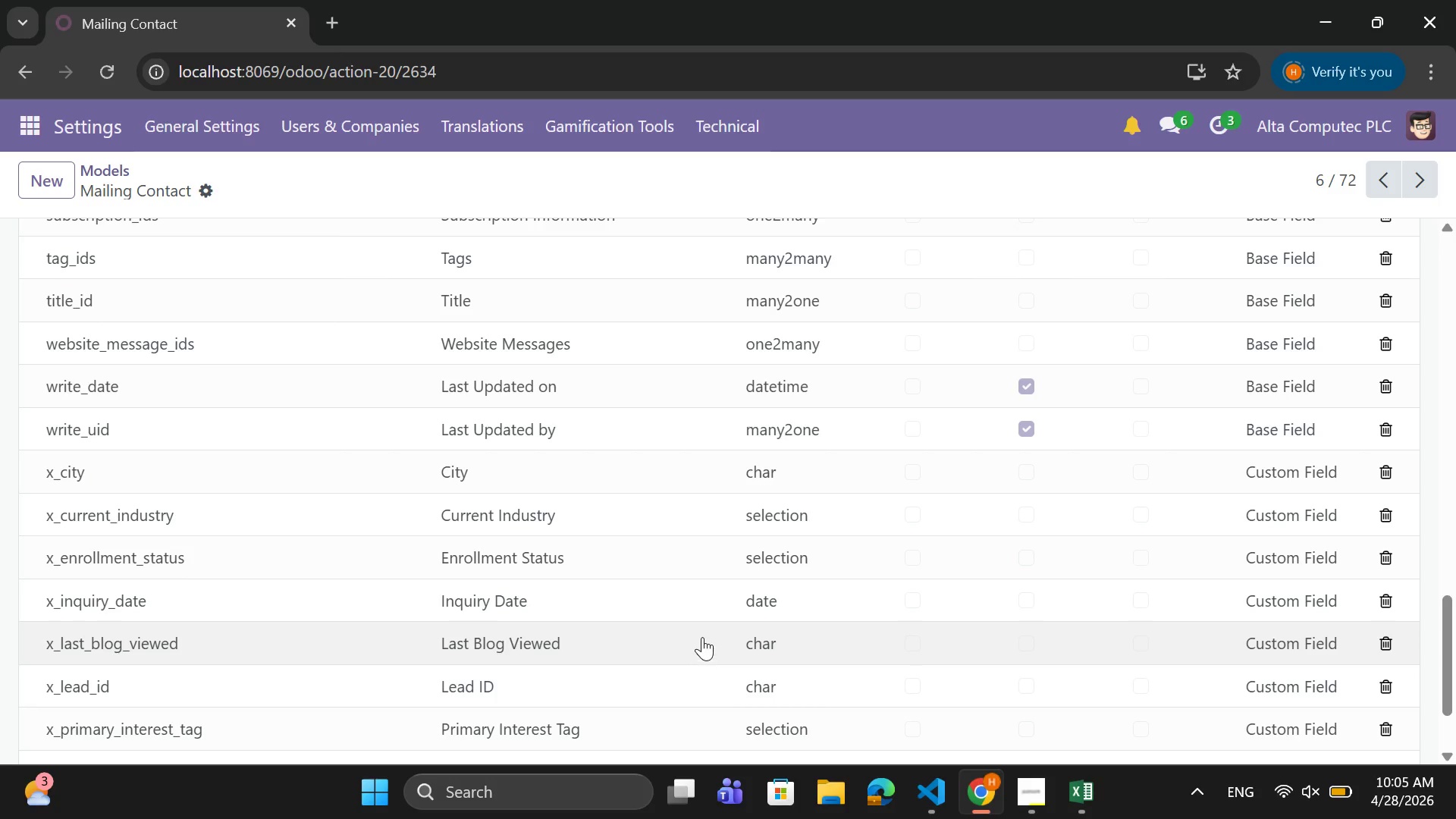 
scroll: coordinate [702, 636], scroll_direction: down, amount: 2.0
 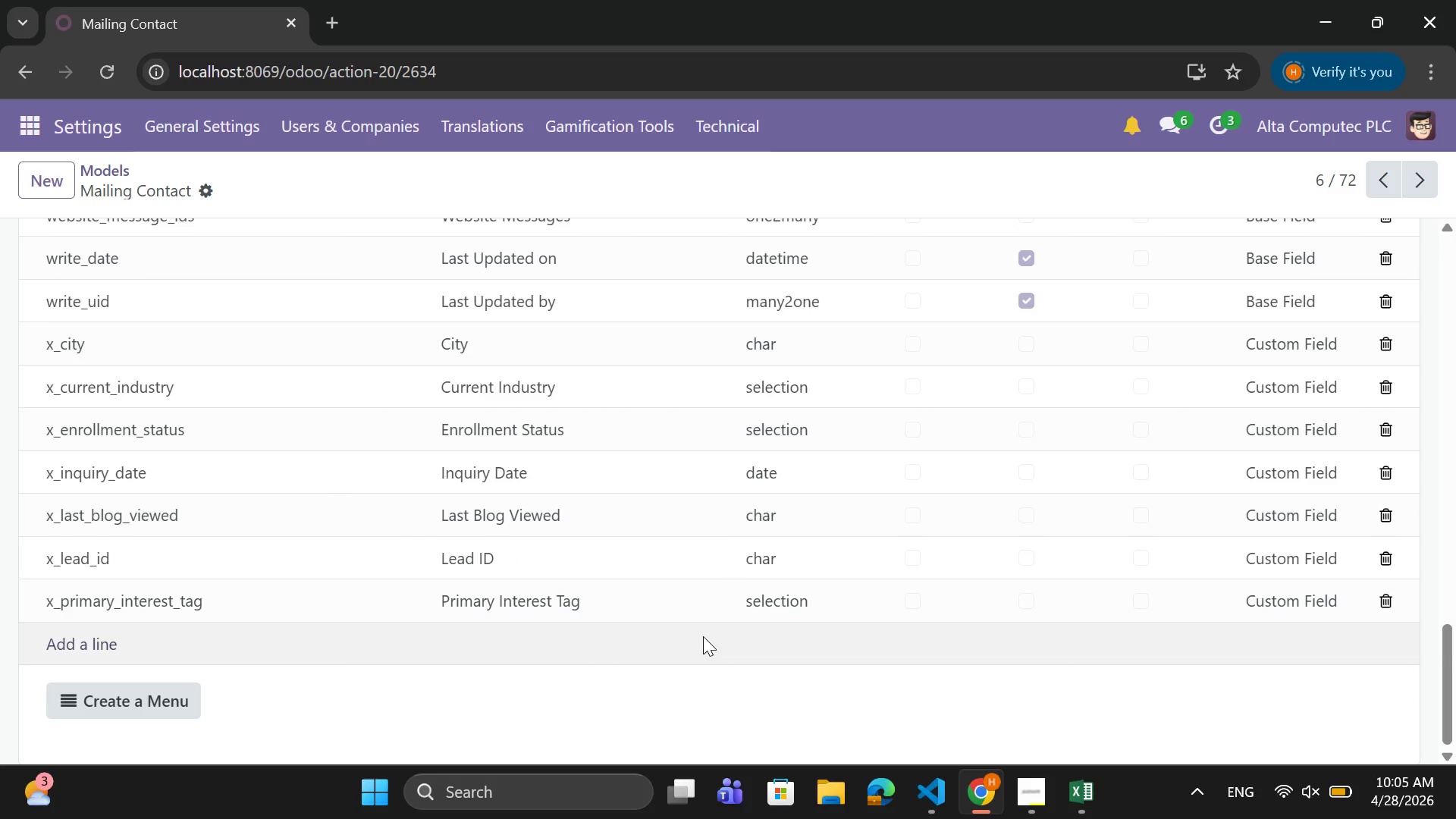 
left_click([1097, 789])
 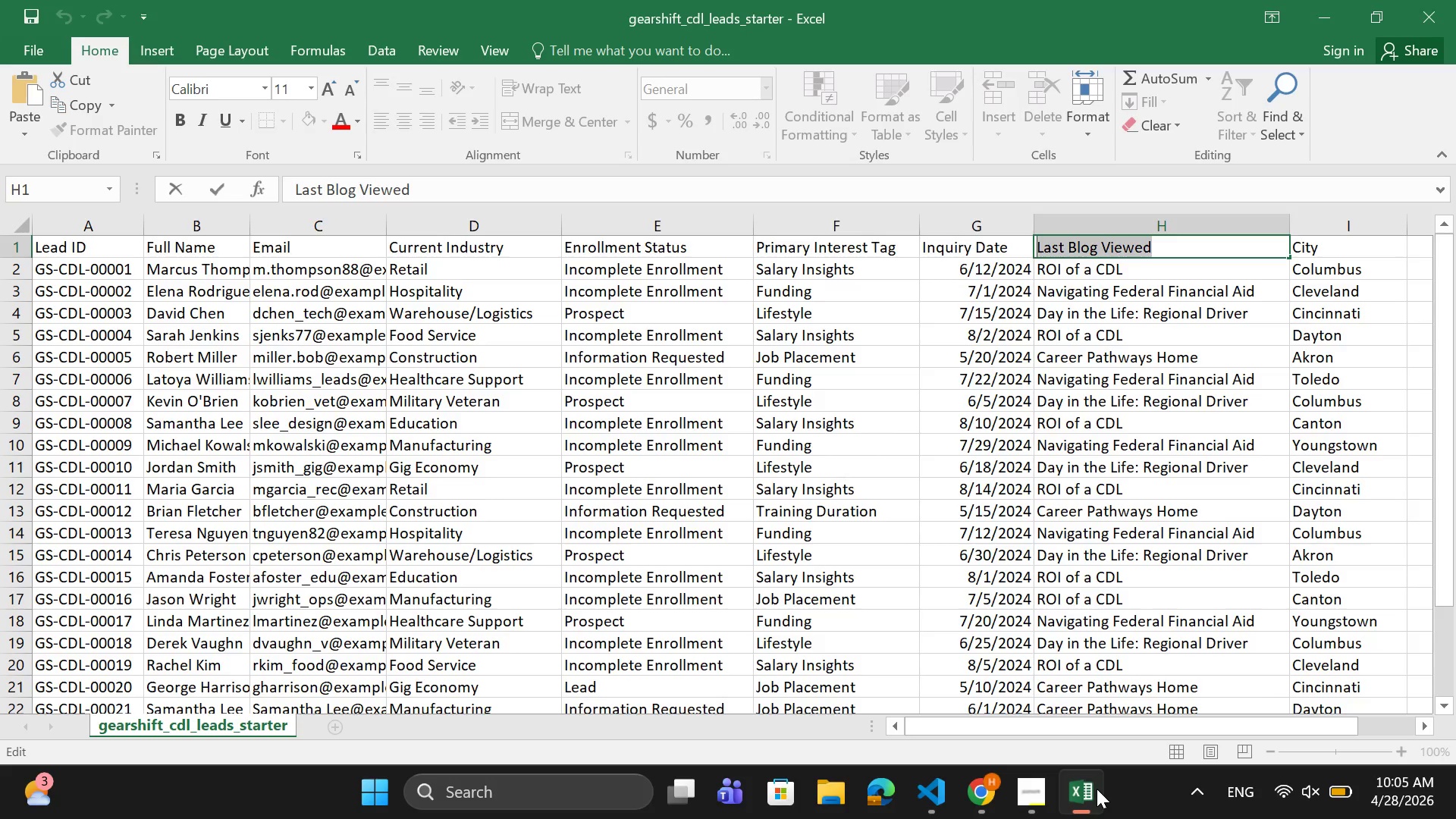 
left_click([1097, 789])
 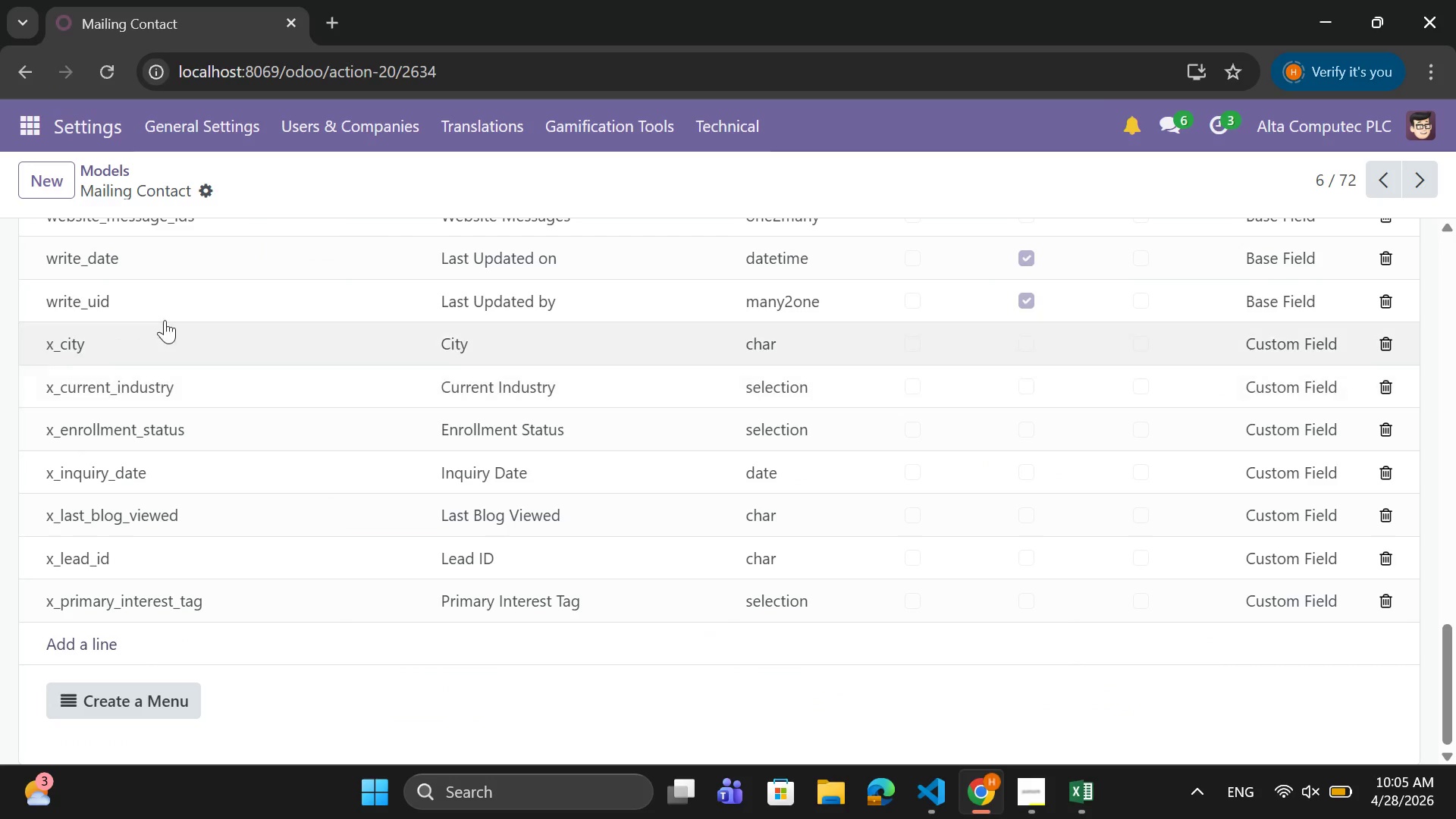 
scroll: coordinate [131, 327], scroll_direction: up, amount: 21.0
 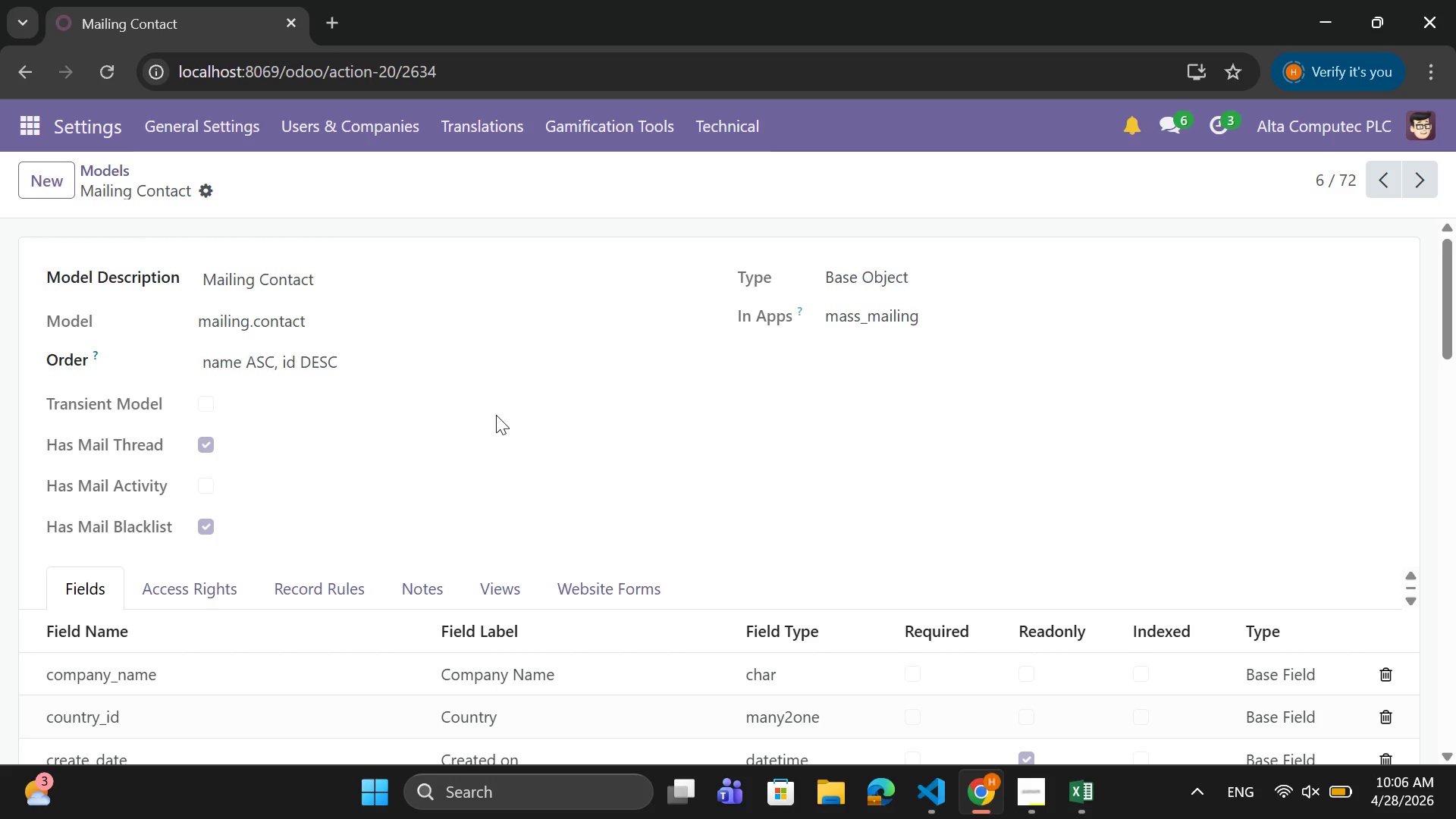 
scroll: coordinate [496, 415], scroll_direction: down, amount: 4.0
 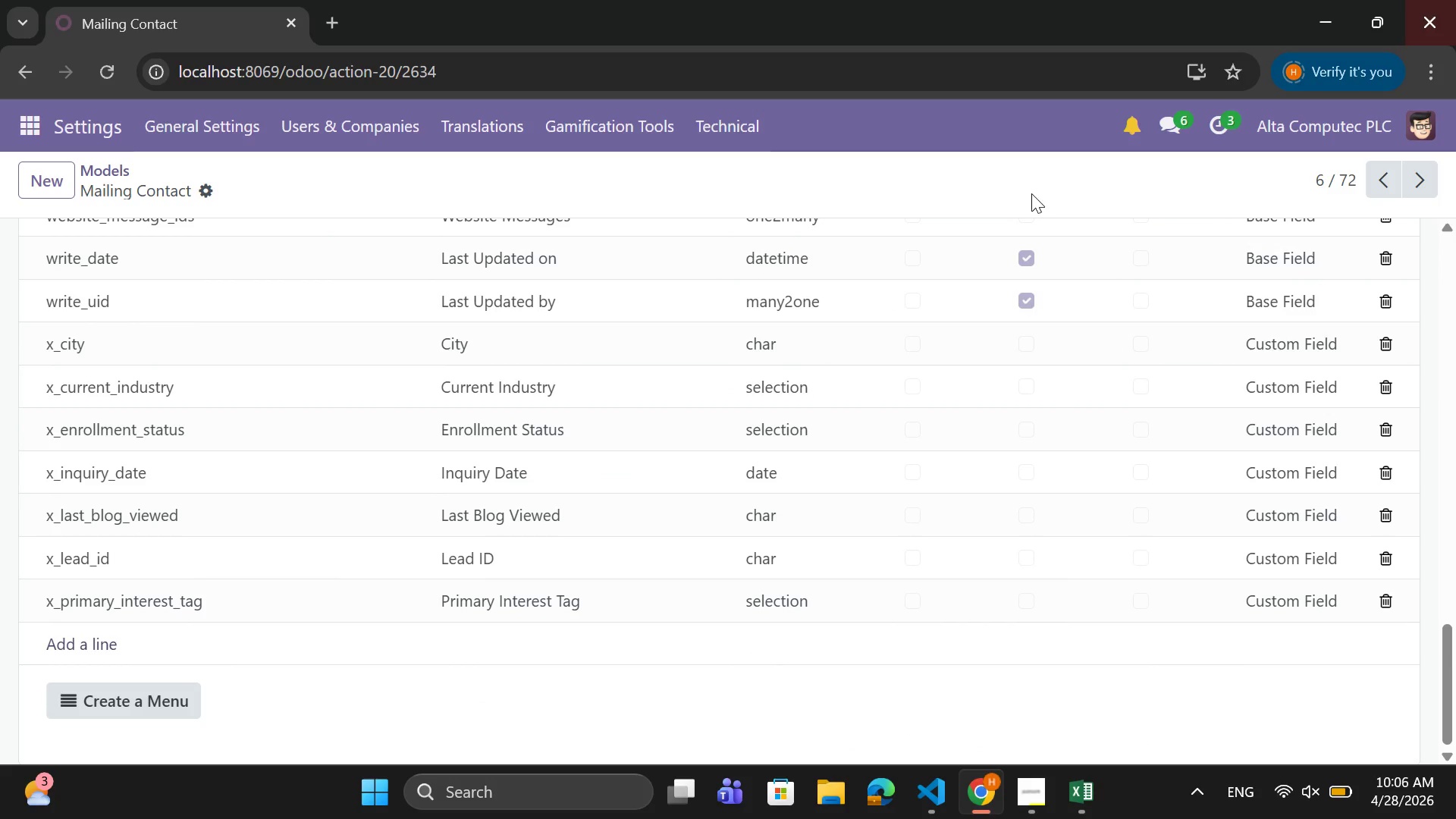 
scroll: coordinate [830, 594], scroll_direction: up, amount: 9.0
 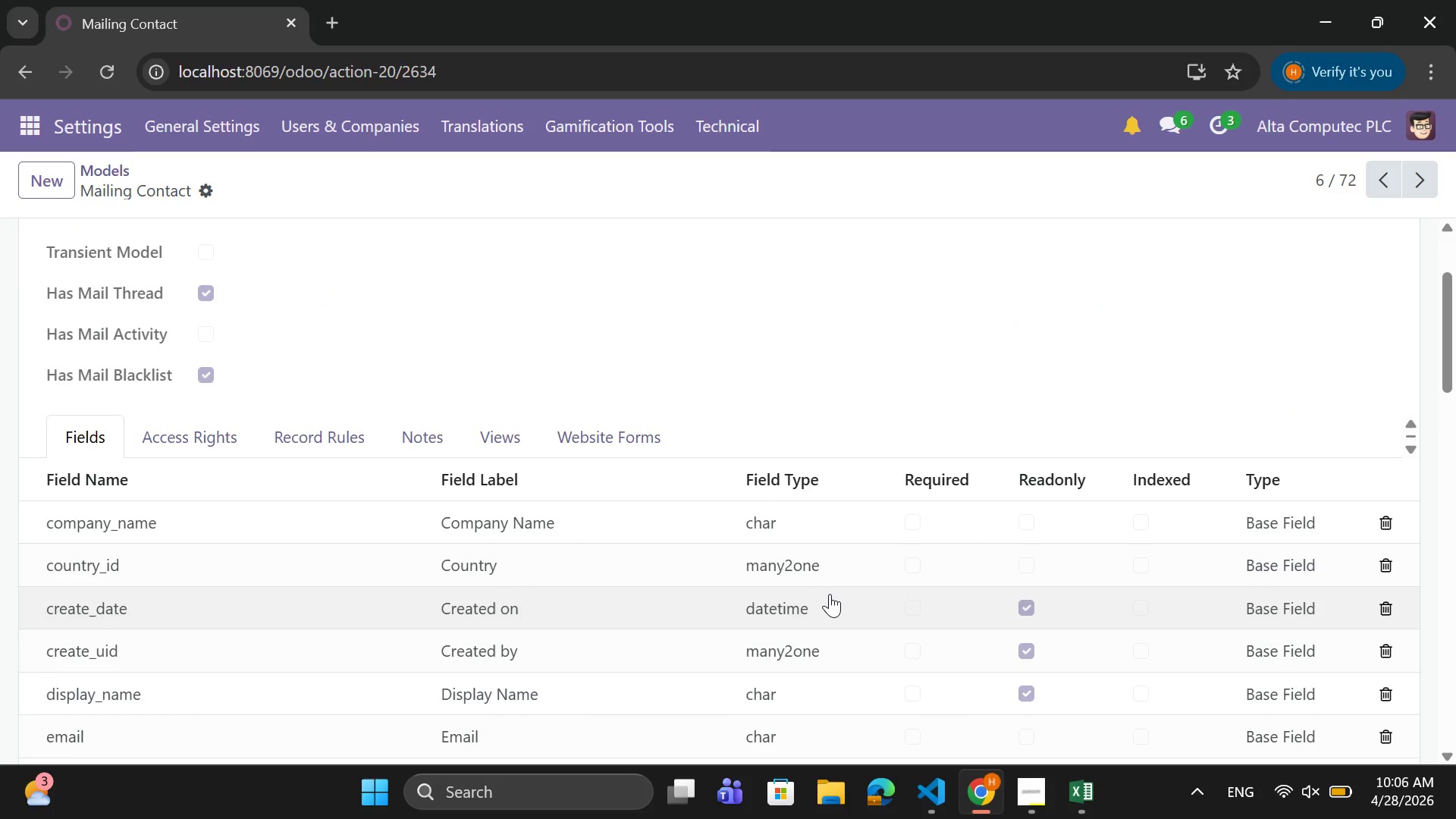 
scroll: coordinate [830, 594], scroll_direction: down, amount: 4.0
 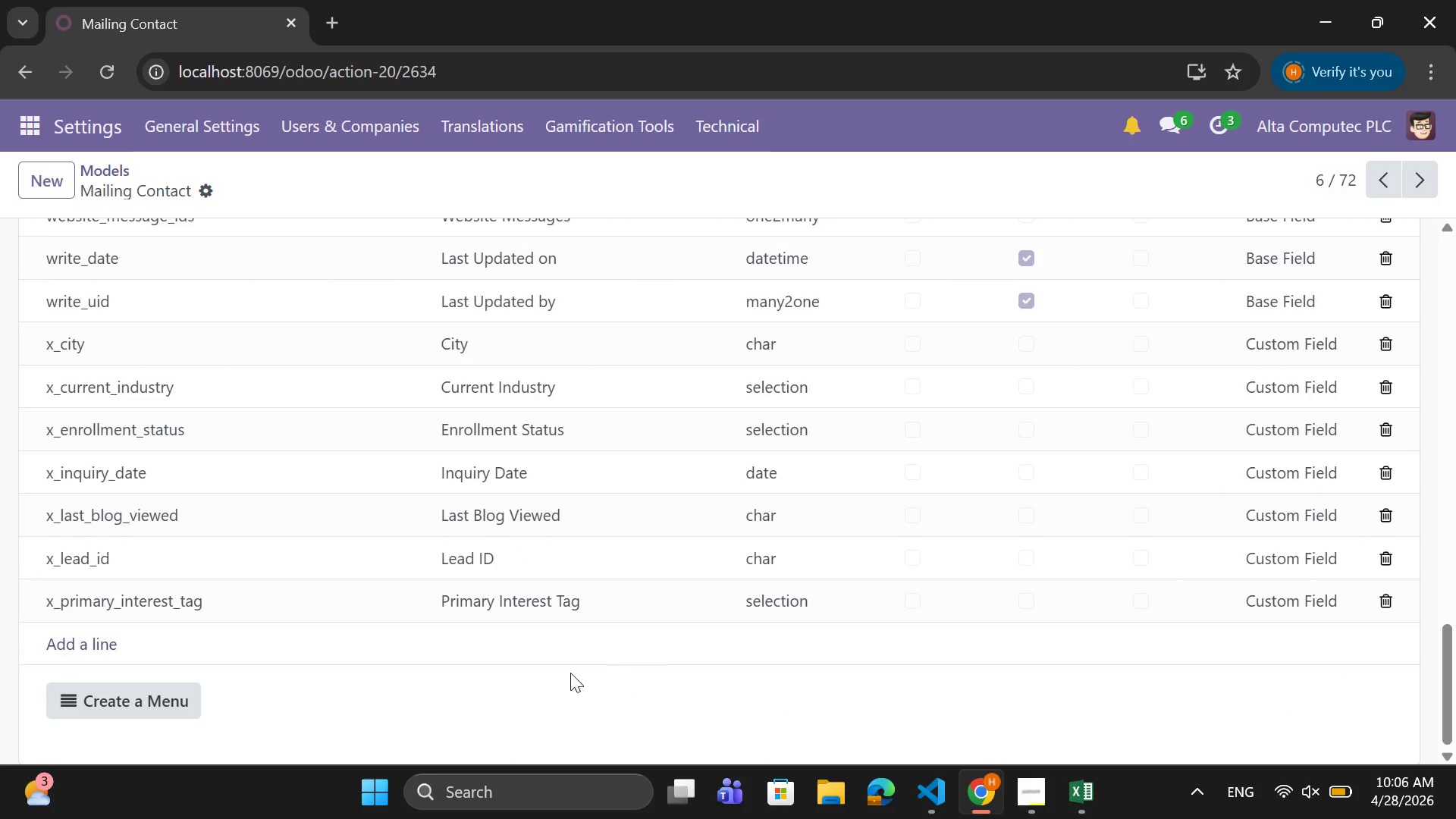 
scroll: coordinate [229, 614], scroll_direction: up, amount: 18.0
 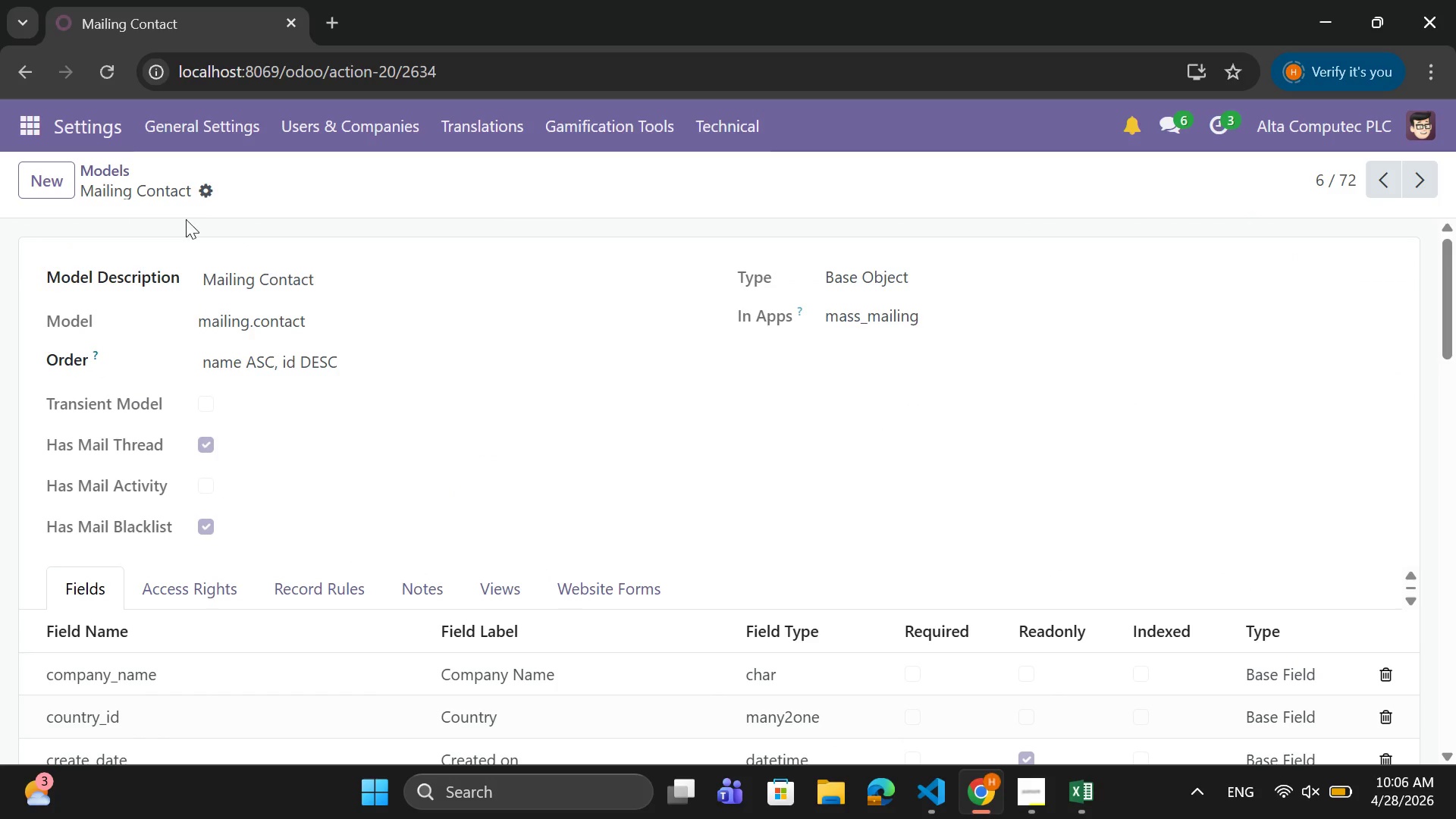 
left_click([199, 187])
 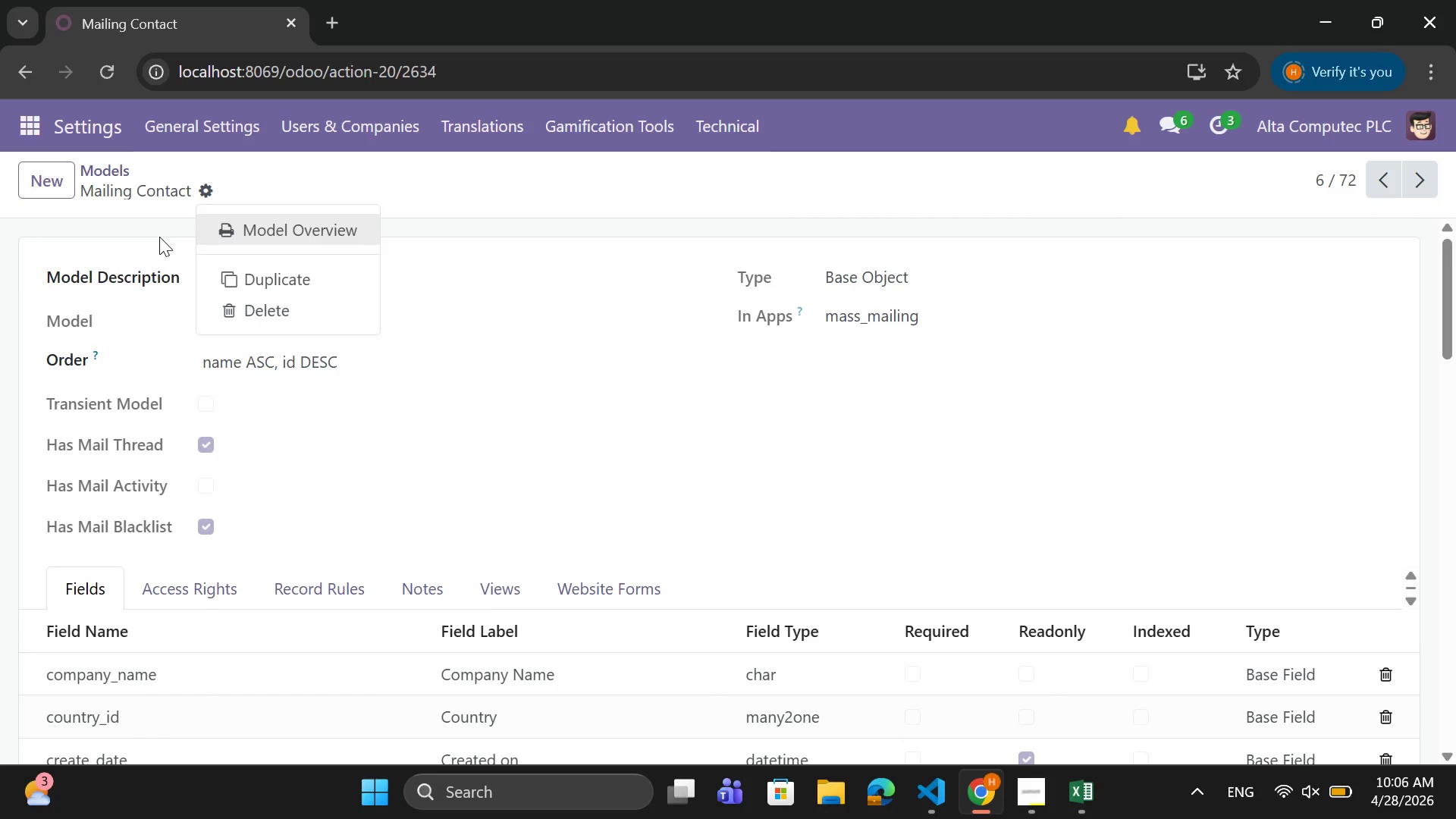 
left_click([160, 235])
 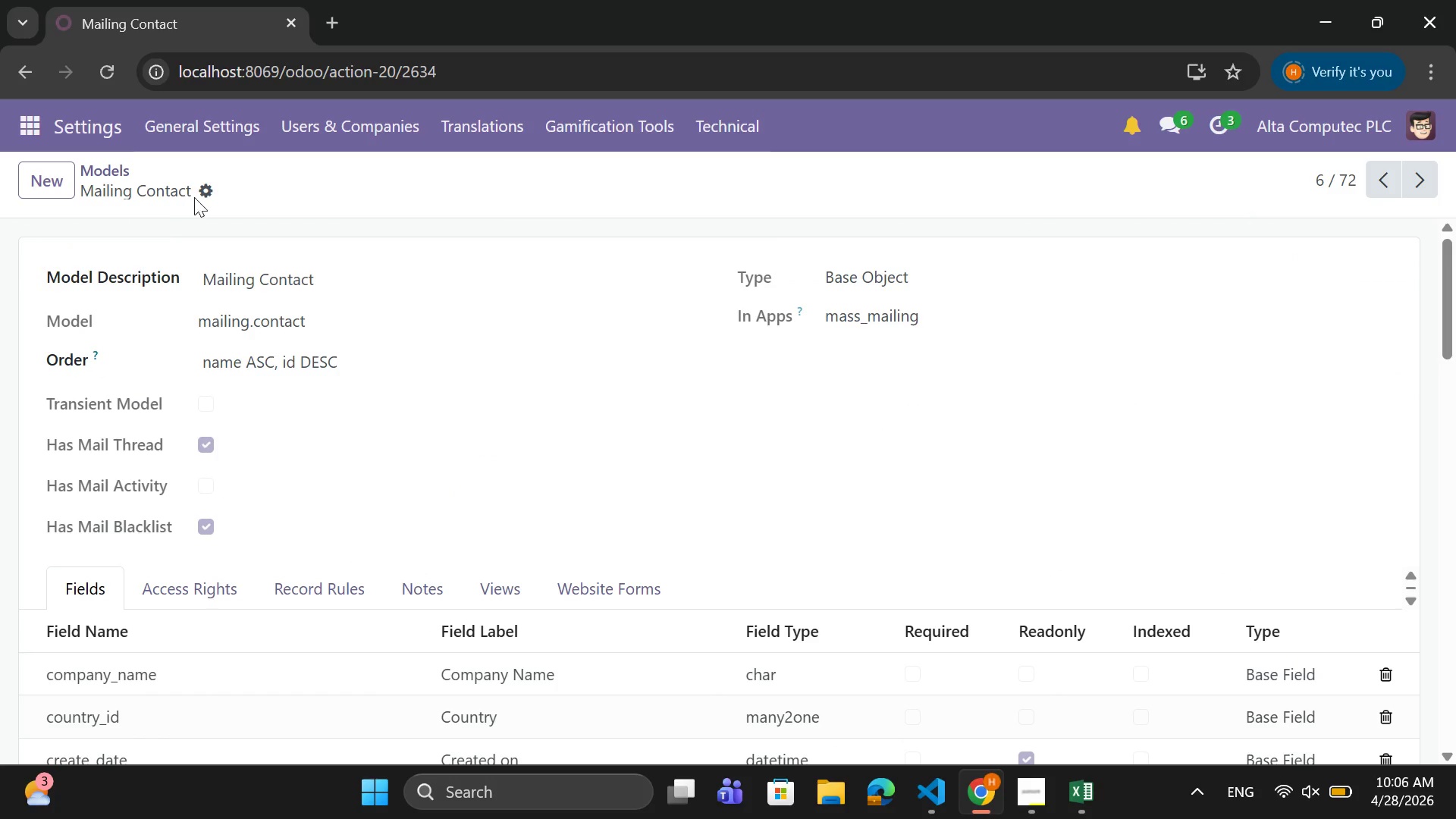 
left_click([202, 193])
 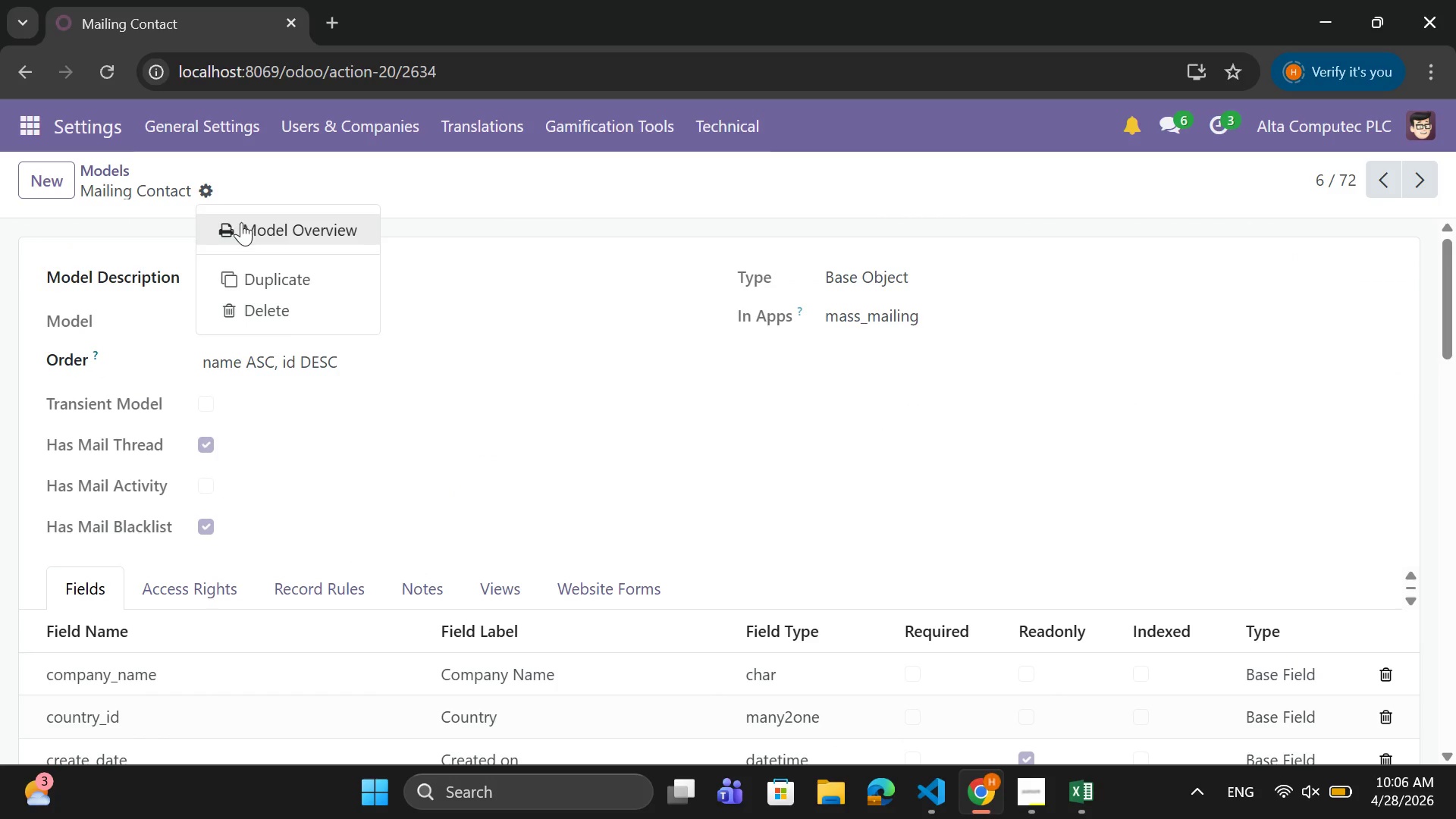 
left_click([241, 222])
 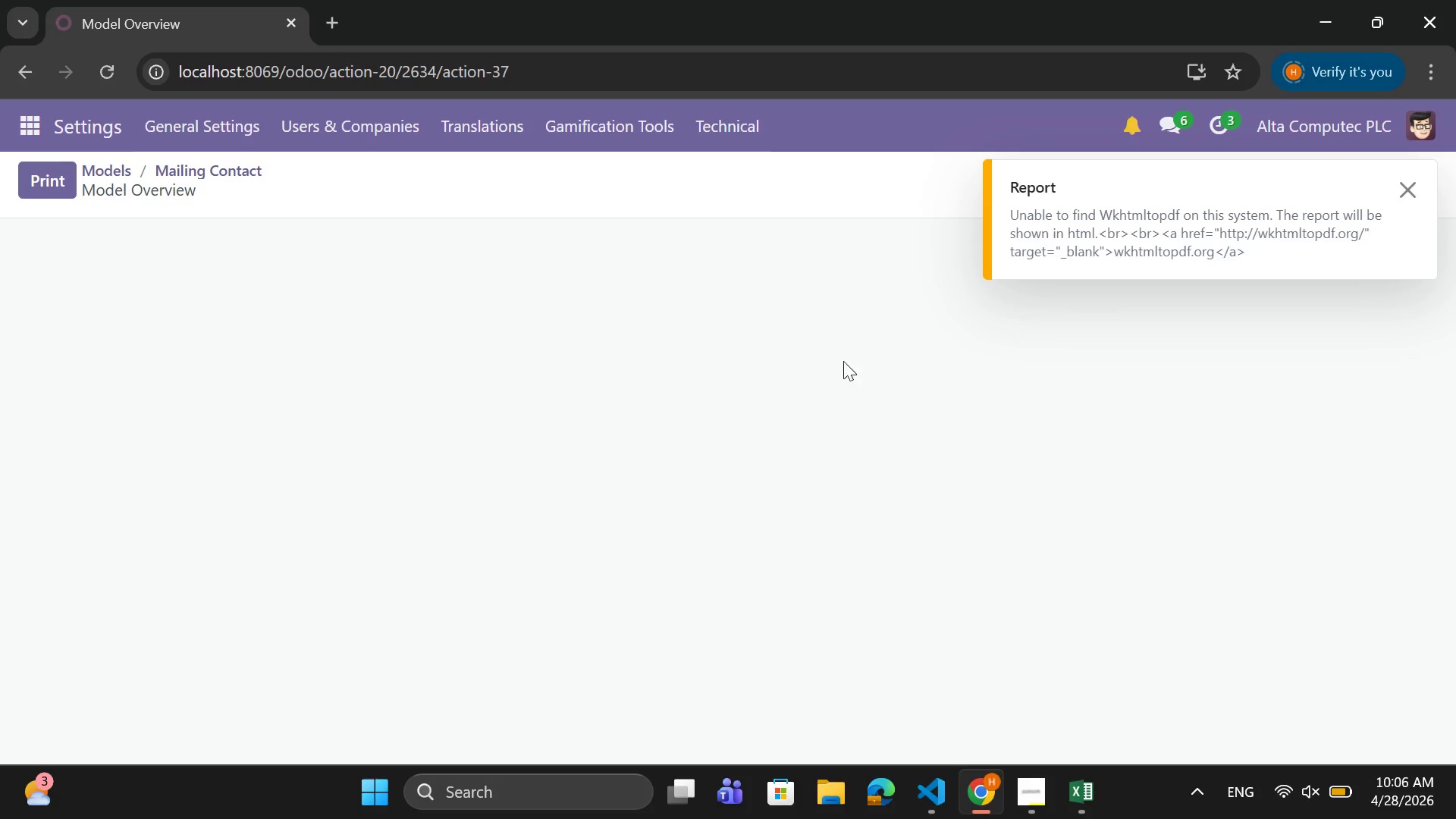 
wait(5.72)
 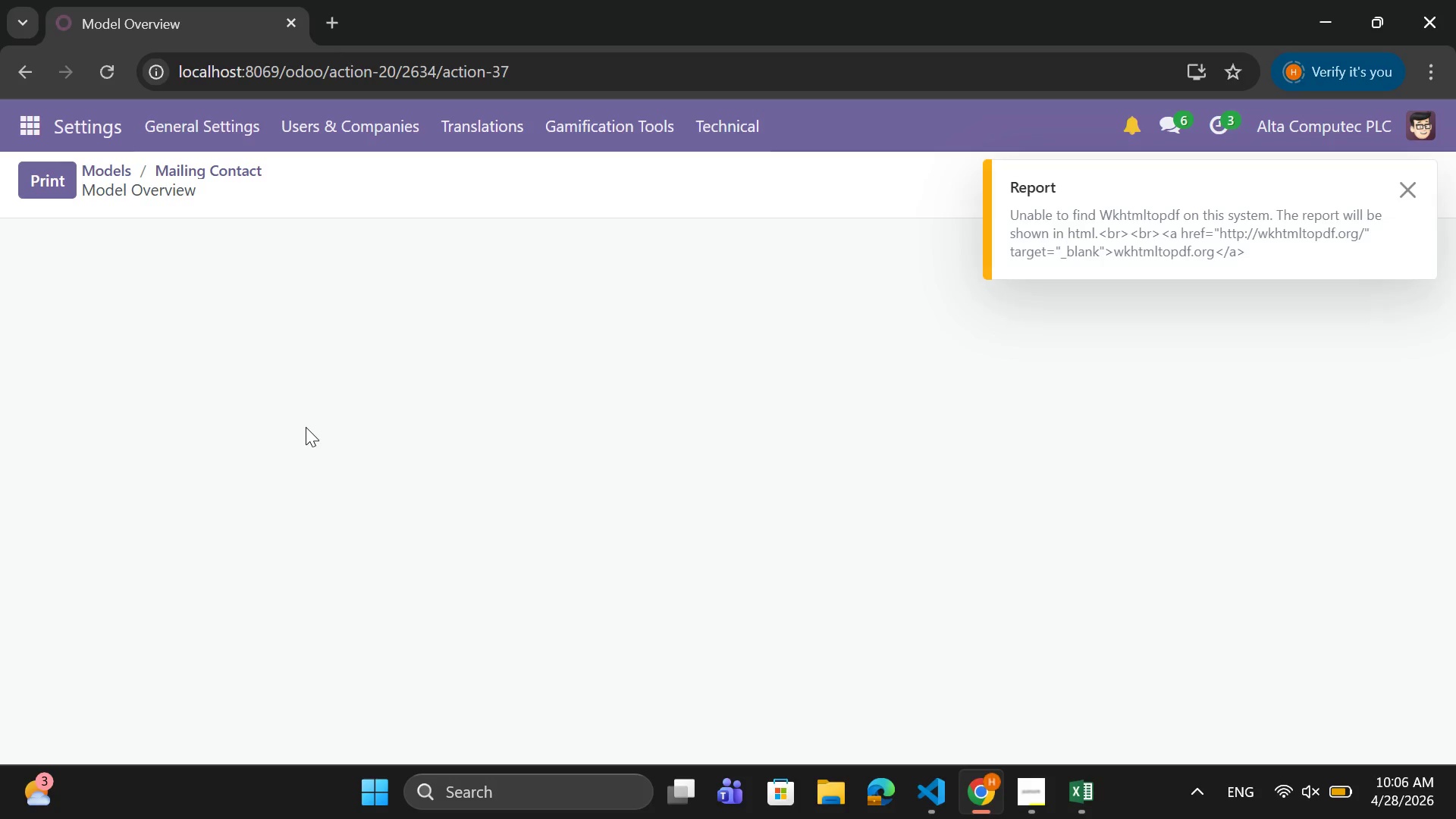 
left_click([1418, 190])
 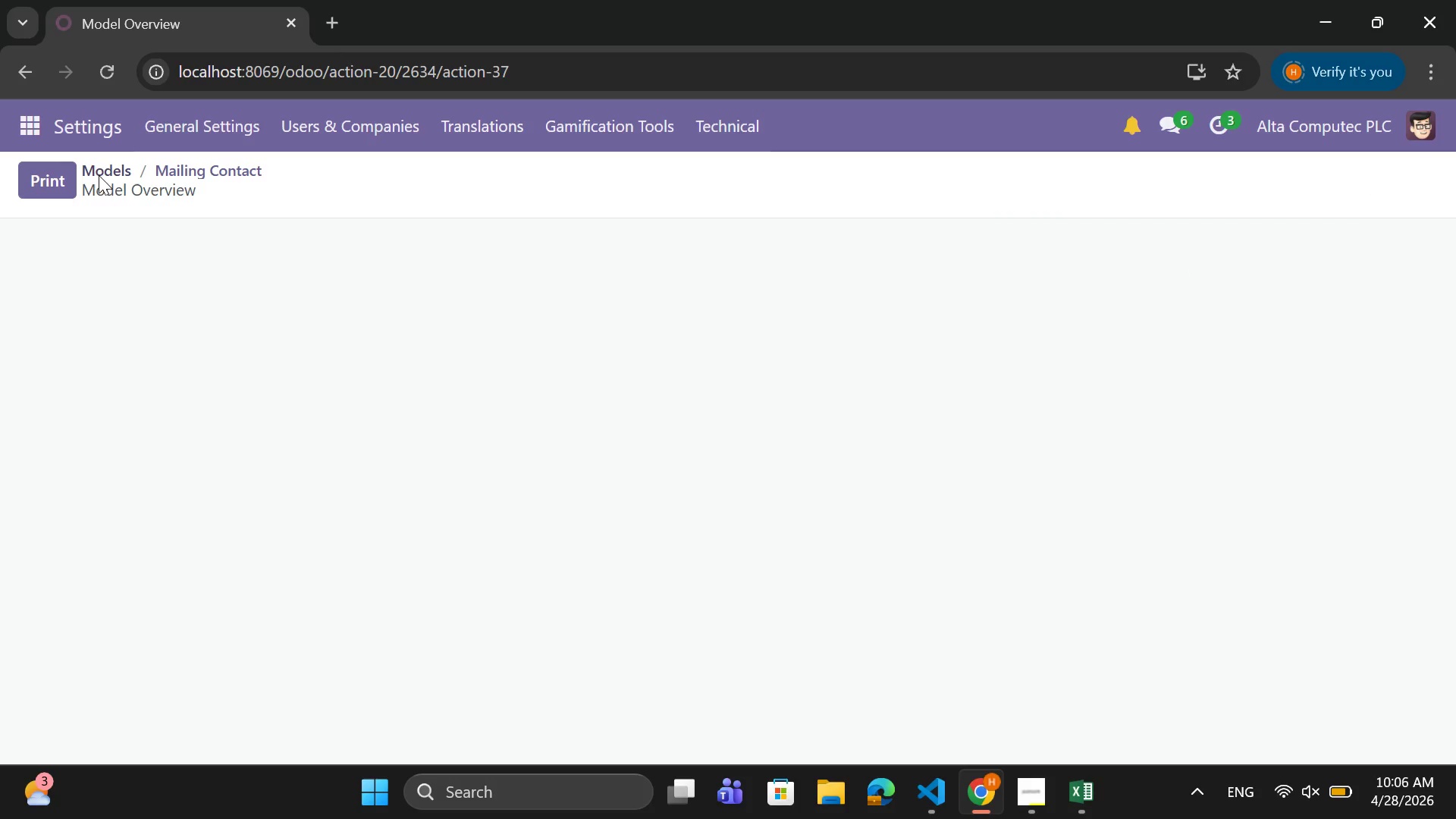 
left_click([99, 175])
 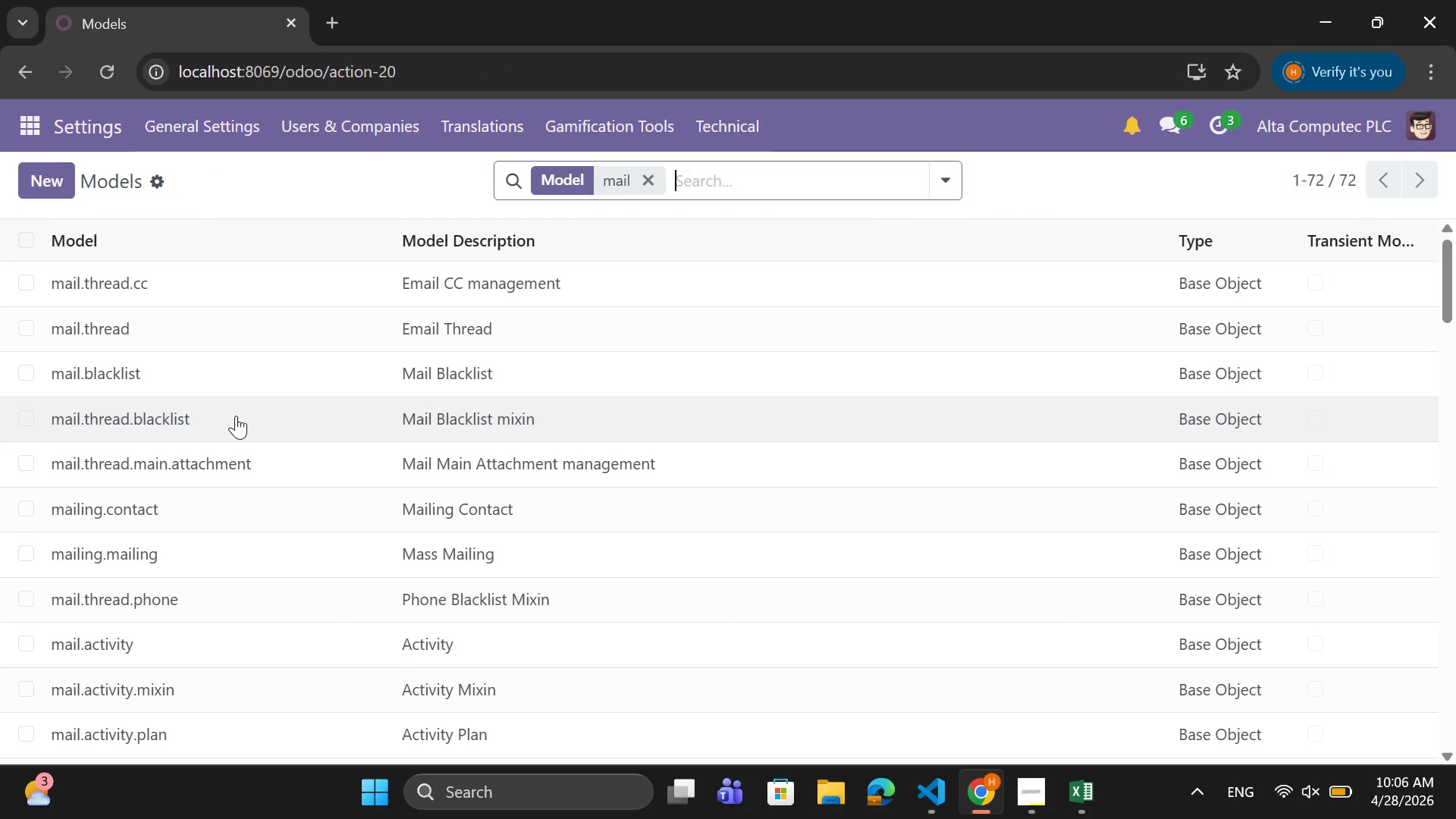 
scroll: coordinate [236, 416], scroll_direction: down, amount: 1.0
 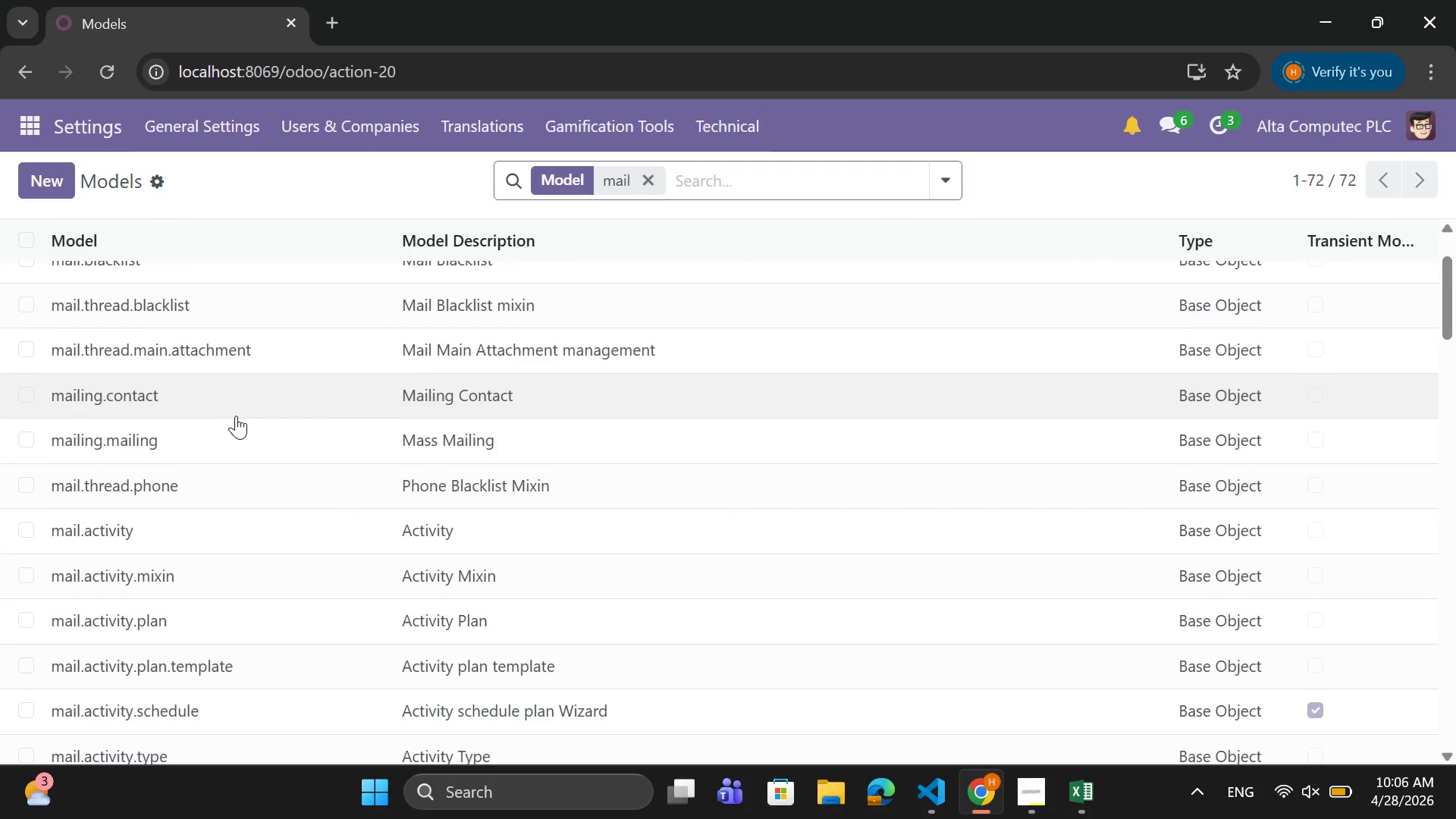 
scroll: coordinate [234, 403], scroll_direction: up, amount: 4.0
 